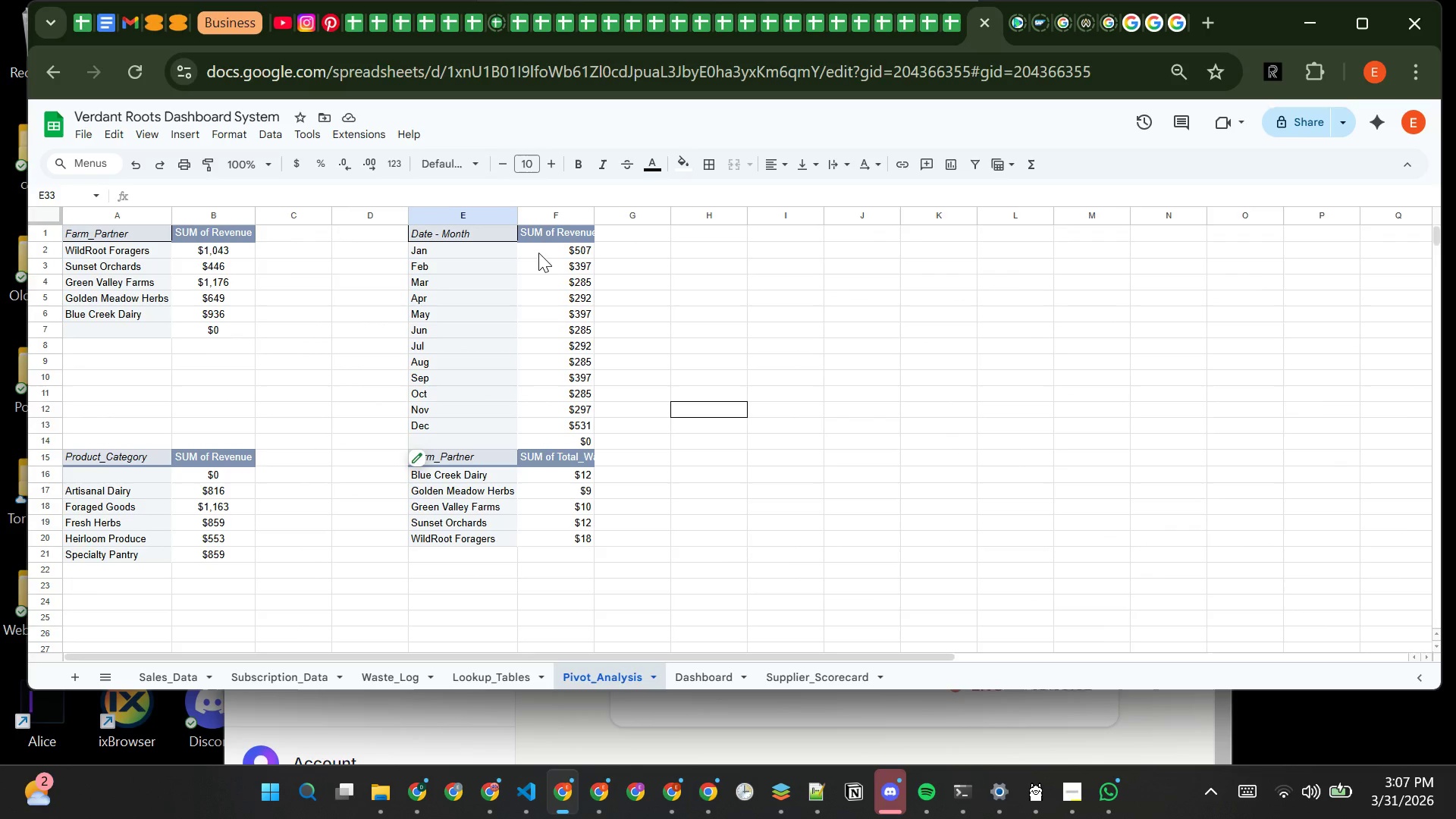 
wait(6.01)
 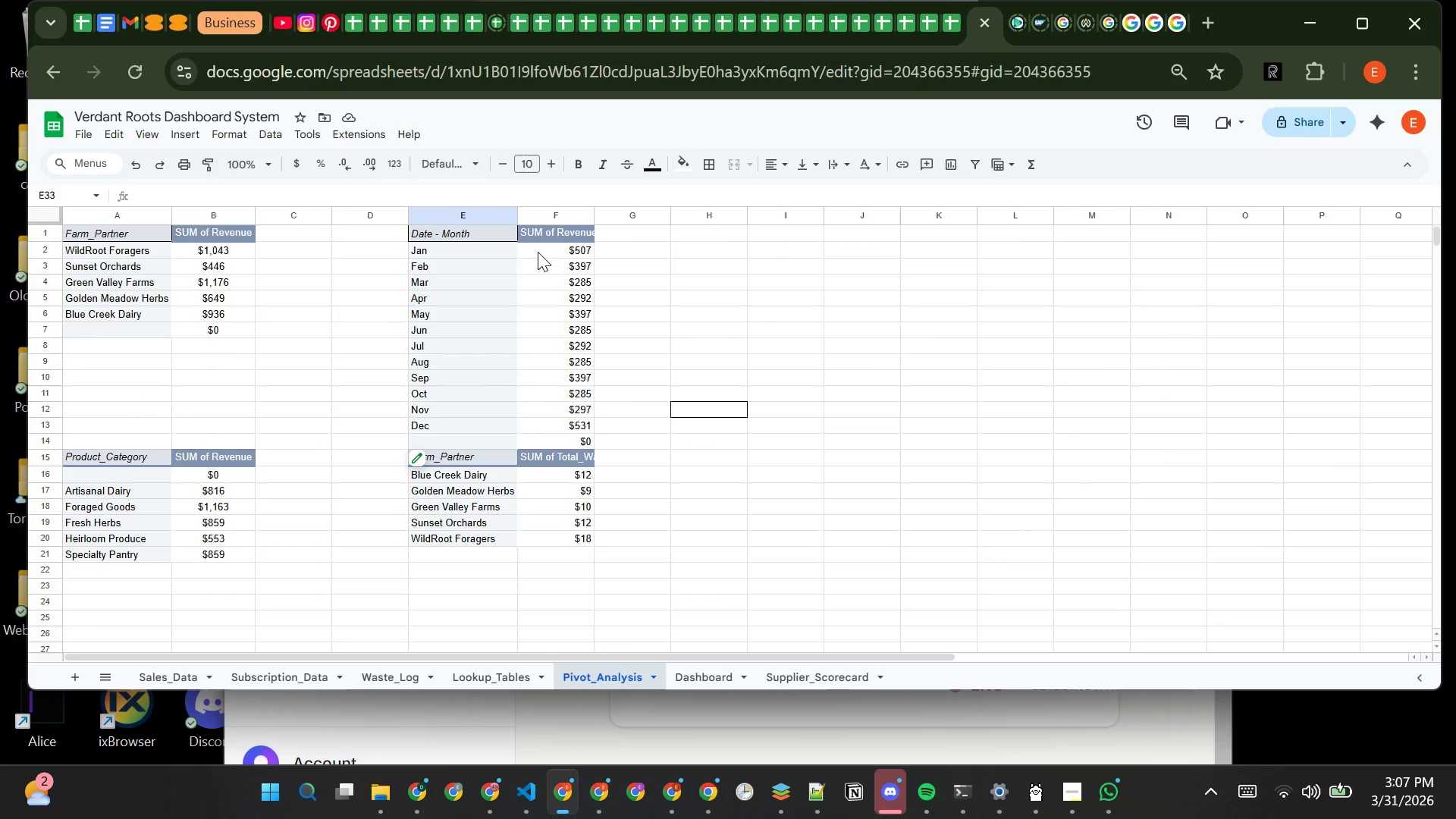 
left_click([570, 215])
 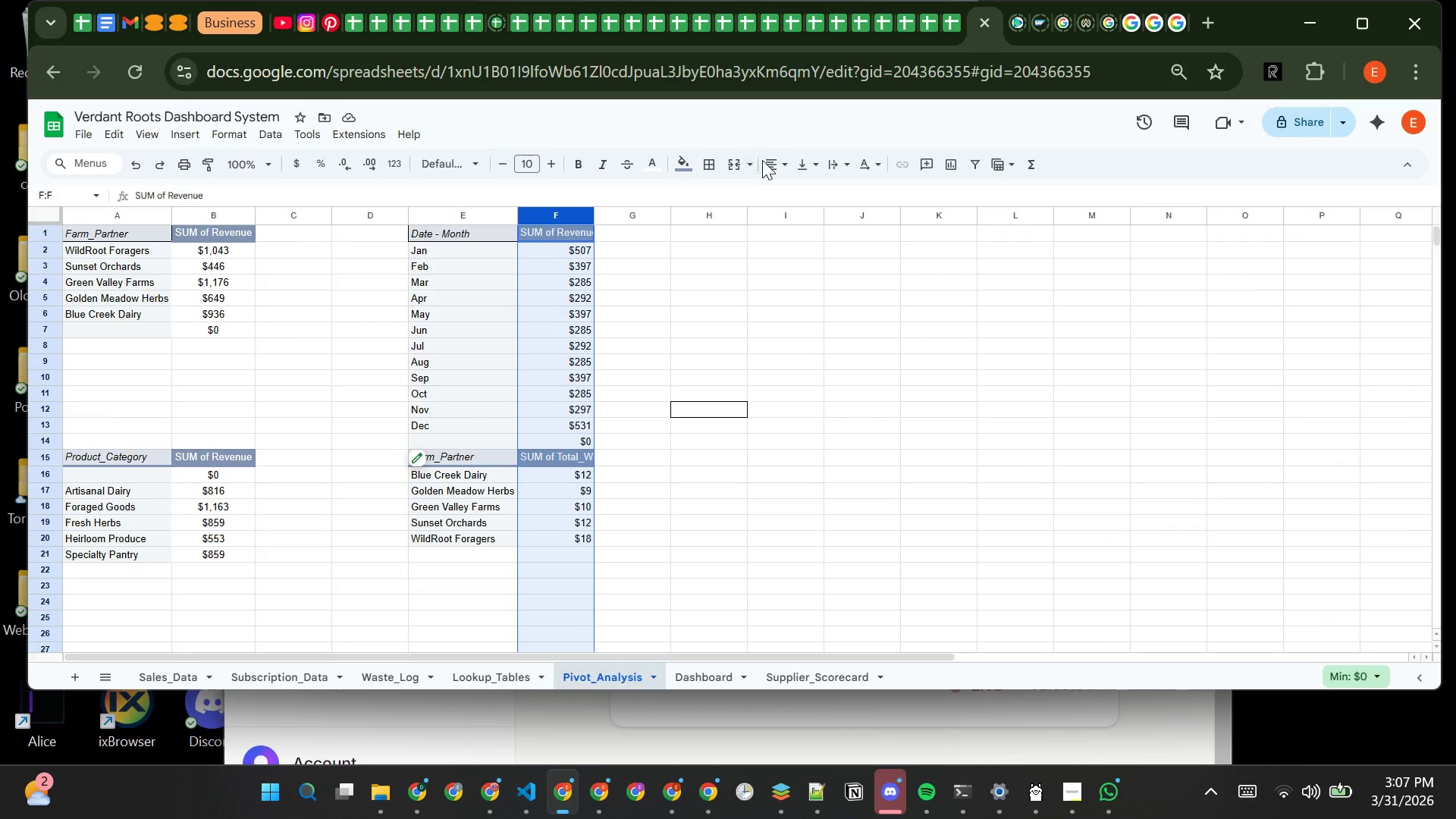 
left_click([772, 161])
 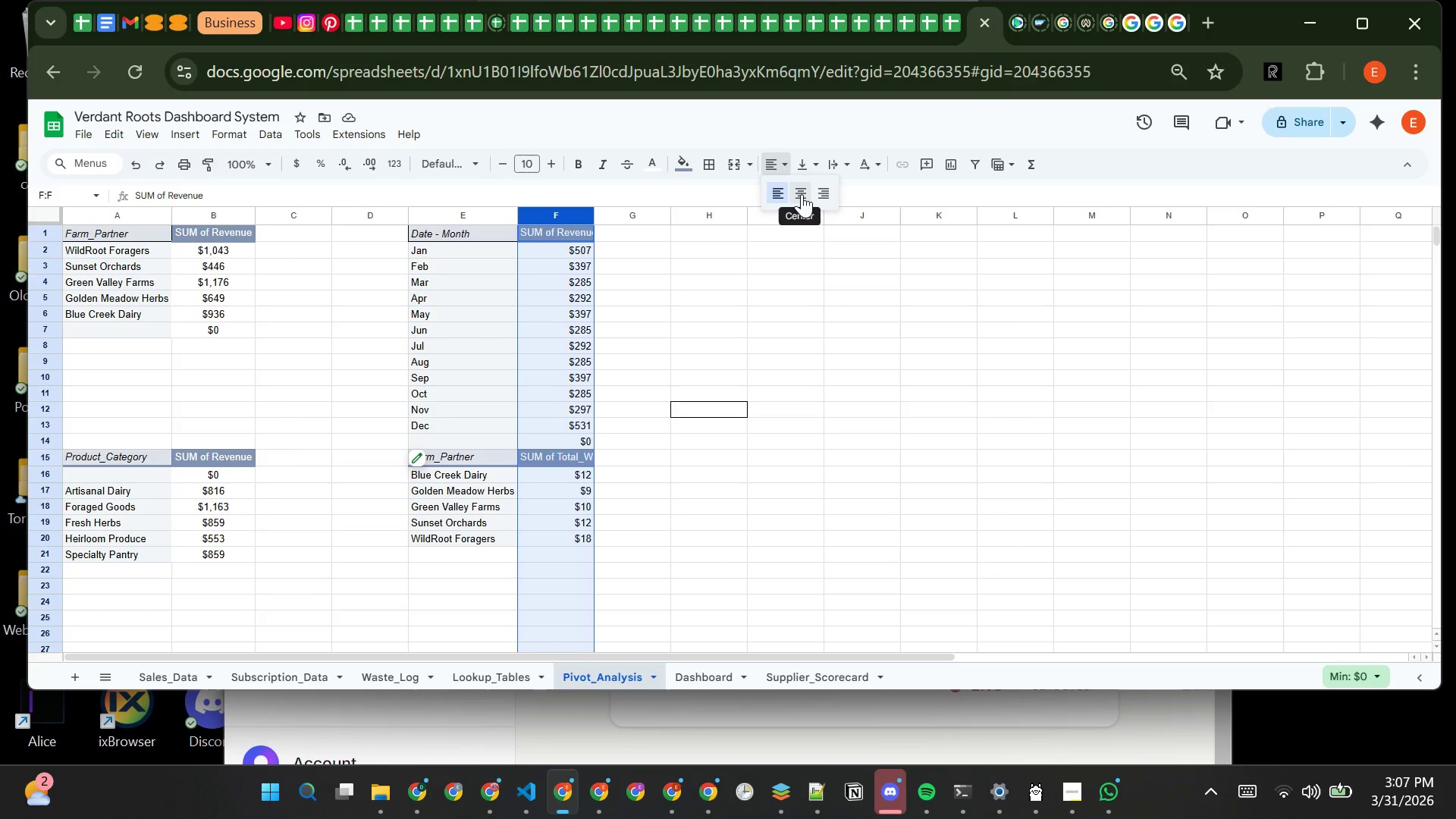 
left_click([803, 192])
 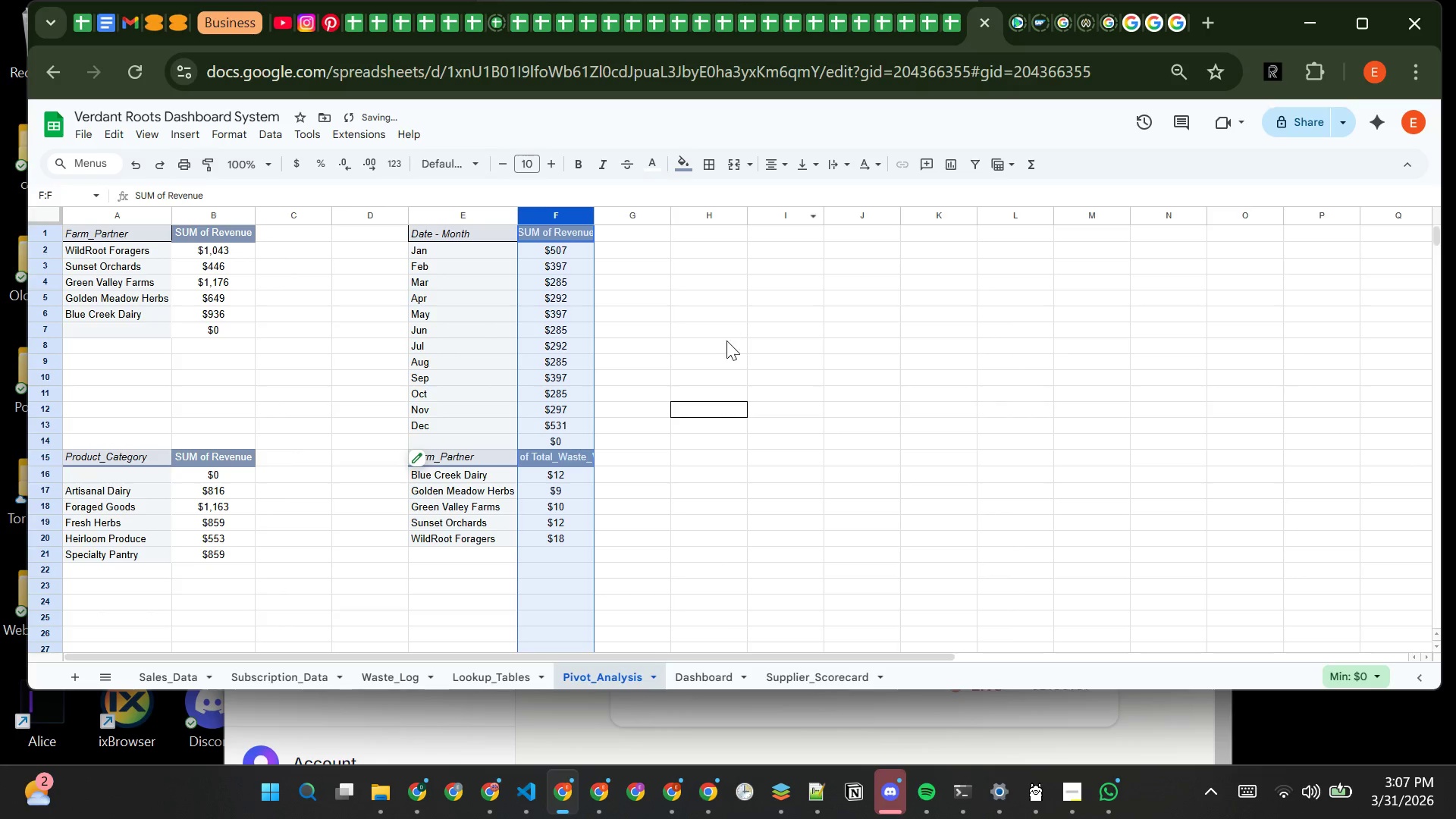 
left_click([723, 347])
 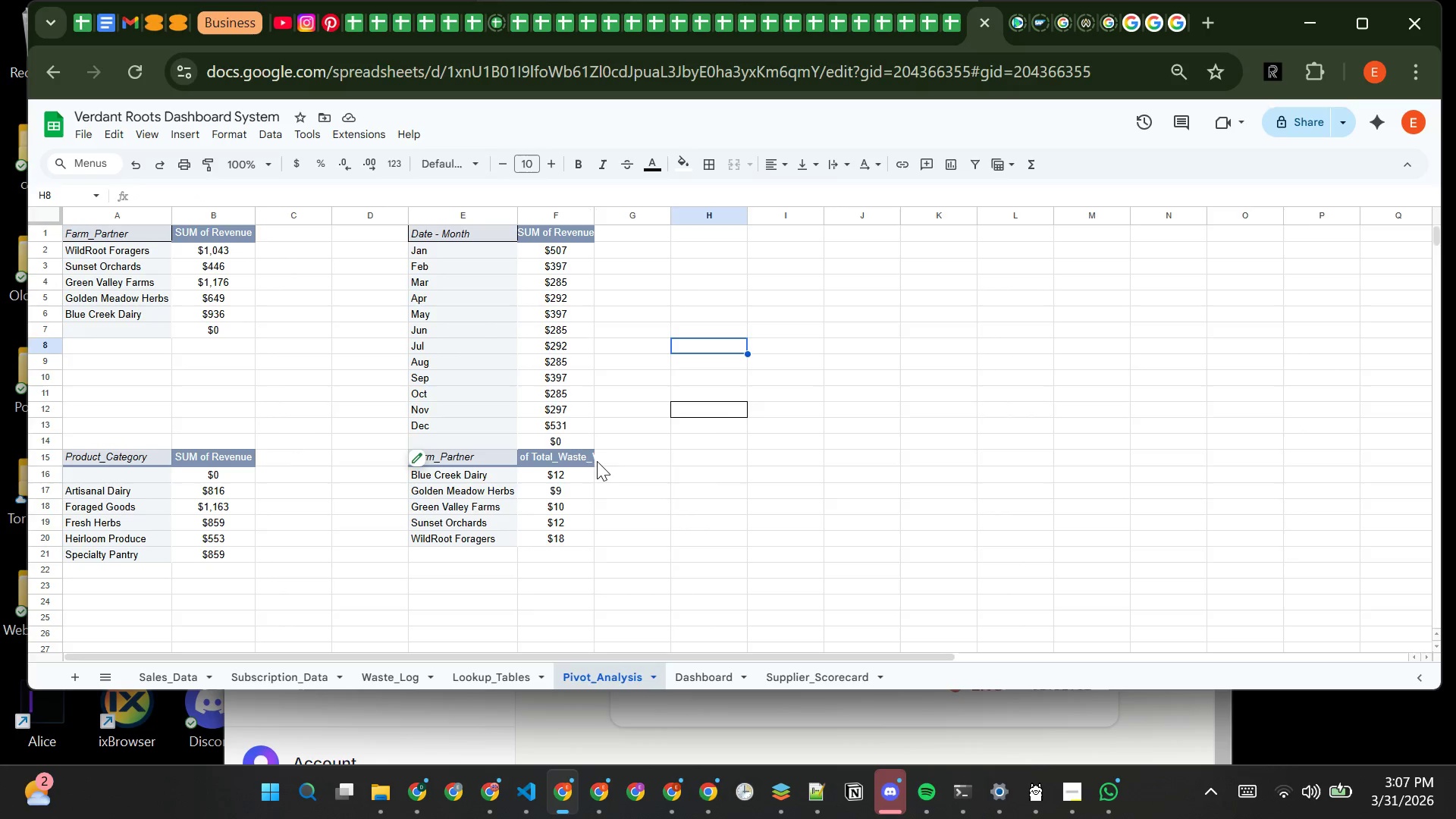 
wait(6.36)
 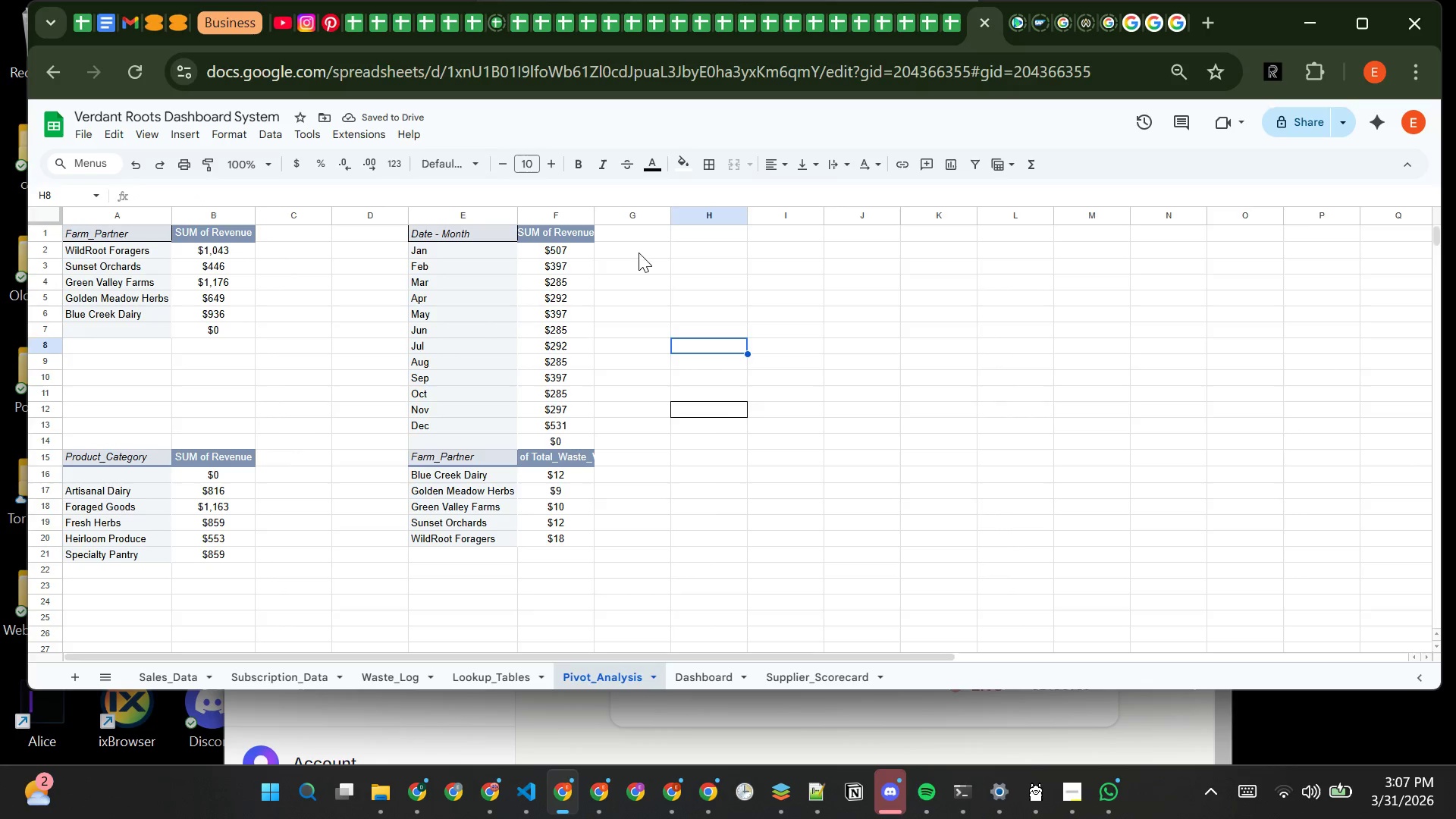 
left_click_drag(start_coordinate=[593, 214], to_coordinate=[630, 213])
 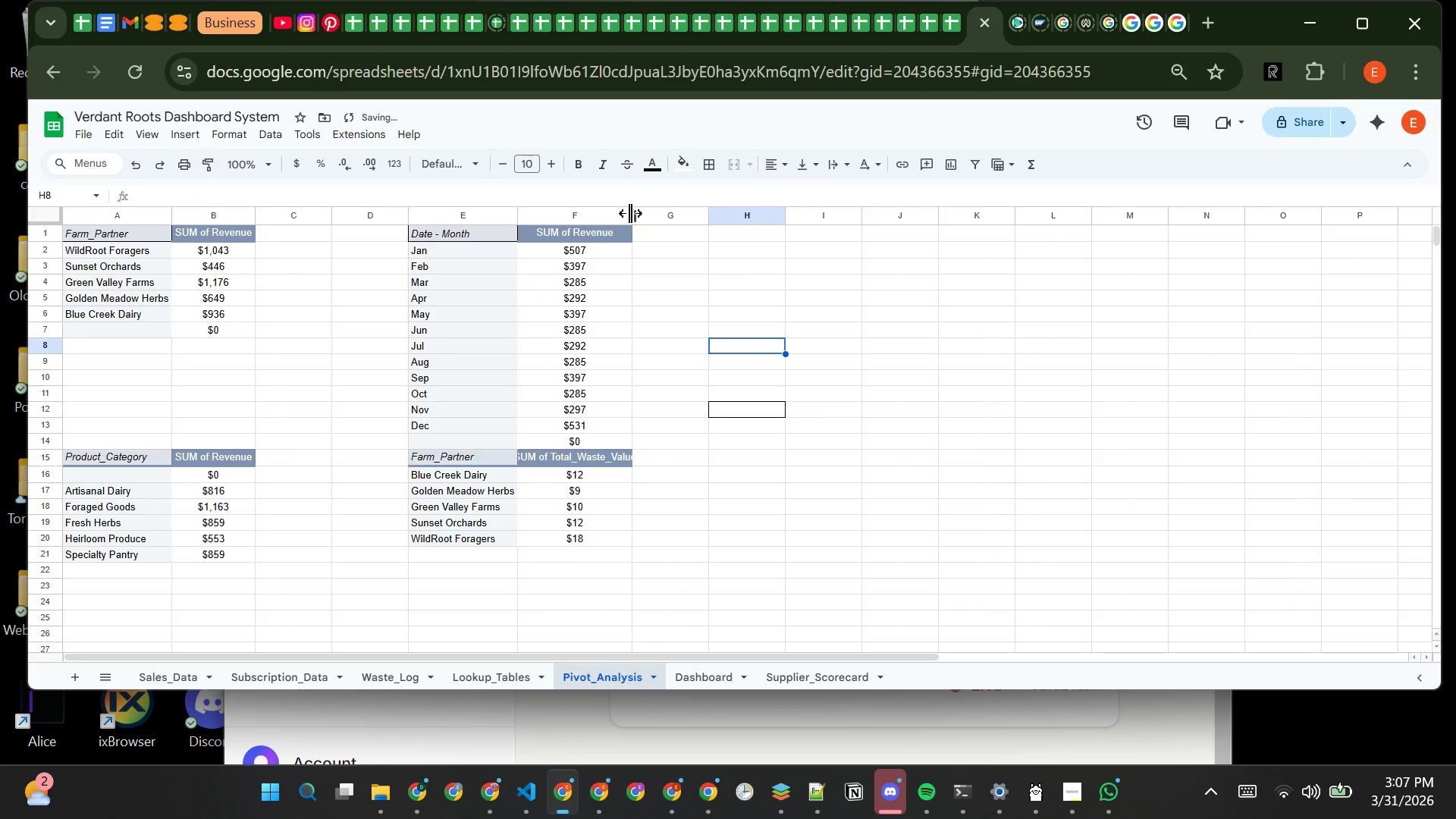 
left_click_drag(start_coordinate=[630, 213], to_coordinate=[645, 212])
 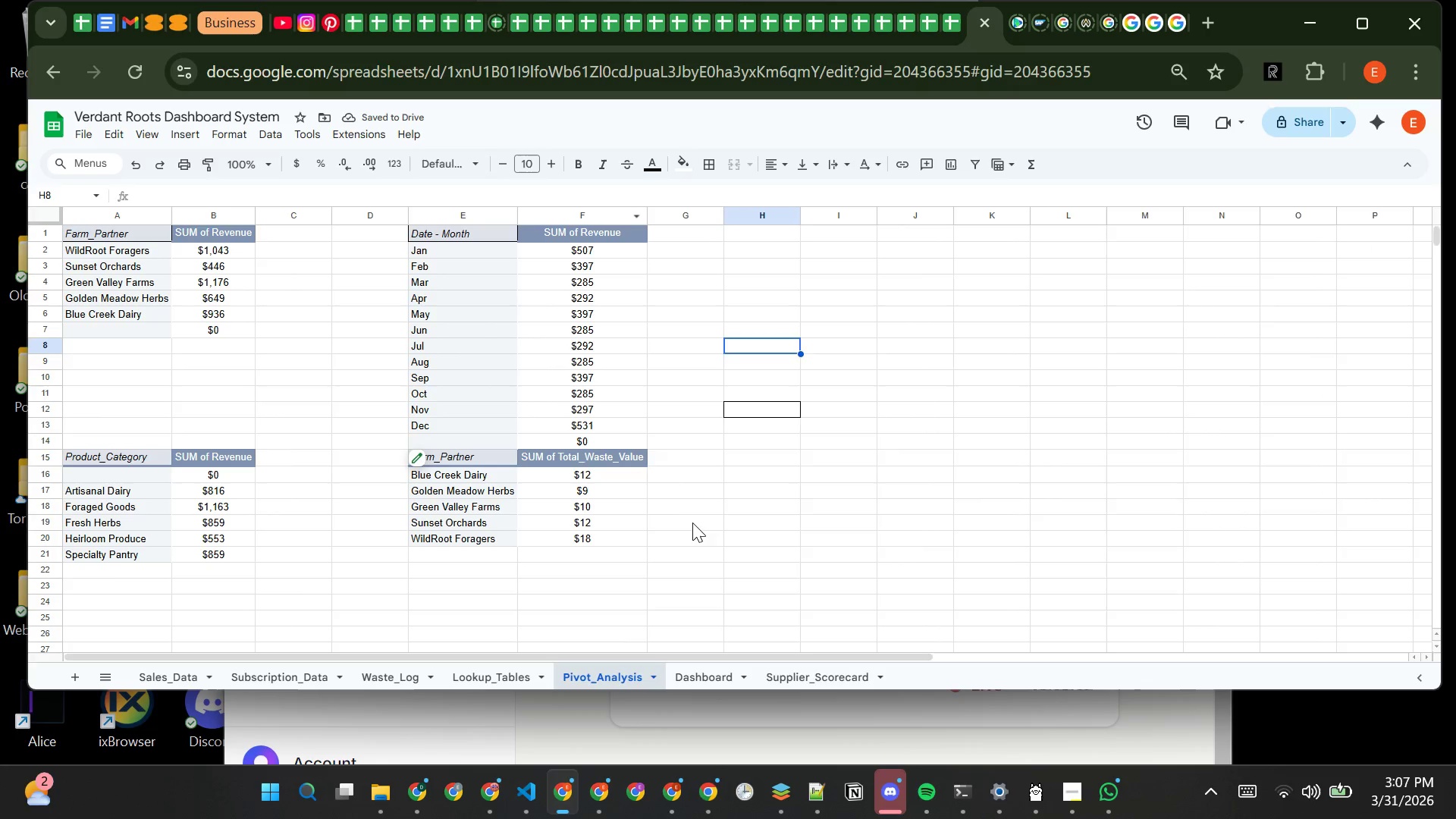 
left_click([706, 544])
 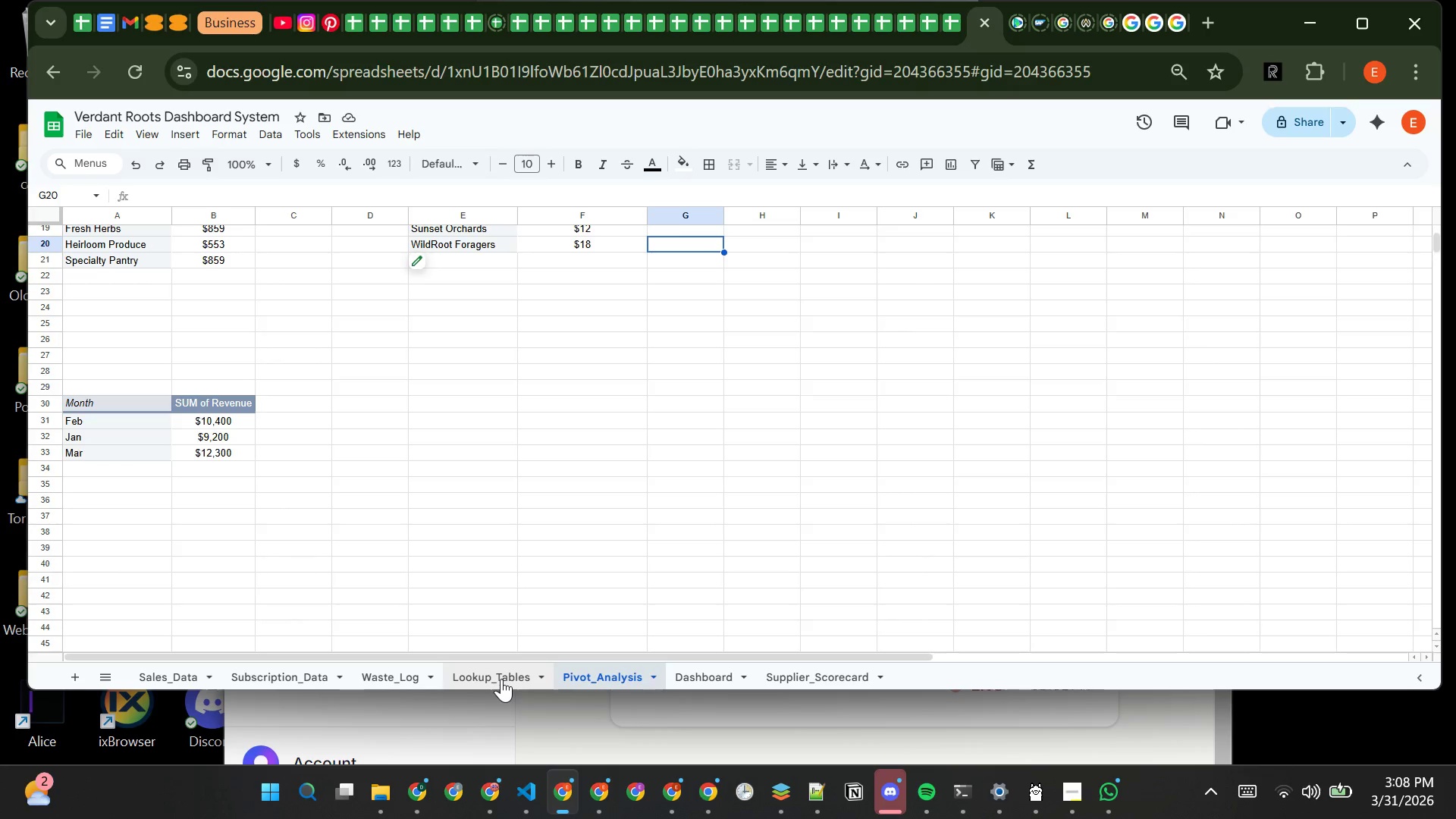 
wait(39.39)
 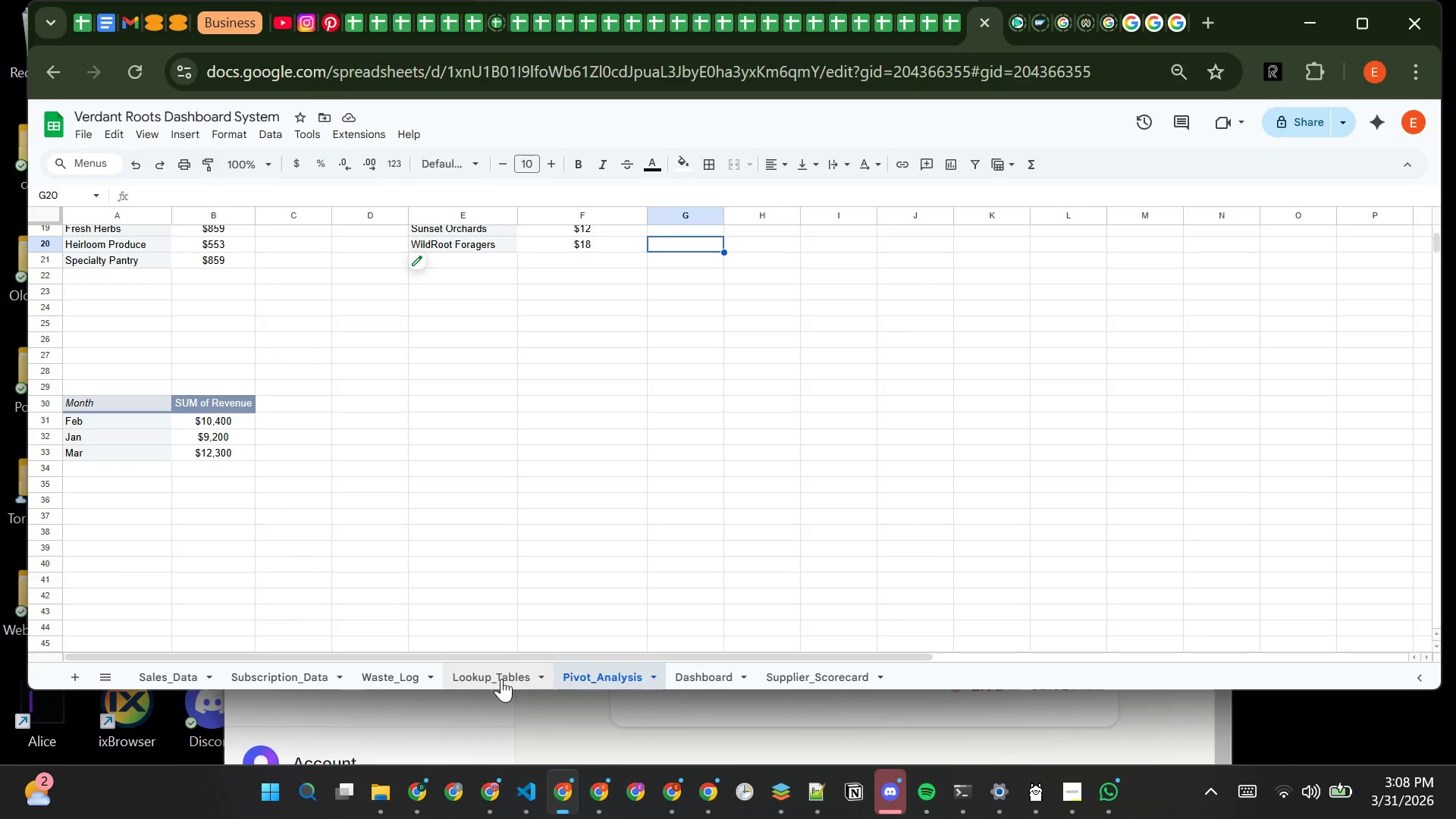 
left_click([535, 593])
 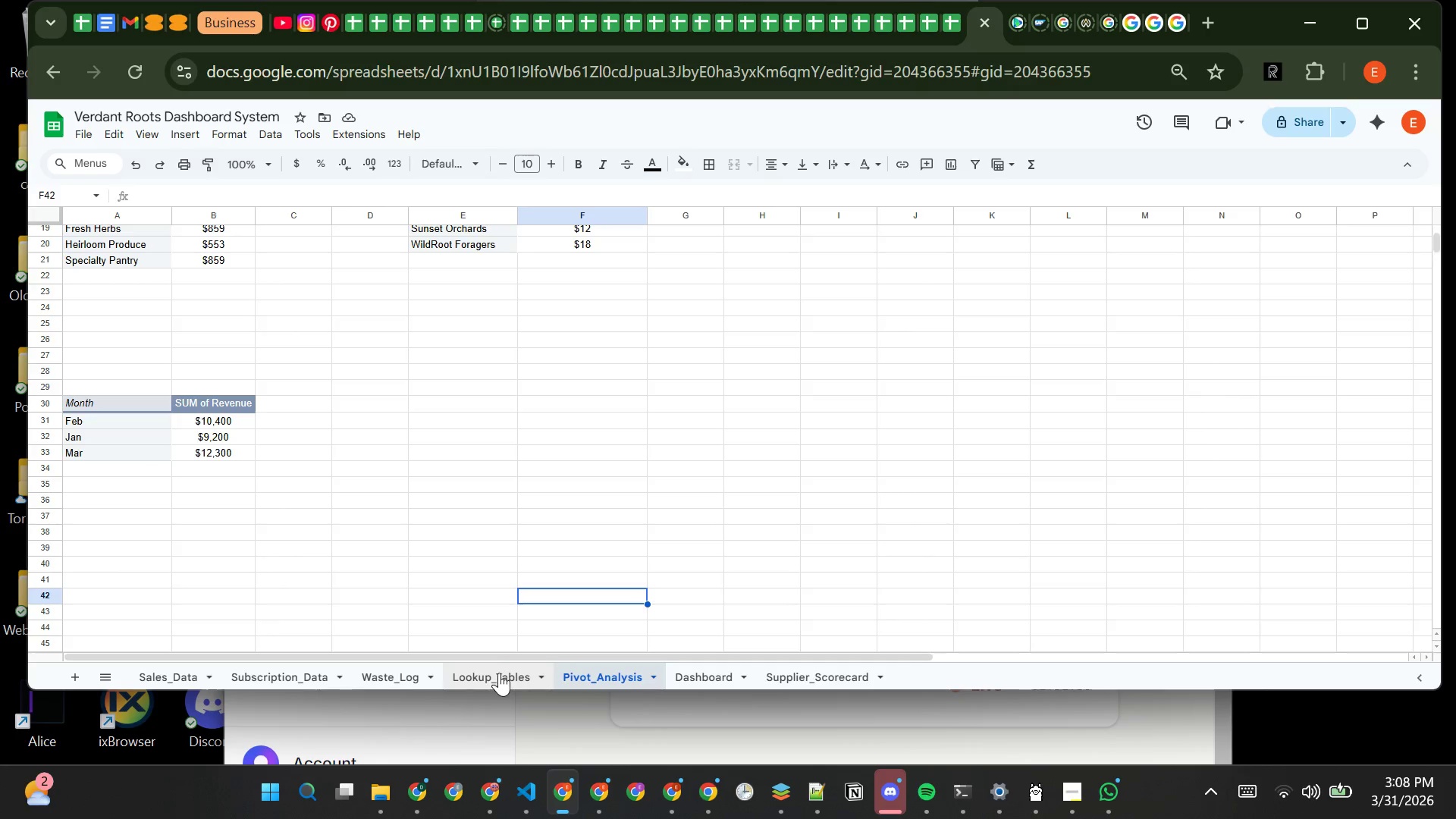 
left_click([499, 673])
 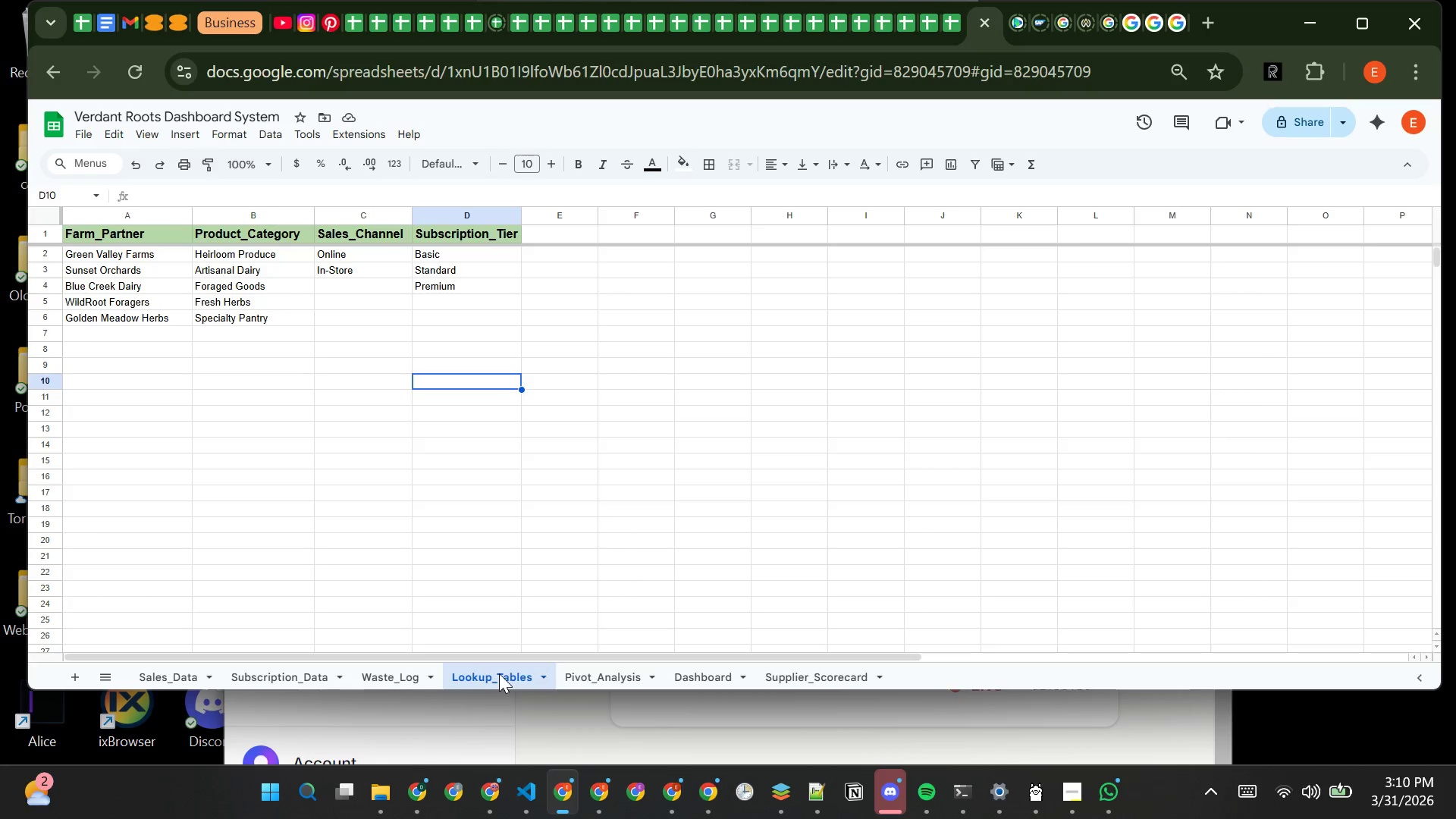 
wait(104.28)
 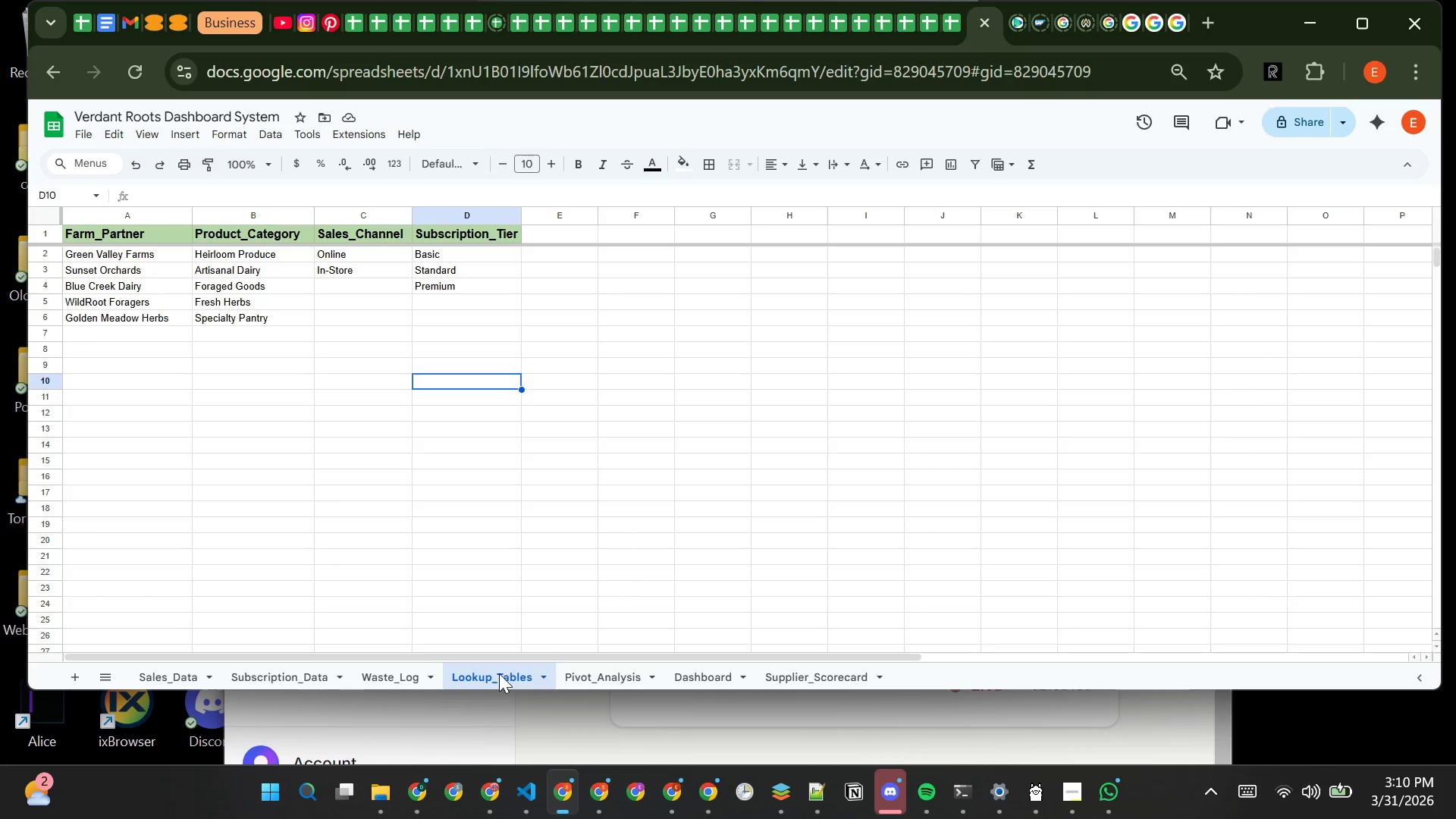 
left_click([596, 674])
 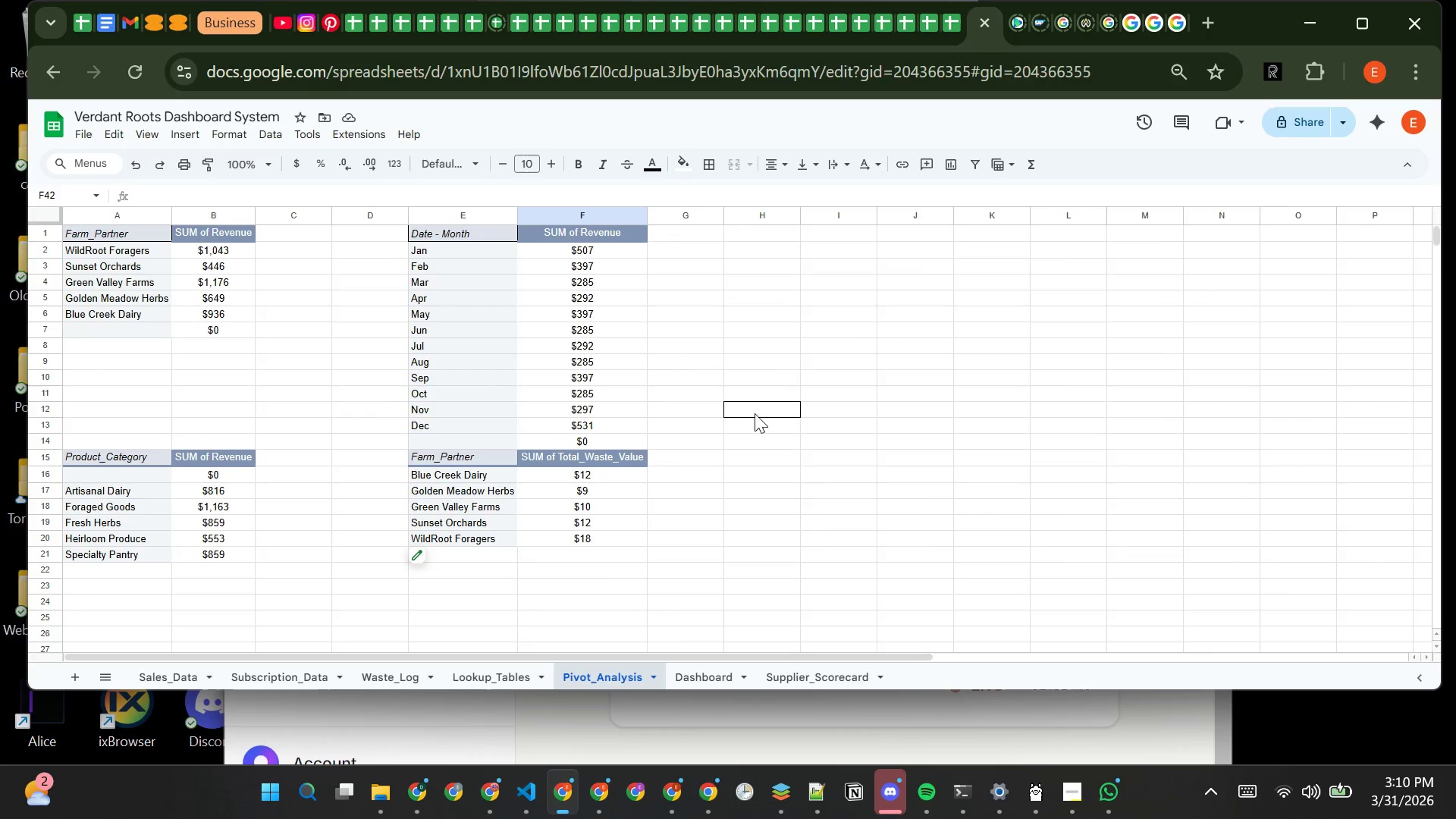 
wait(10.16)
 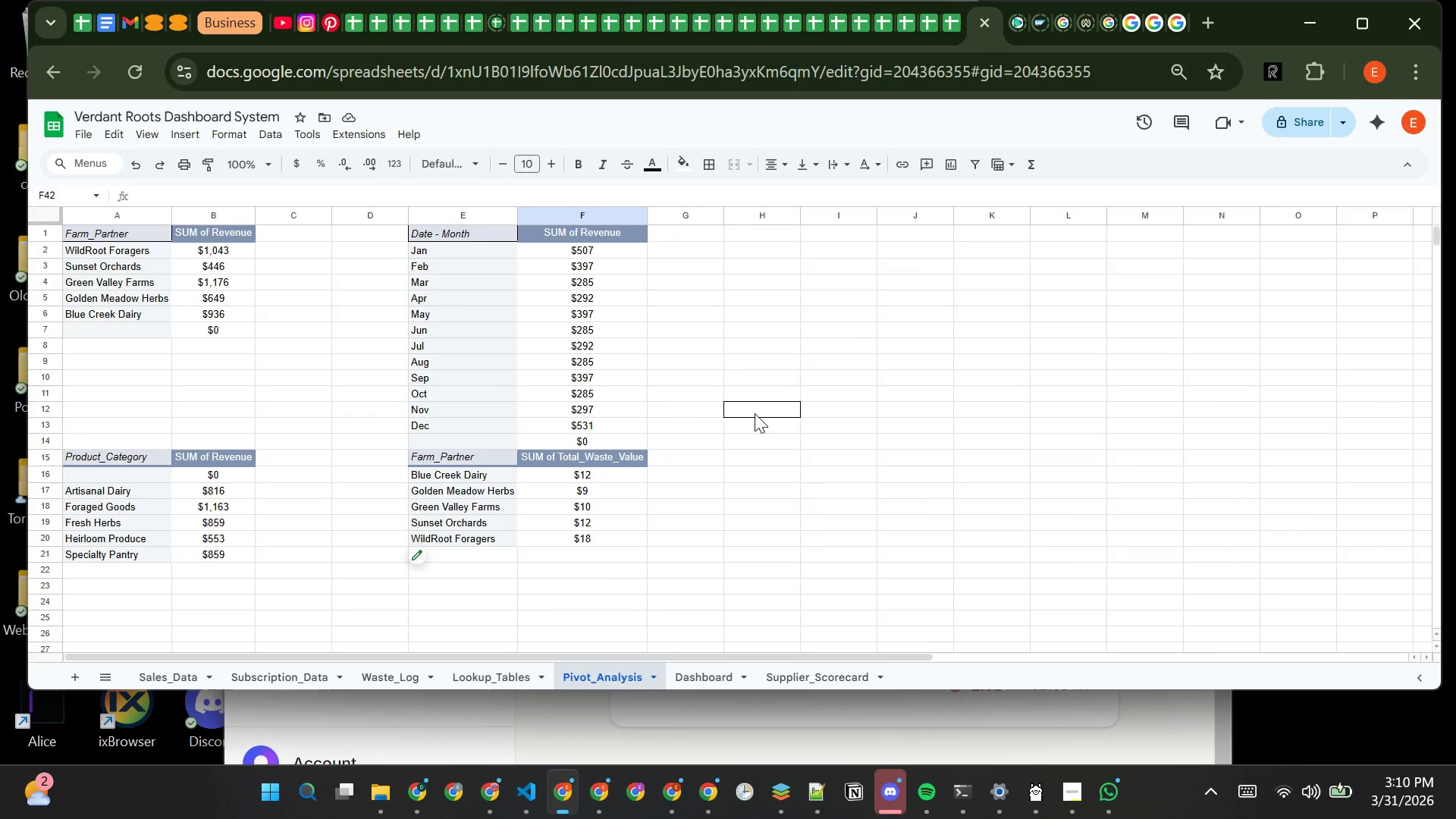 
left_click([765, 235])
 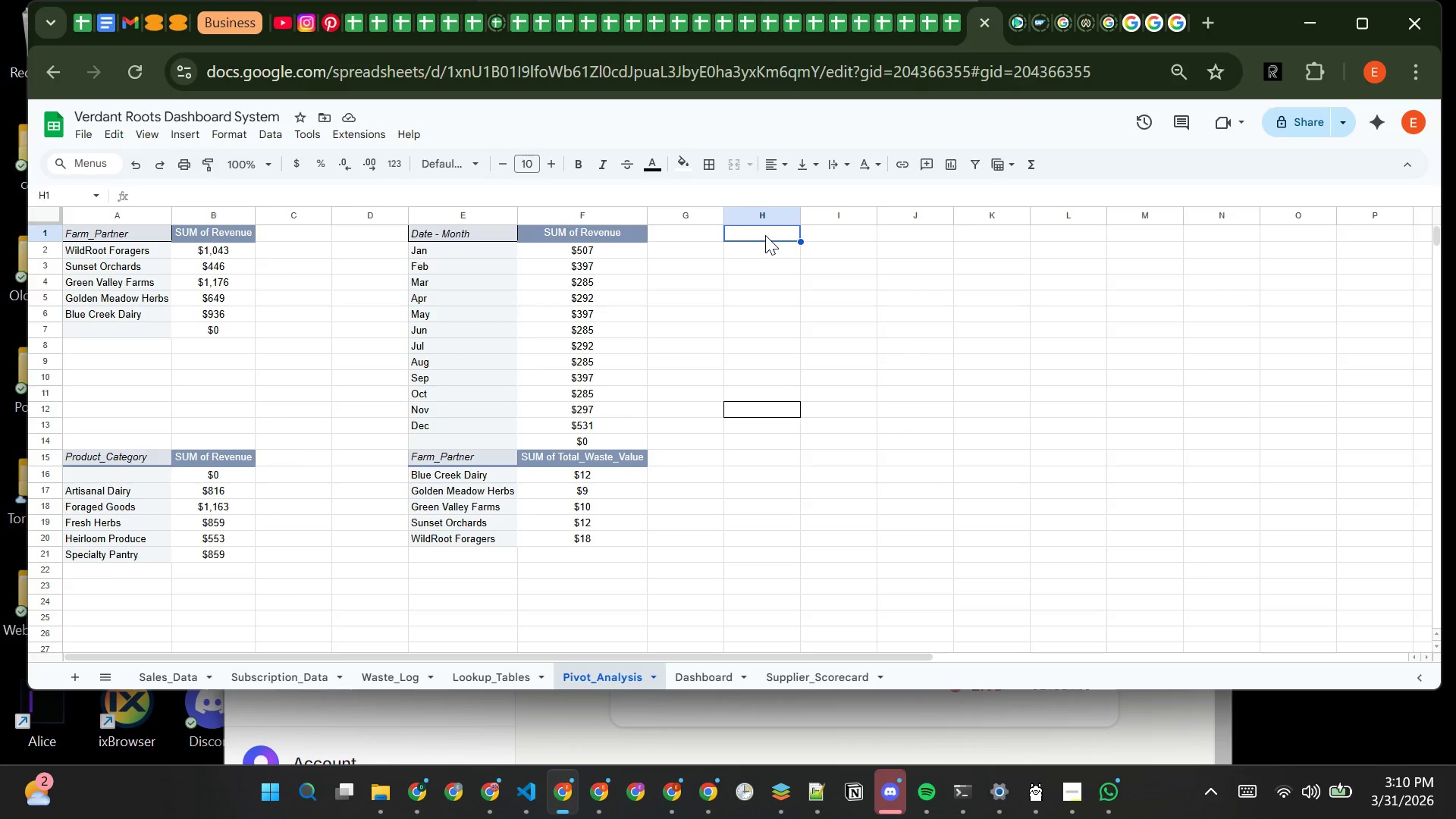 
type(aov)
key(Backspace)
key(Backspace)
key(Backspace)
type(AOV)
 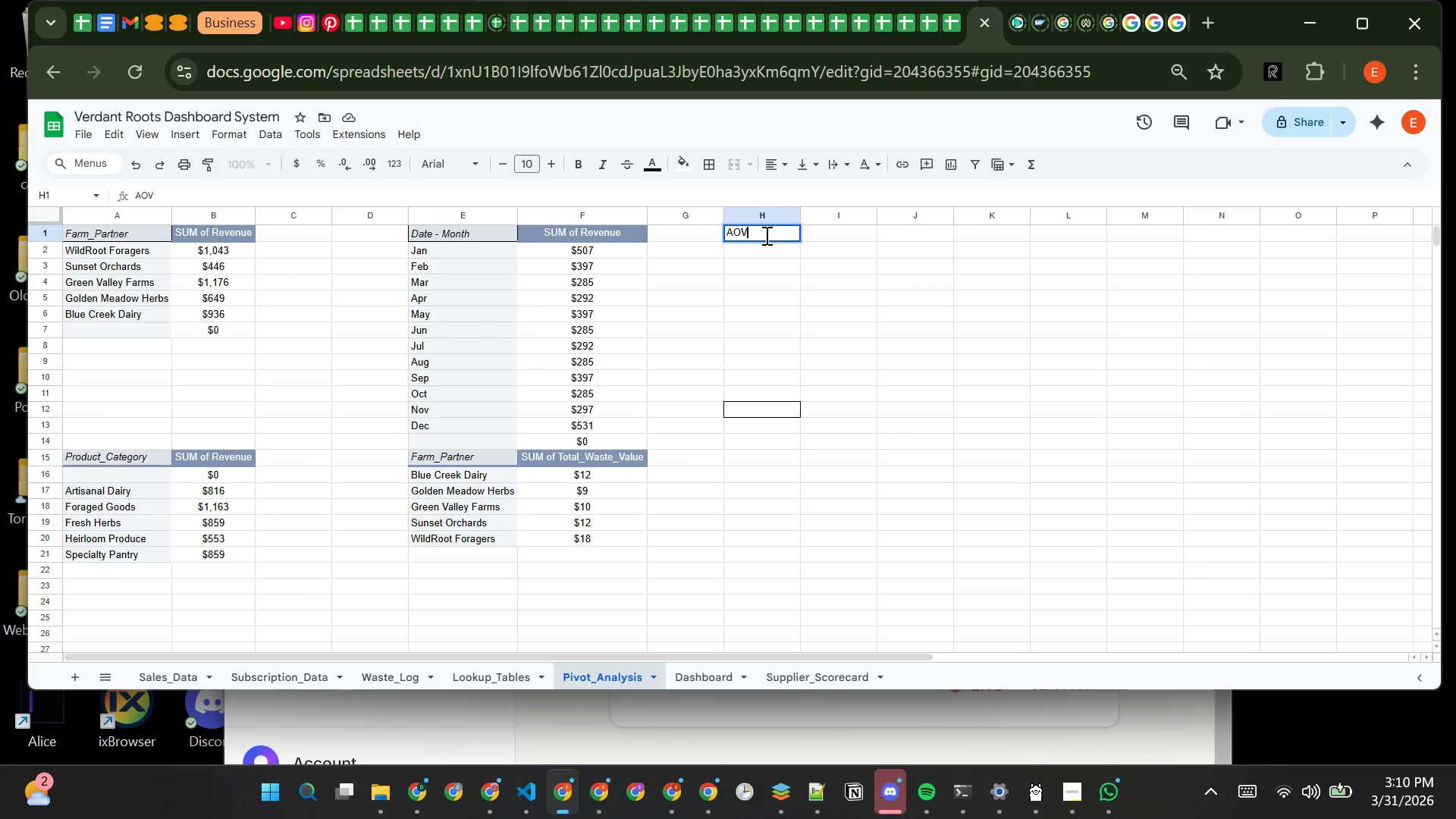 
key(Enter)
 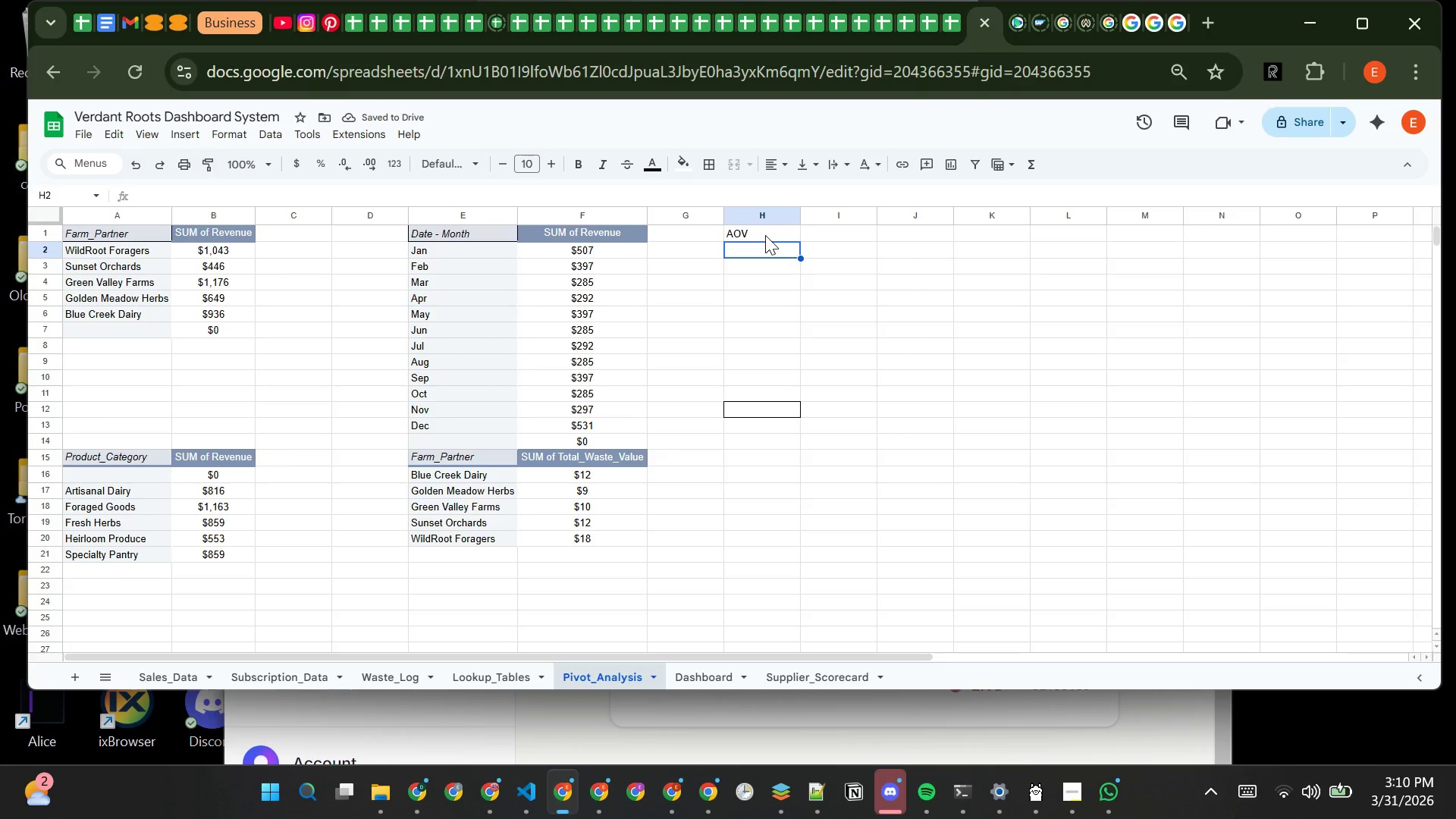 
wait(7.05)
 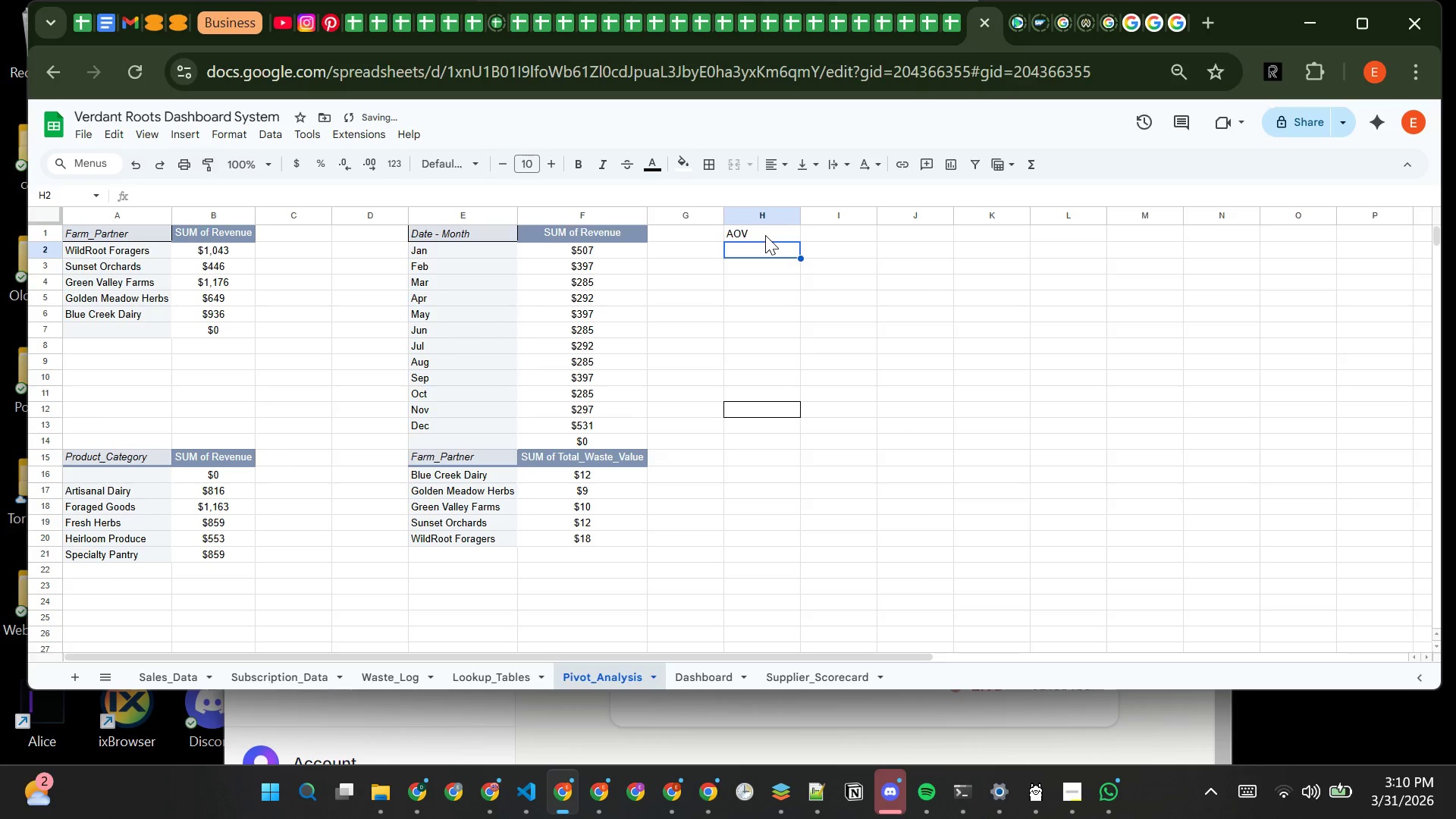 
type(=SUM(Sales_Data)
 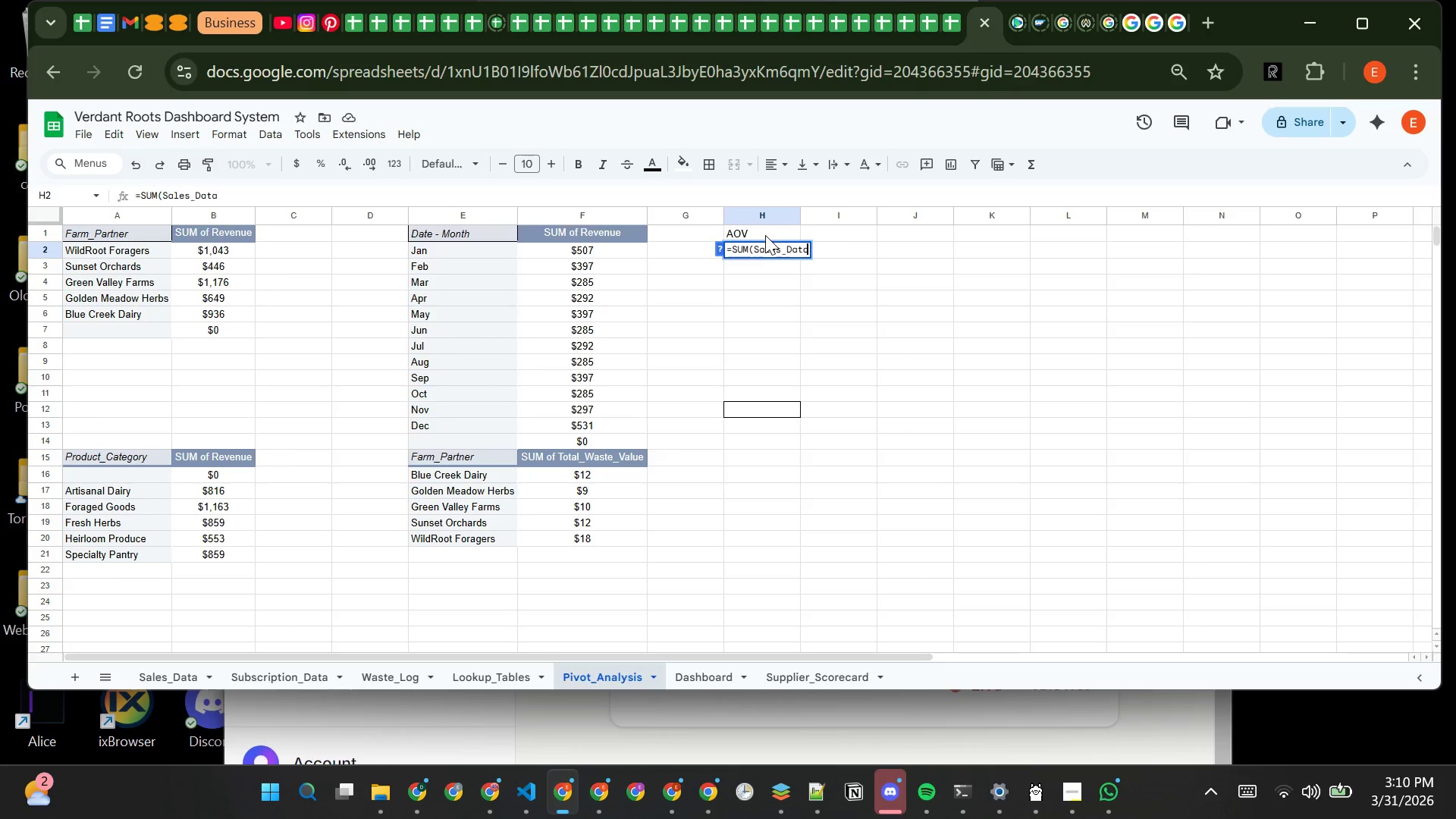 
type(!I2:I)
 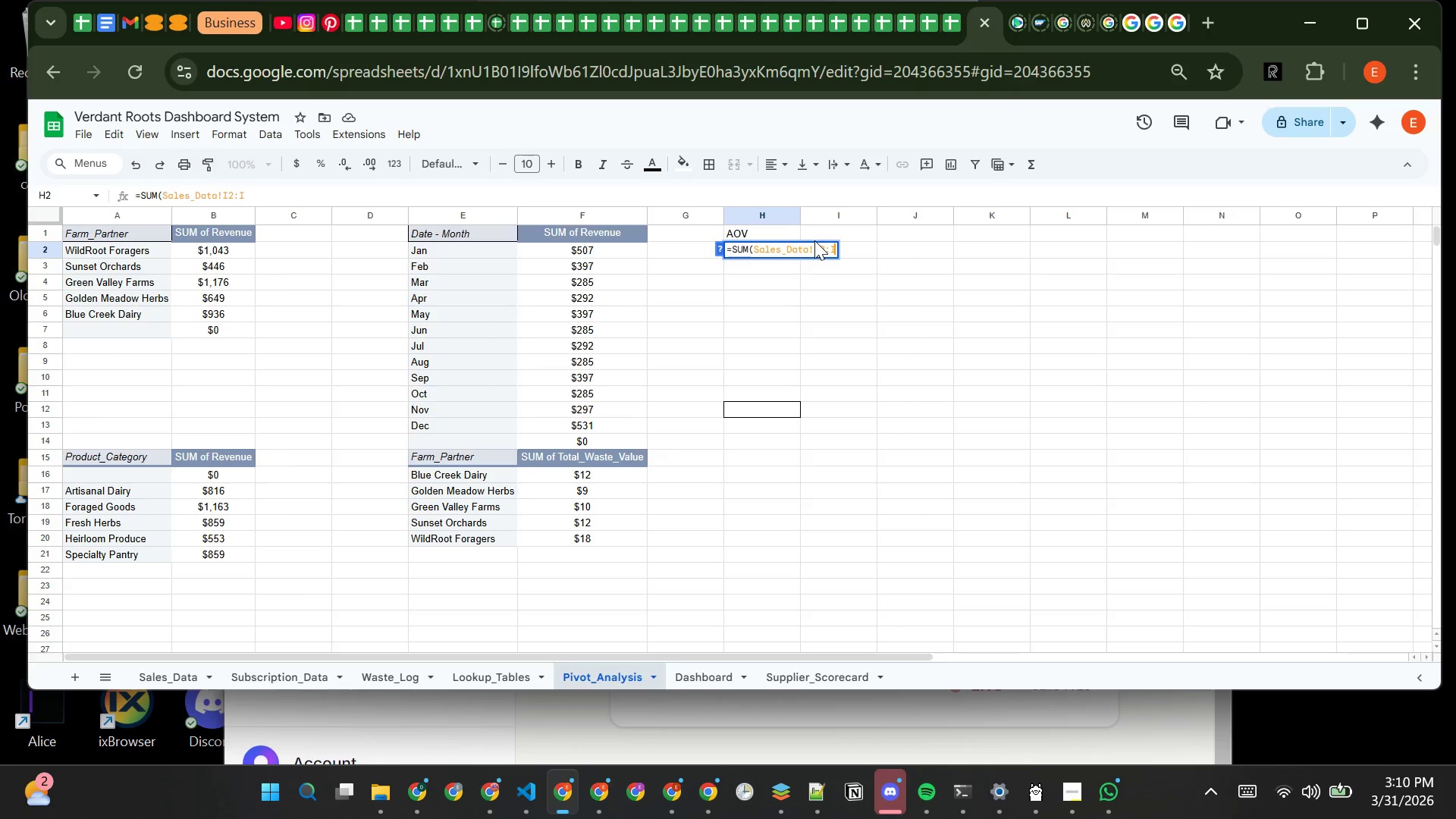 
wait(6.03)
 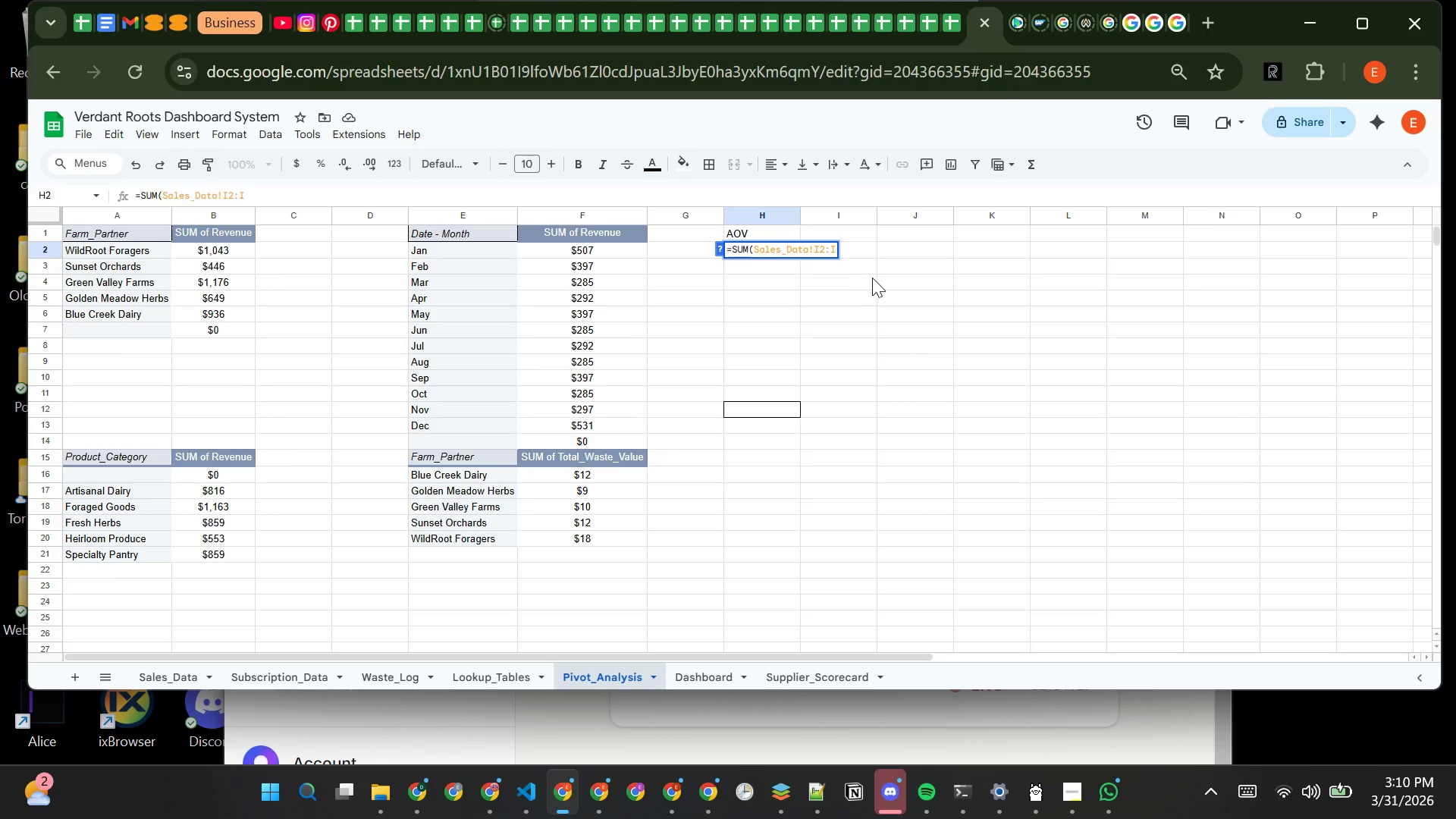 
type()/COUNY)
key(Backspace)
type(TA()
 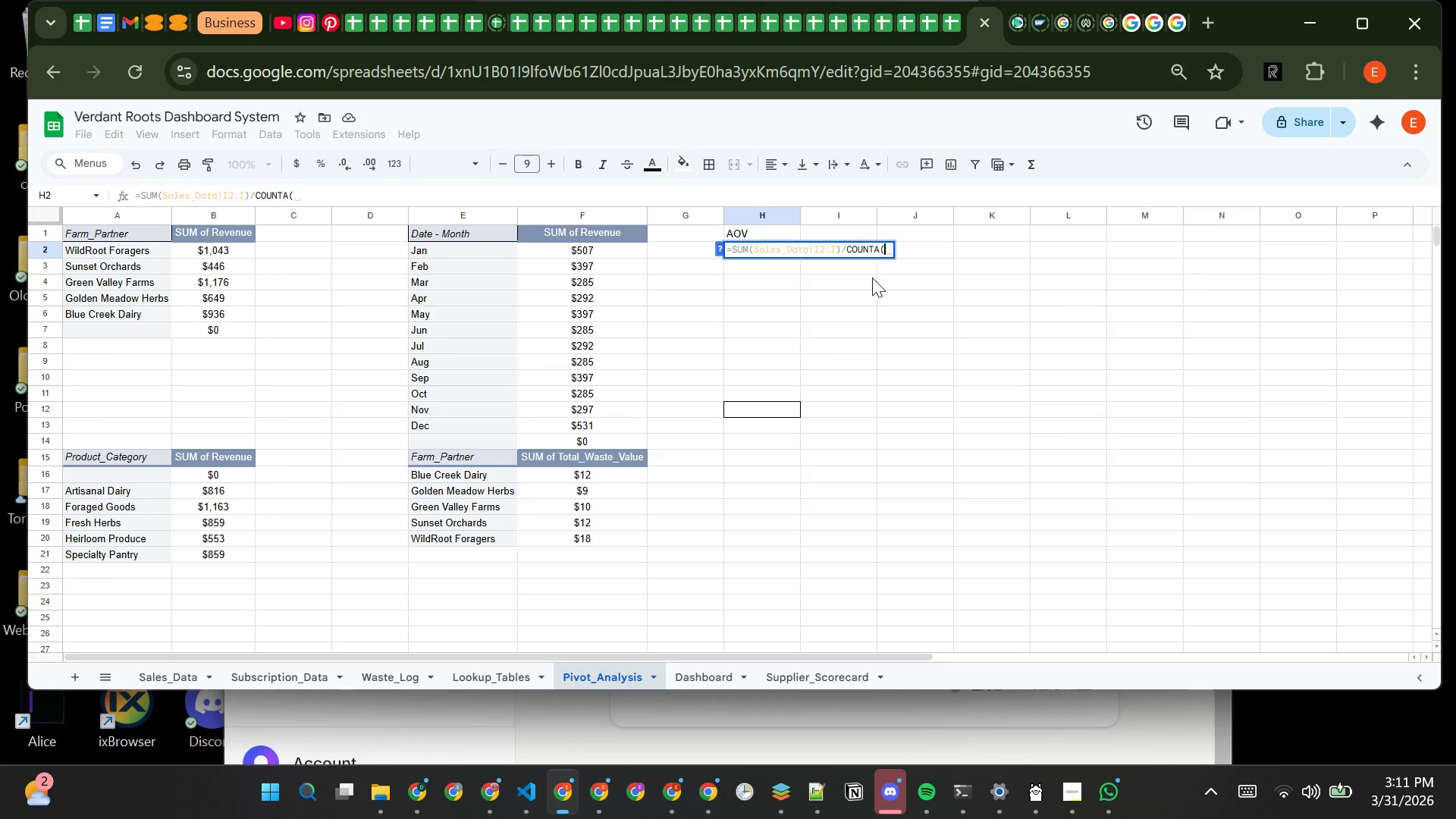 
wait(5.12)
 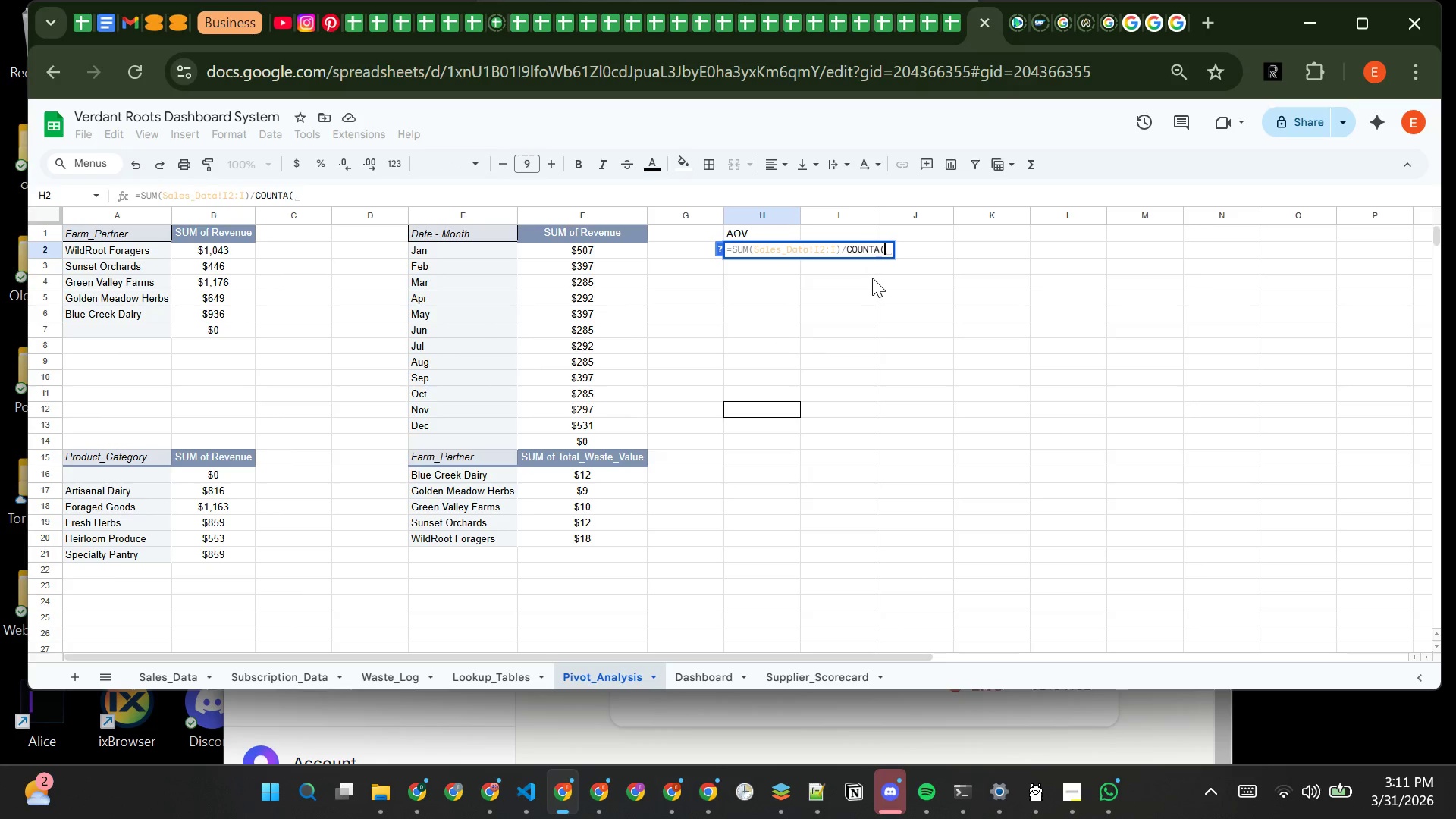 
type(Sales_d)
key(Backspace)
type(Data!B2:B))
 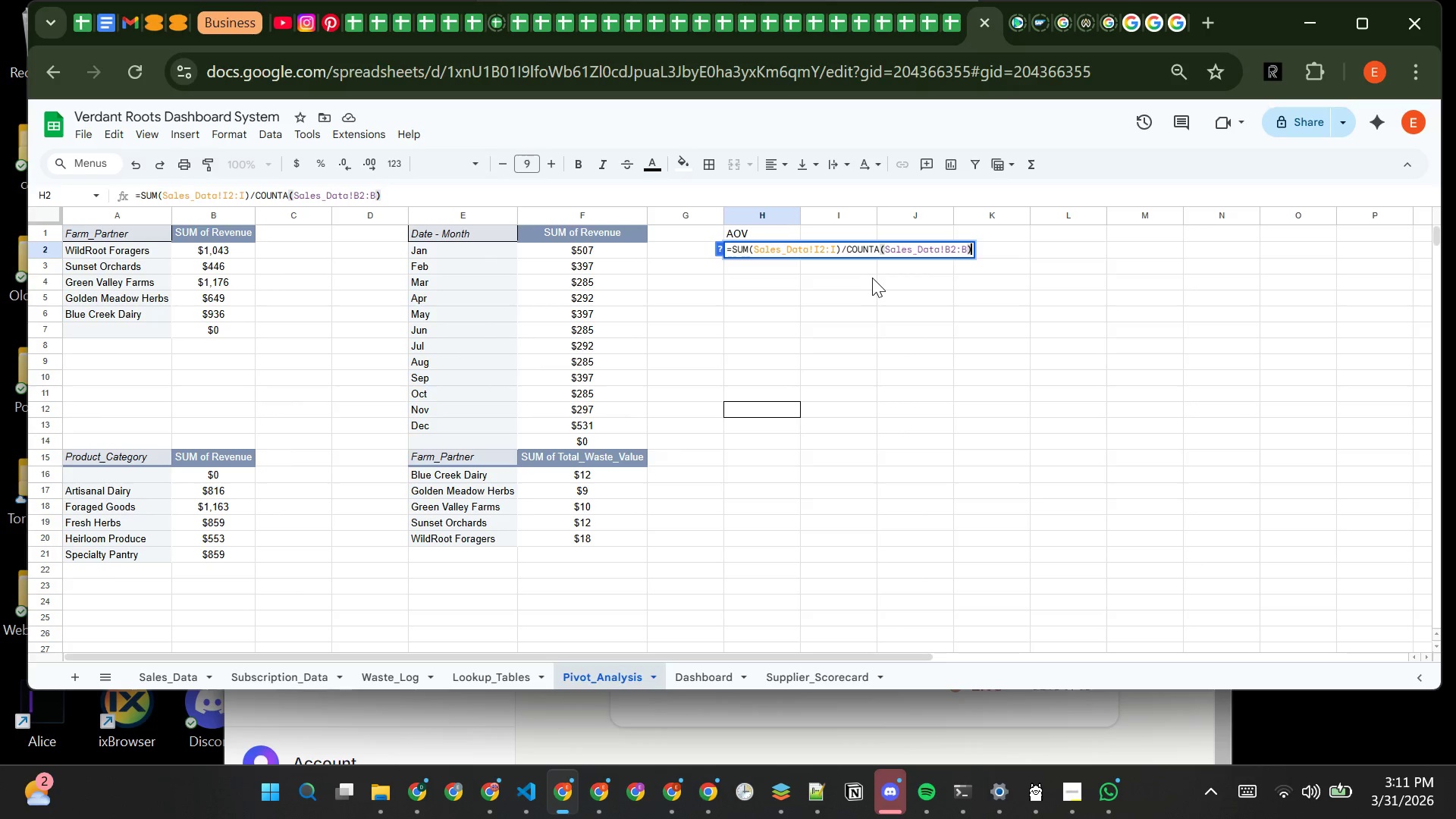 
wait(5.08)
 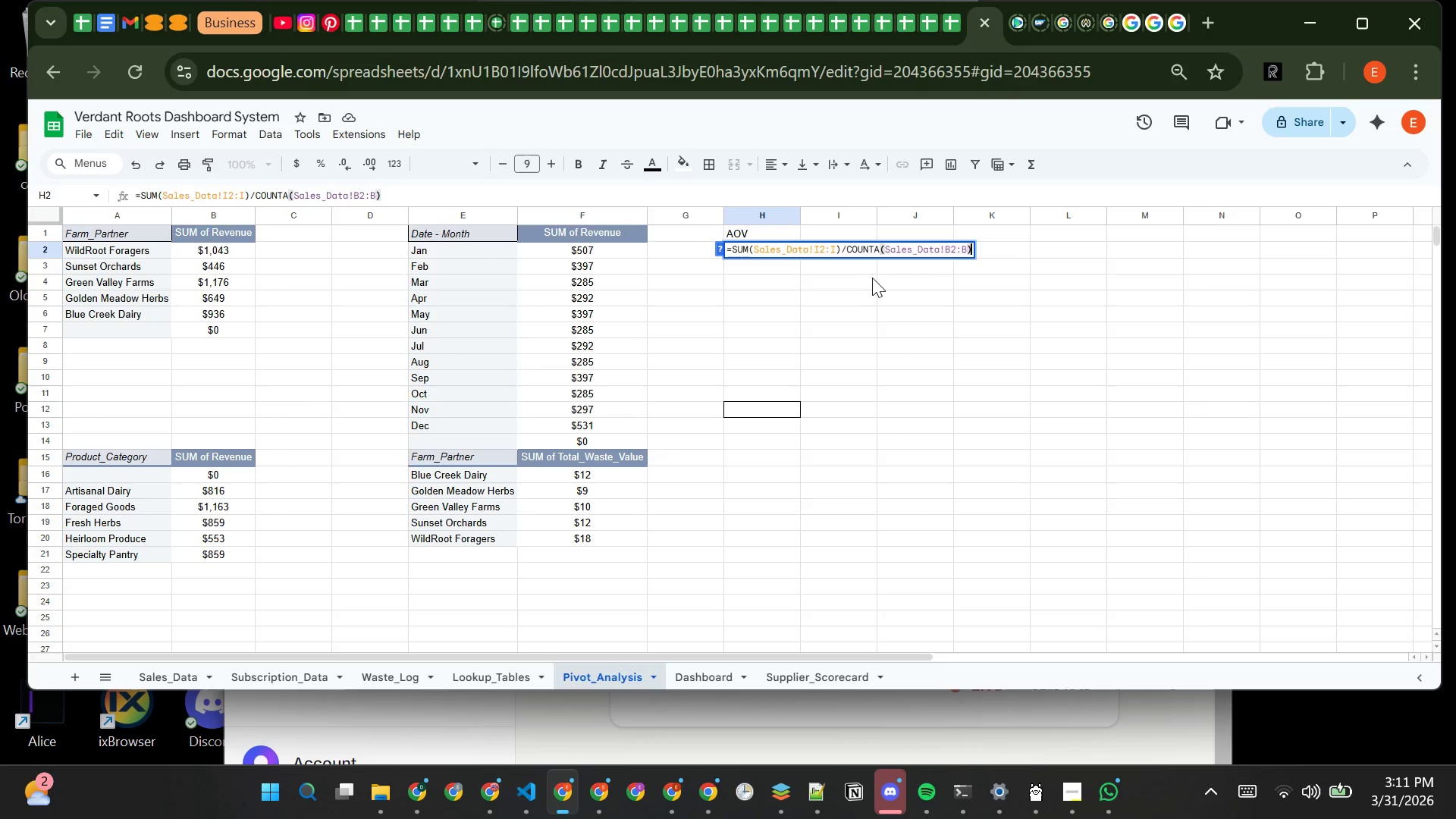 
key(Enter)
 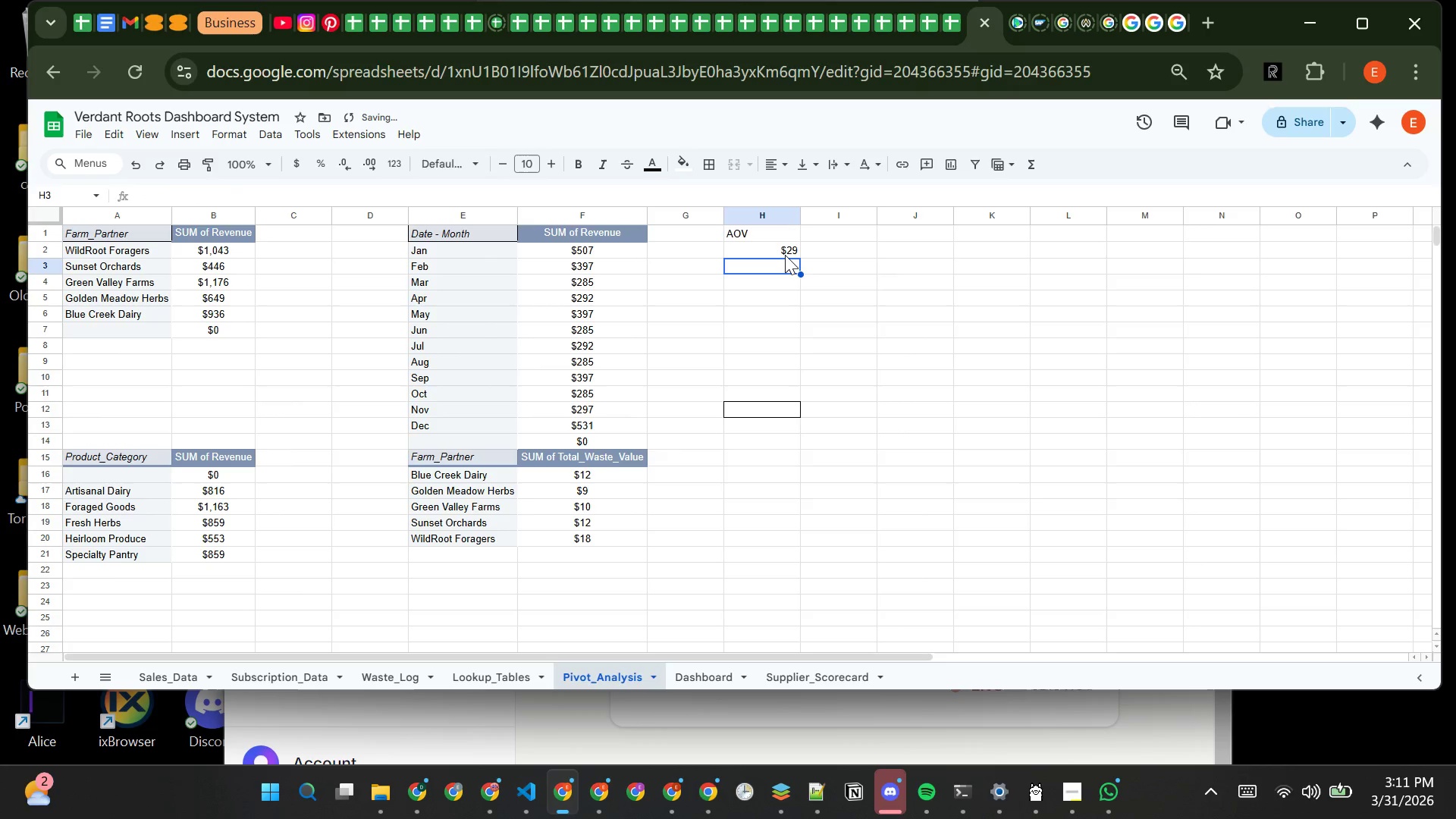 
left_click([785, 255])
 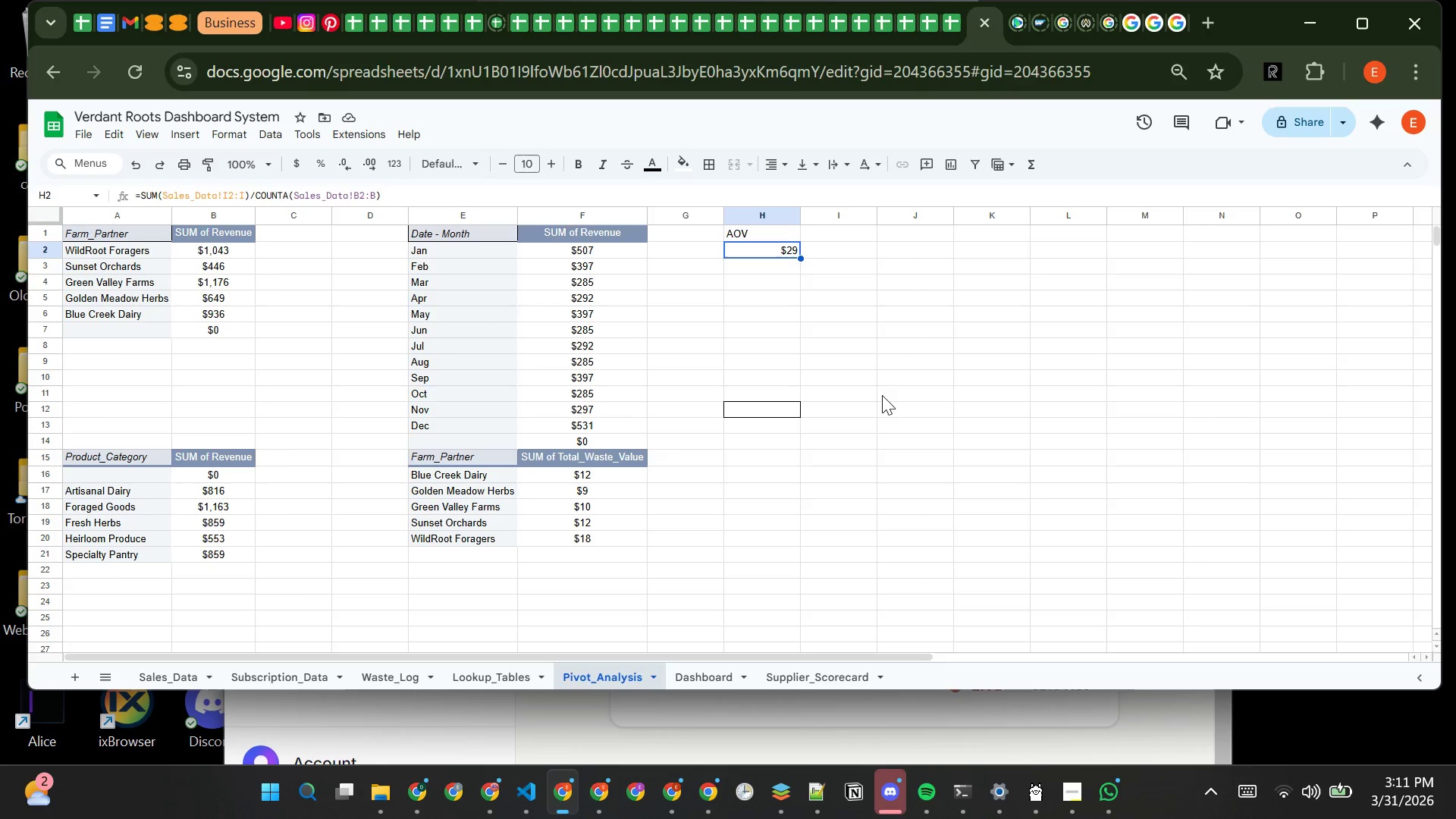 
wait(9.45)
 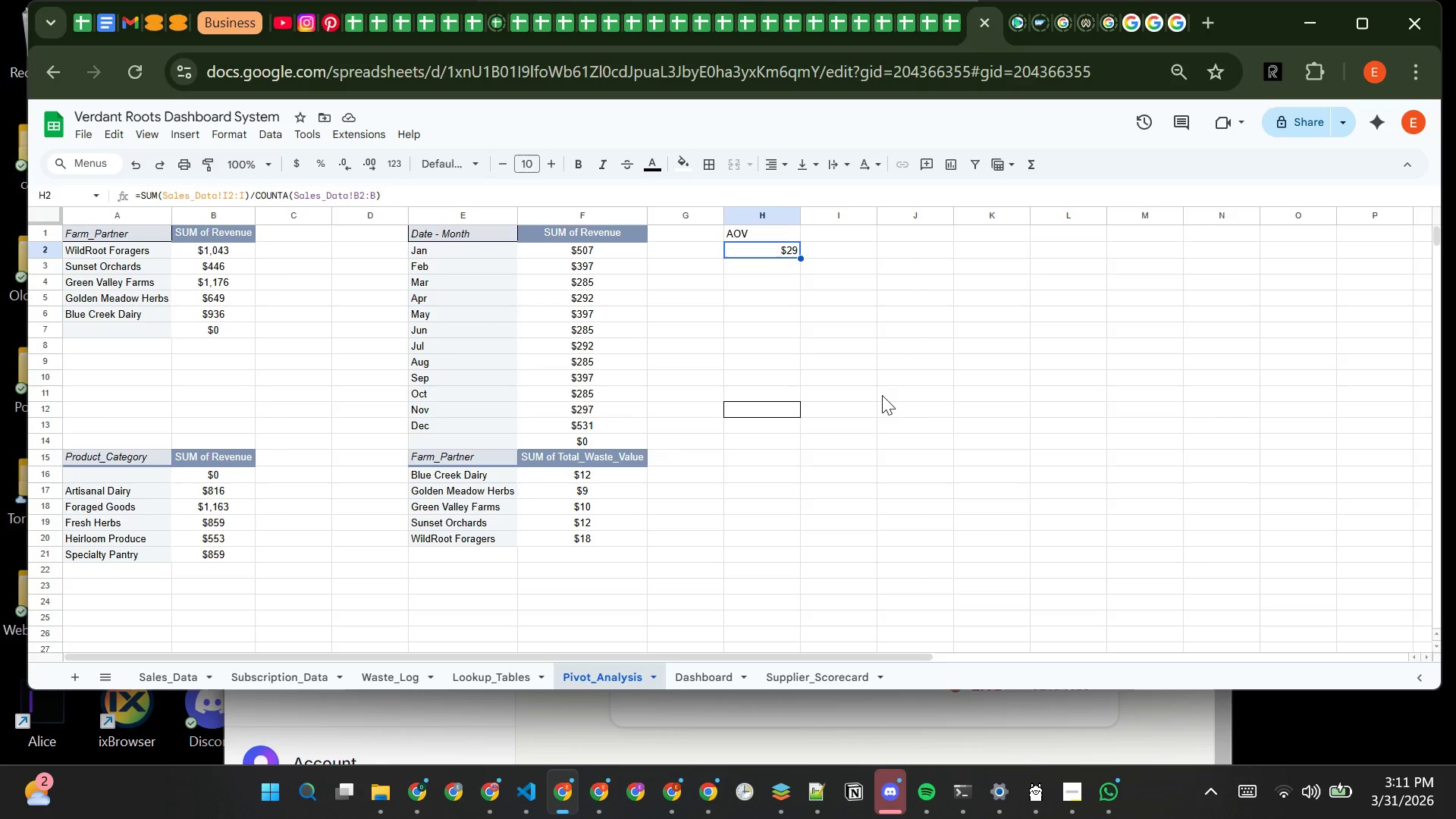 
left_click([764, 284])
 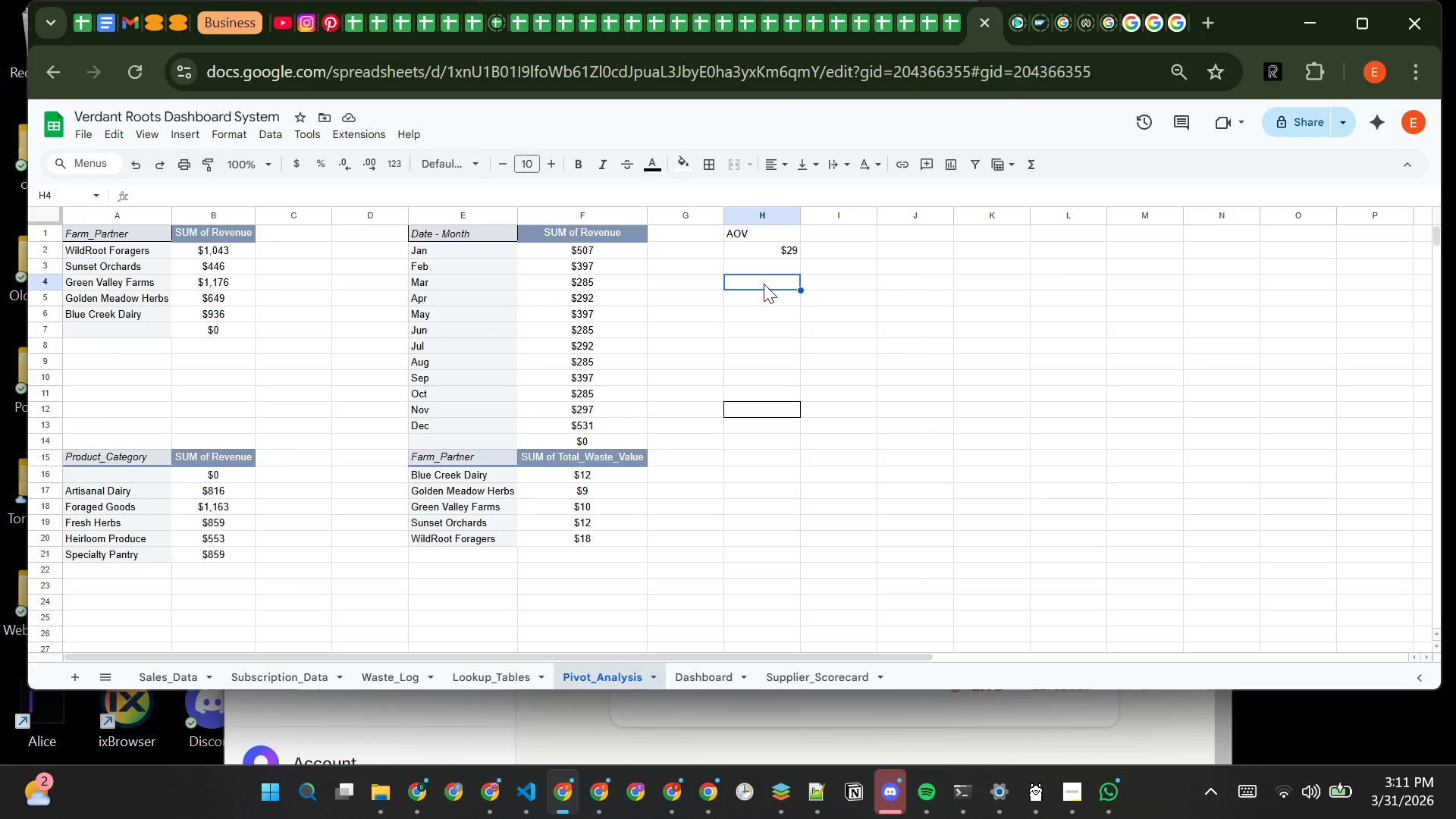 
type(Waste_to_Sales_%)
 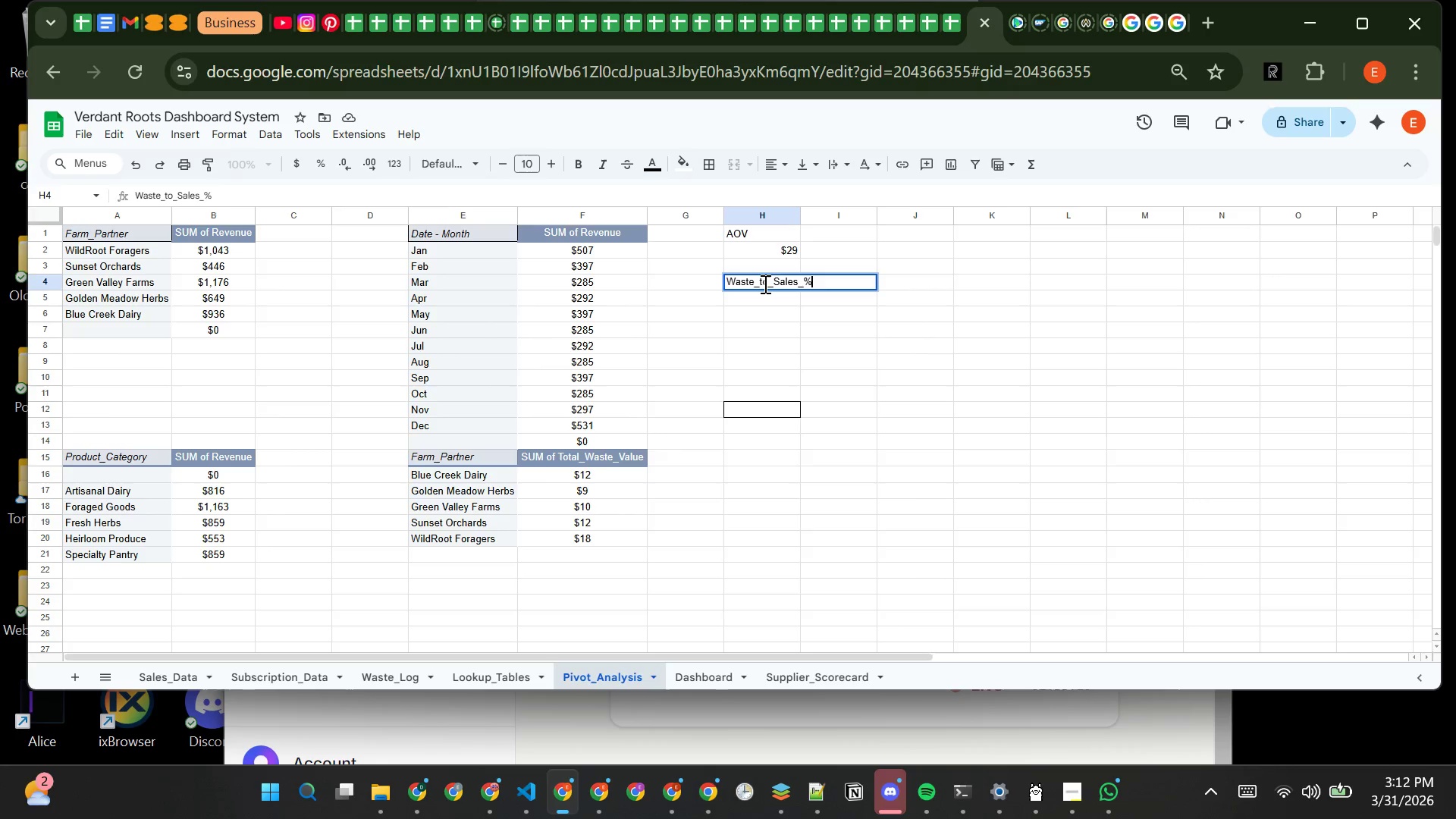 
key(Enter)
 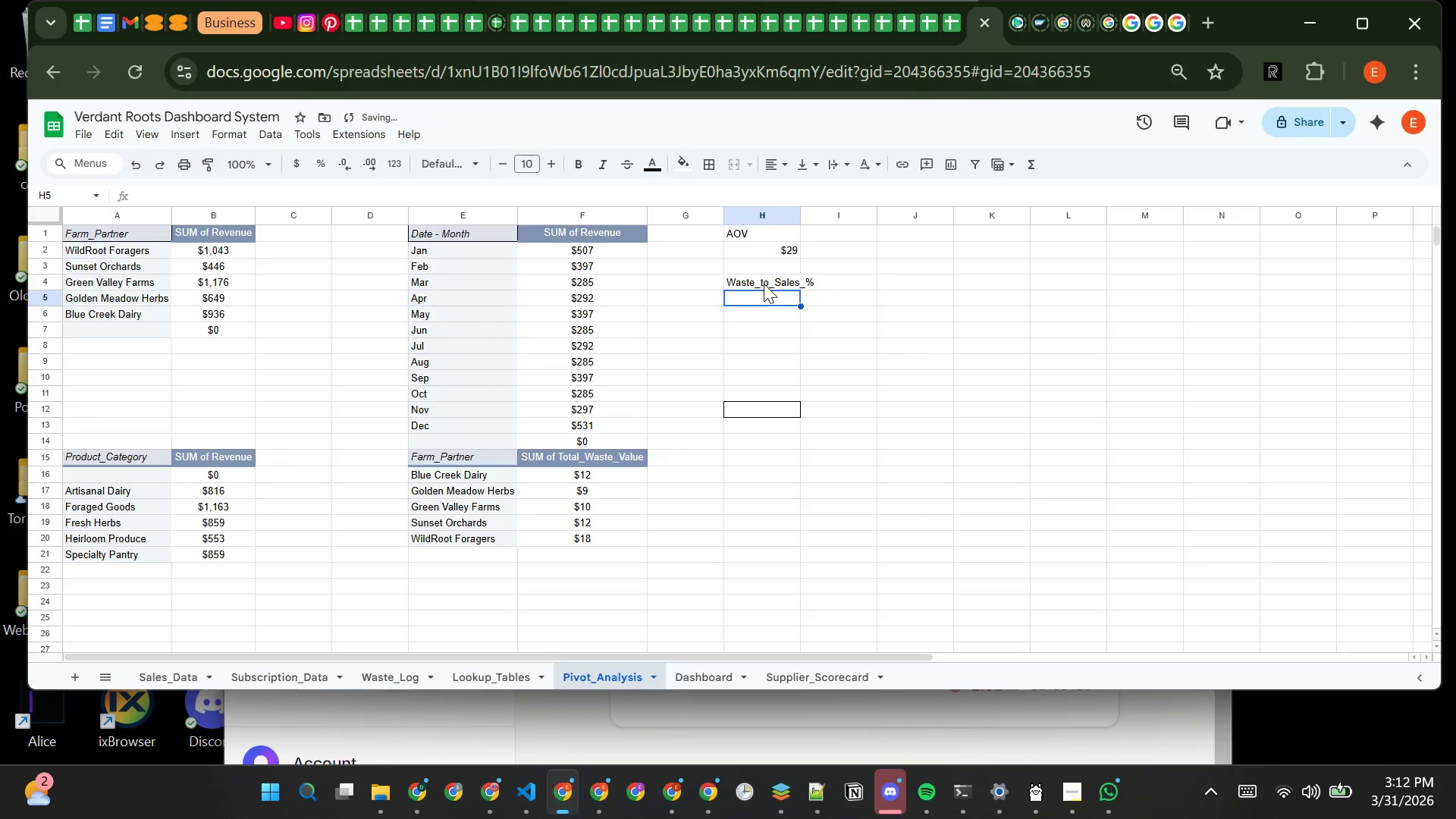 
type(=sum)
key(Backspace)
key(Backspace)
key(Backspace)
type(SUM(Waste_Log@)
key(Backspace)
type(!F2:F)/SUM(Sales_Data!I2:2))
key(Backspace)
key(Backspace)
type(I))
 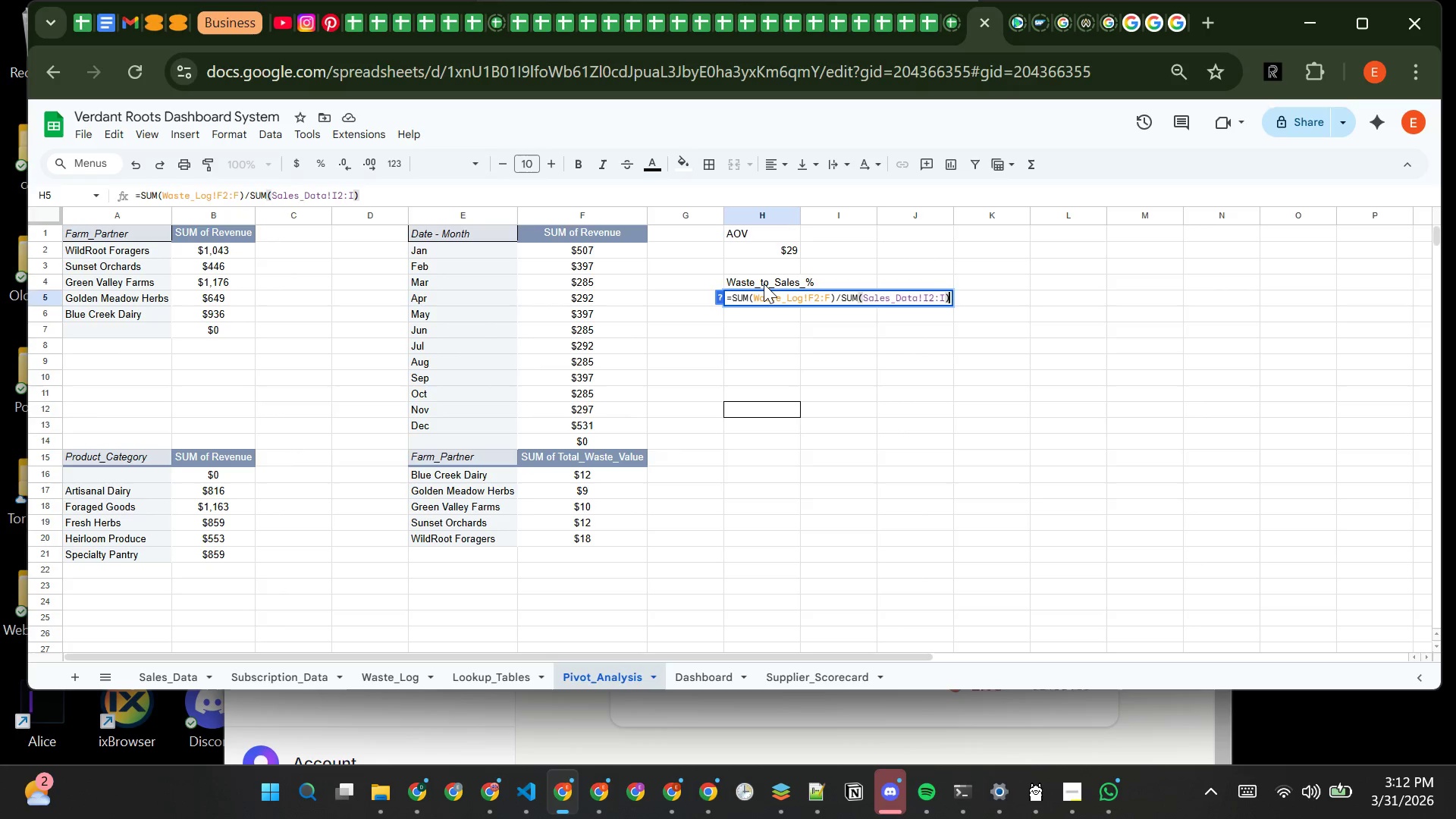 
wait(10.83)
 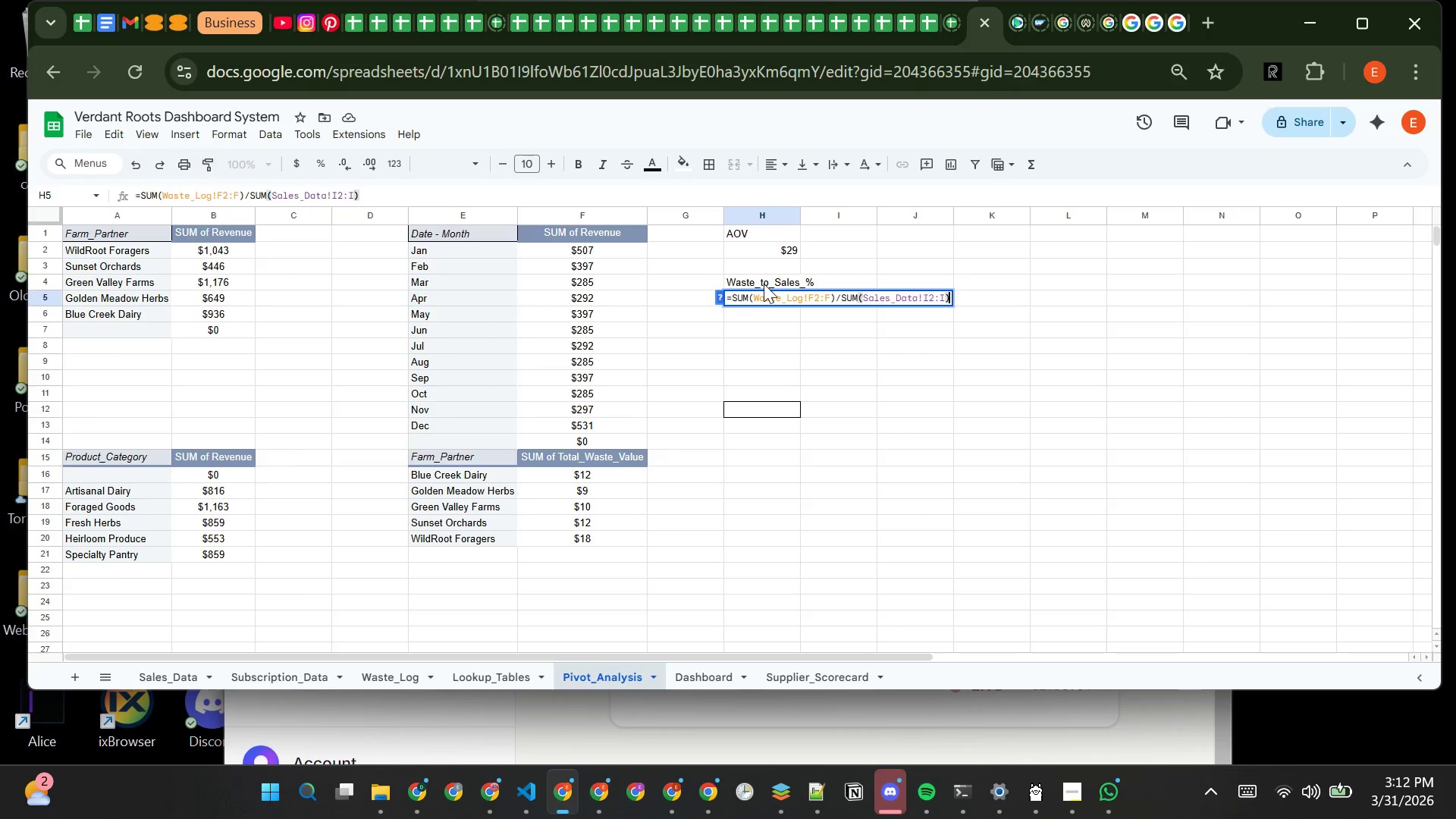 
key(Enter)
 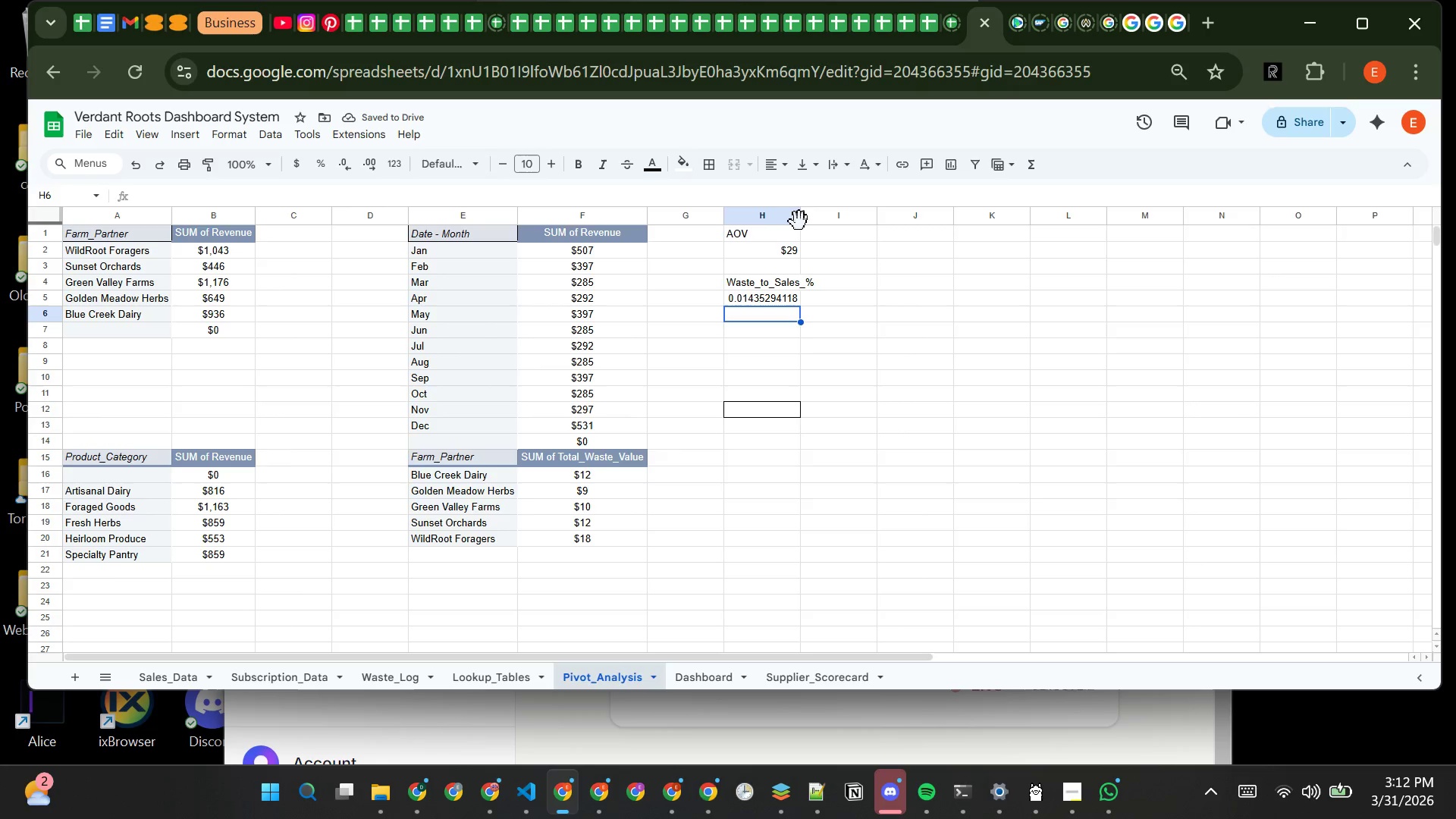 
wait(6.81)
 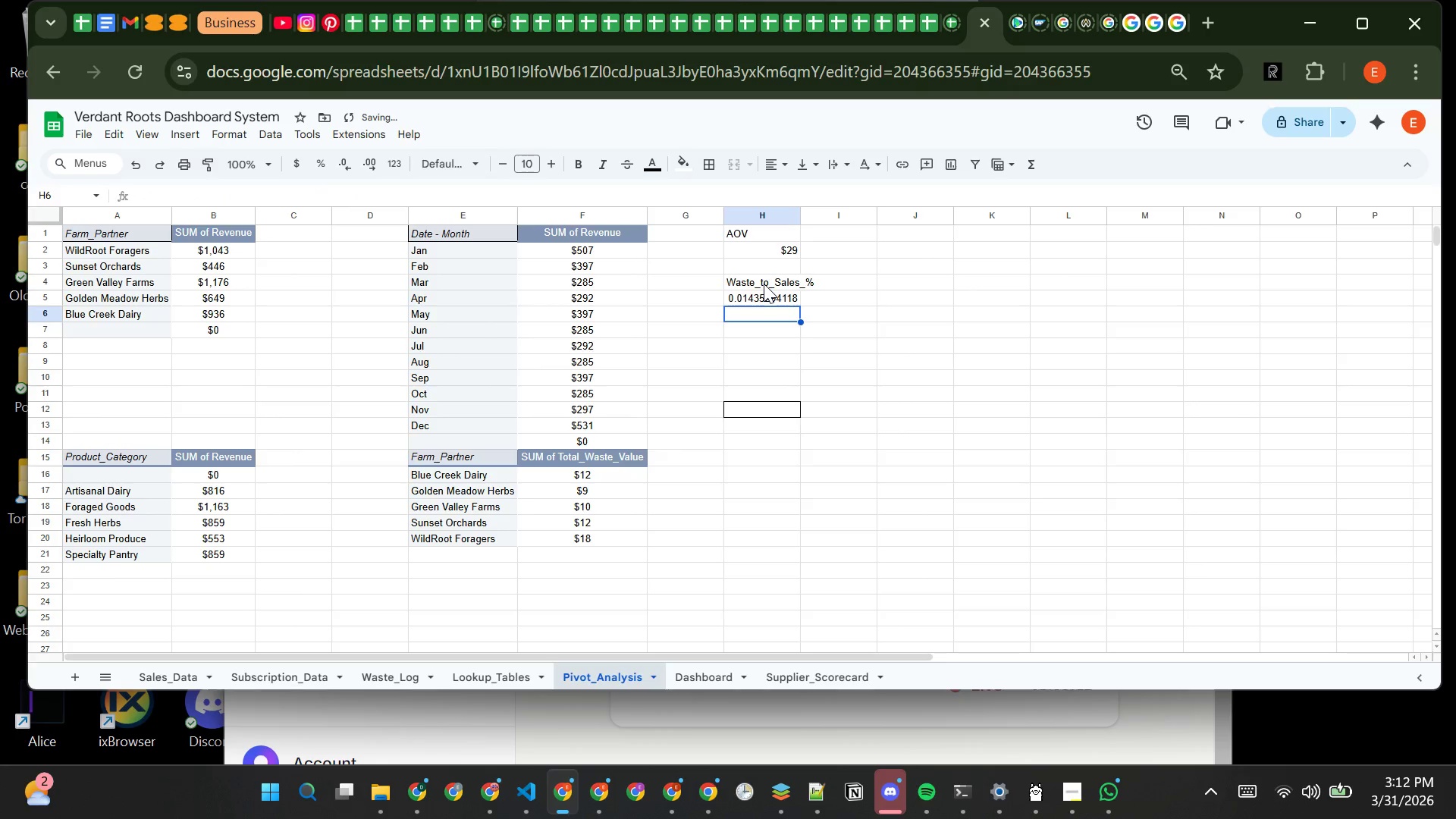 
double_click([800, 216])
 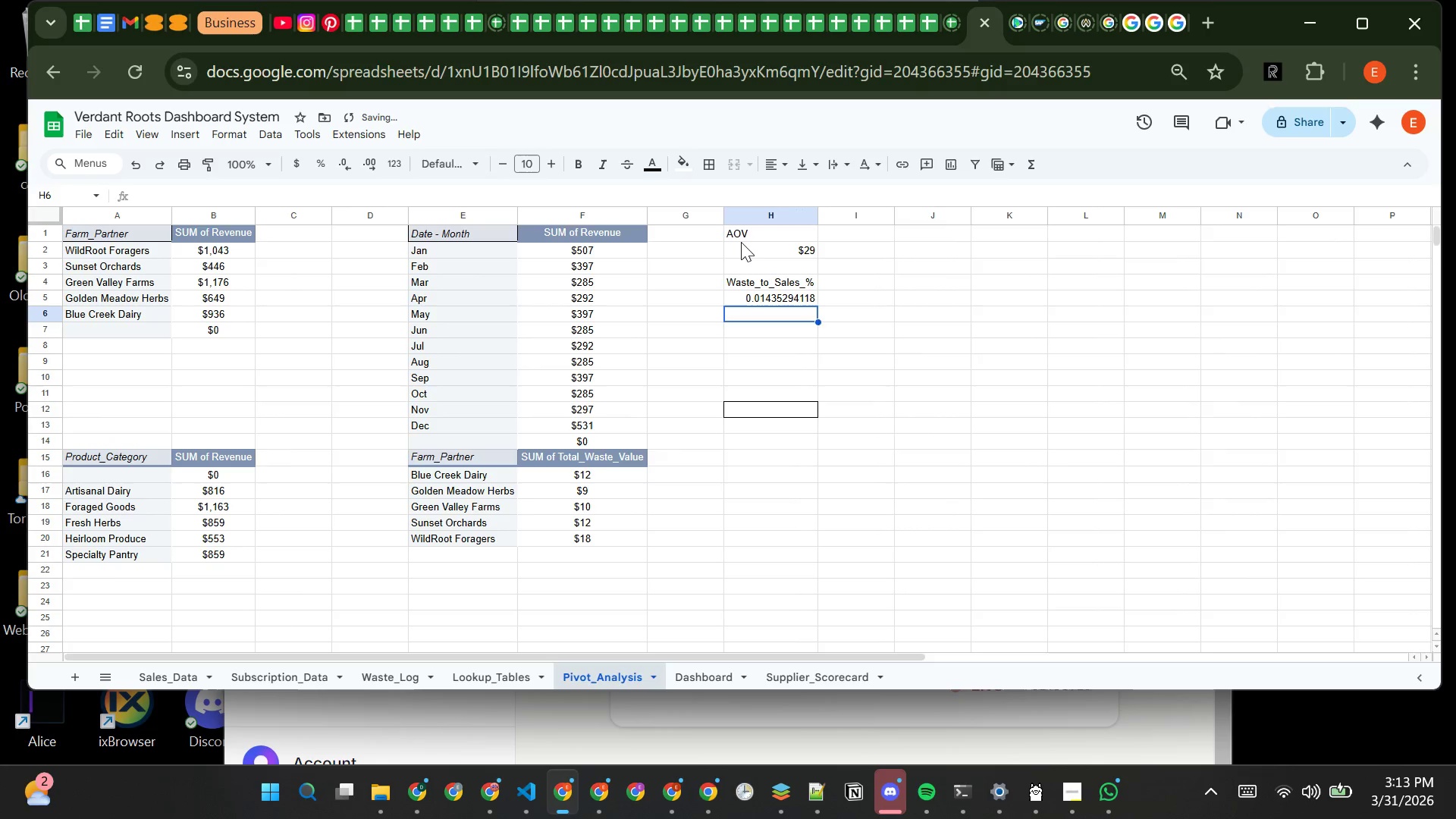 
left_click([742, 234])
 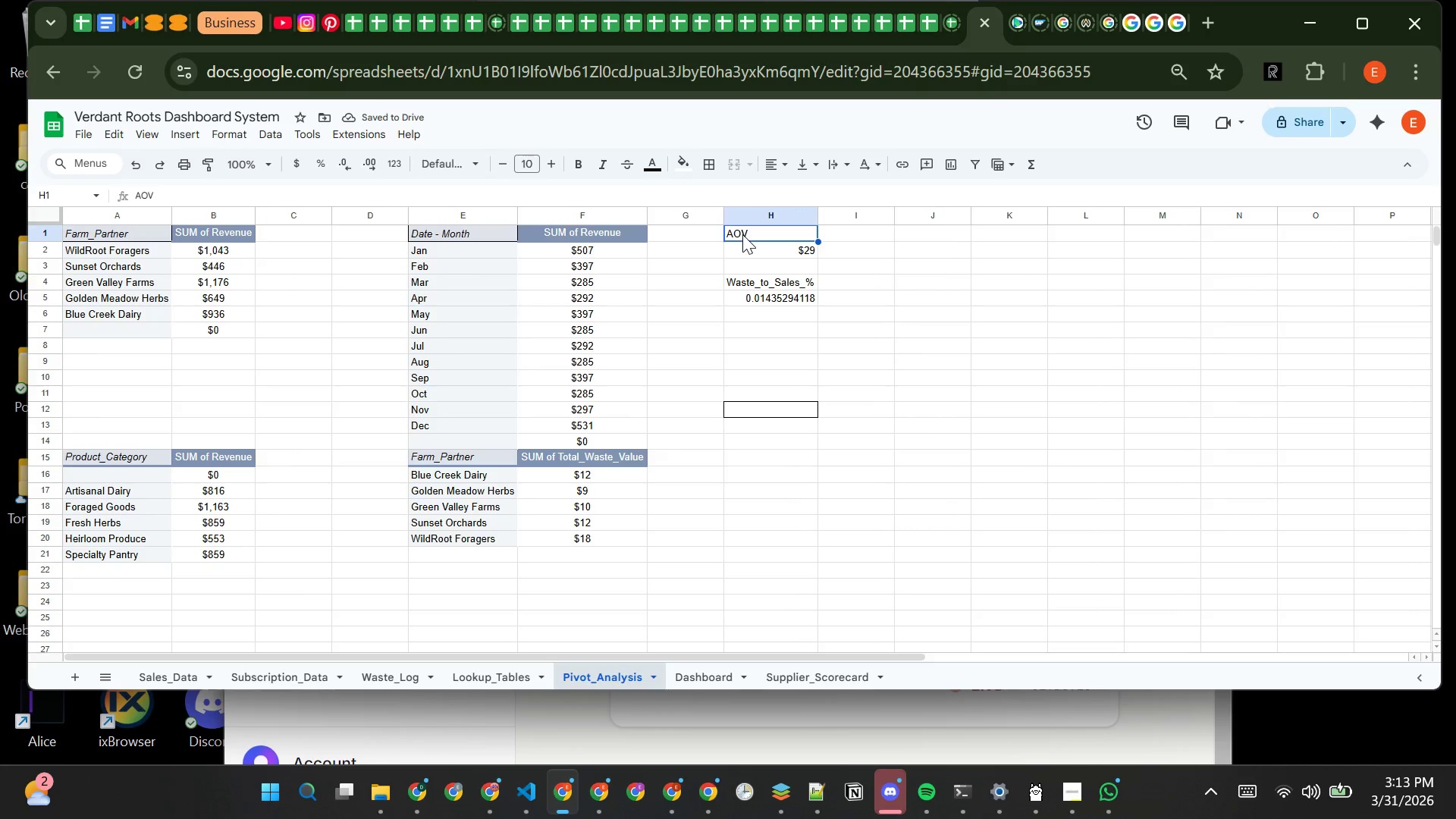 
mouse_move([745, 268])
 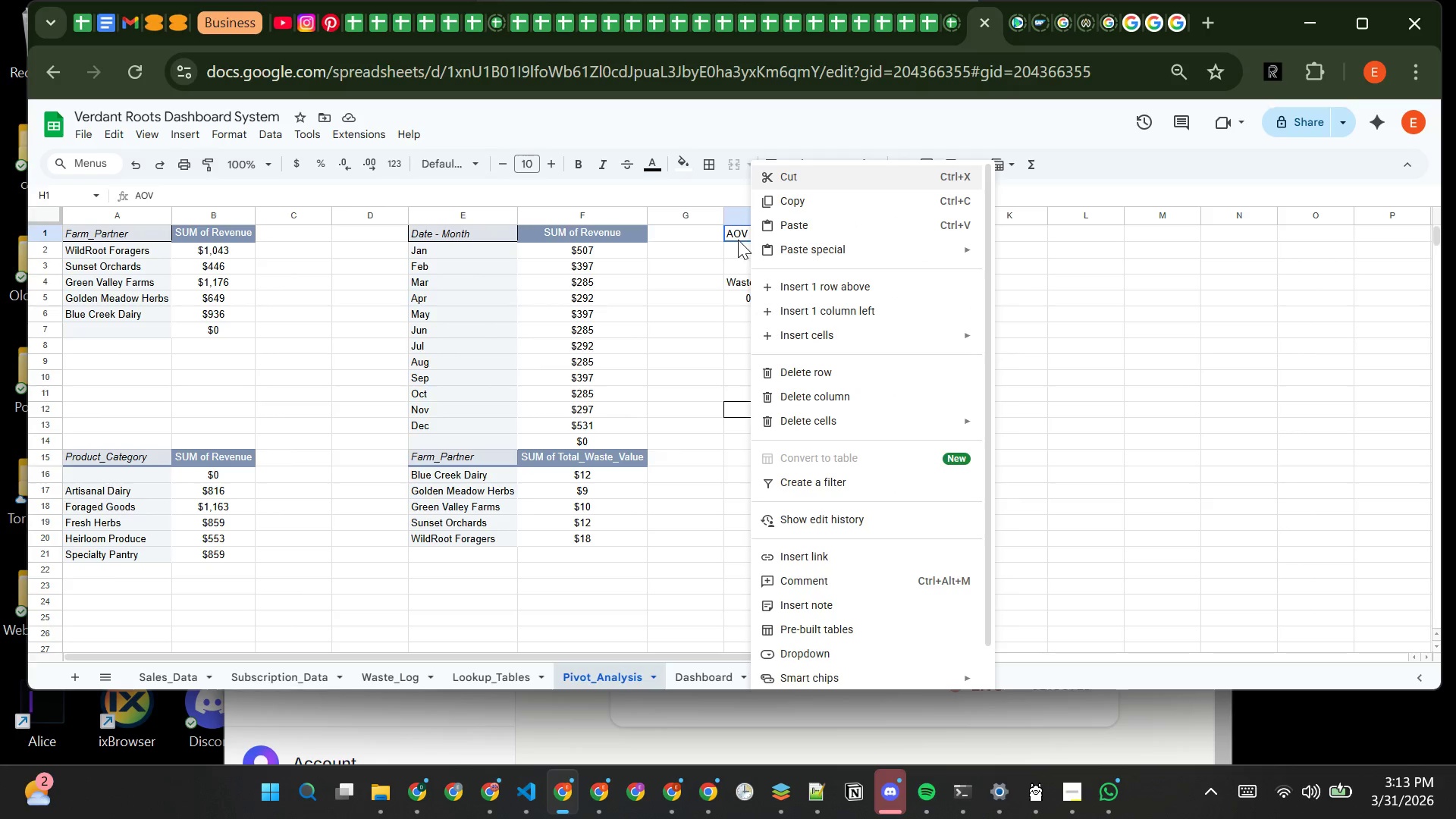 
left_click([738, 240])
 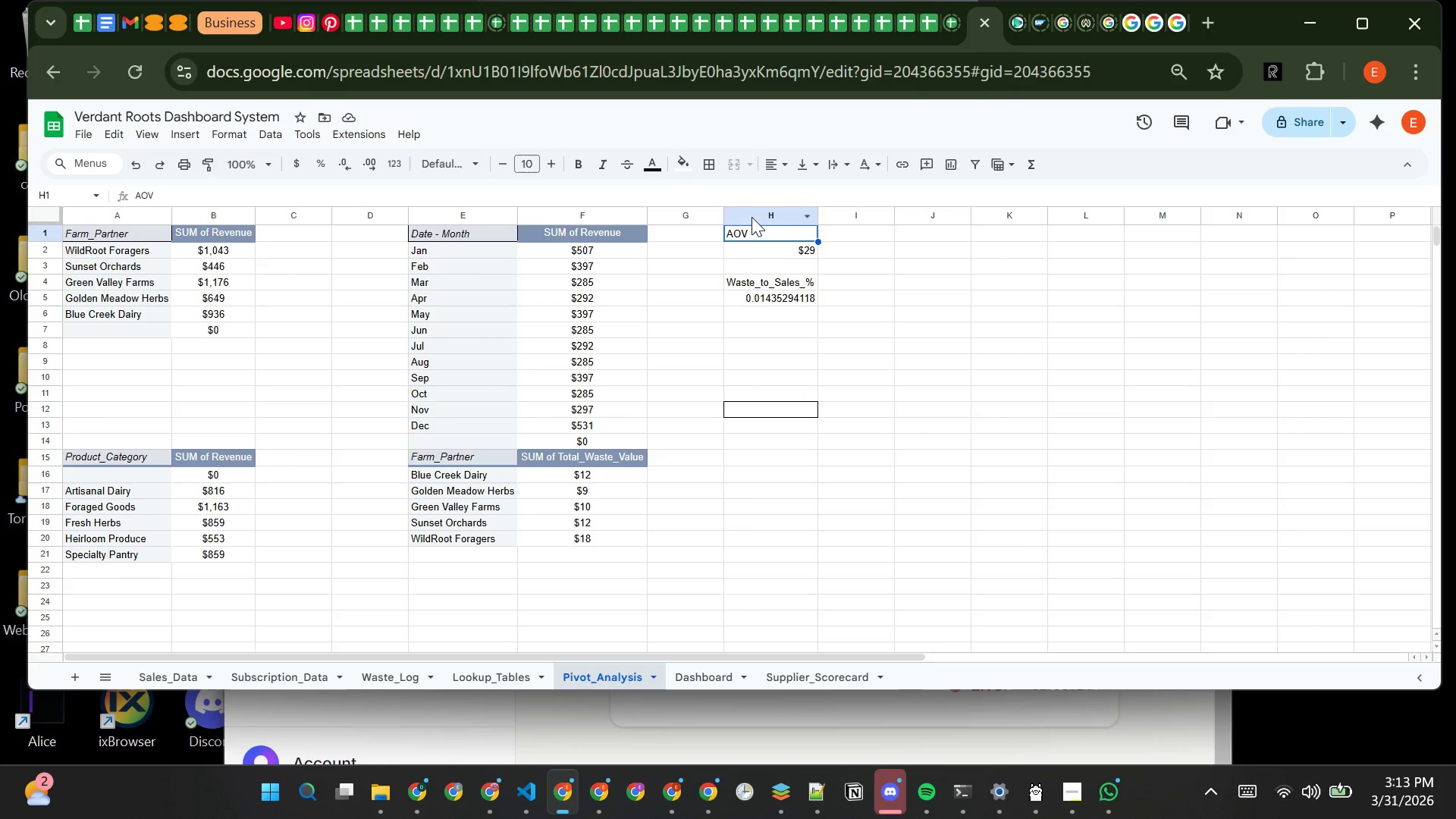 
left_click([755, 215])
 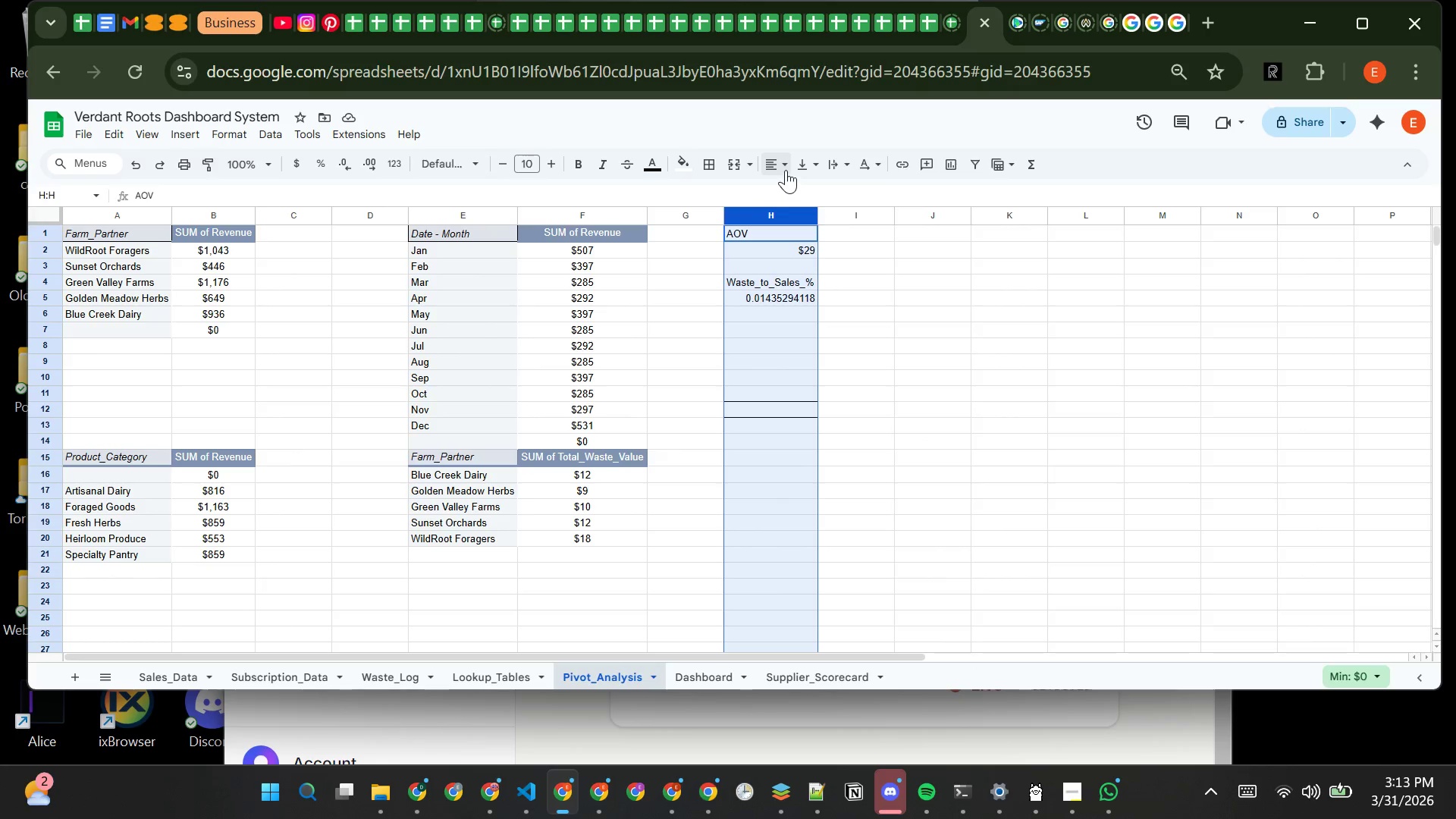 
left_click_drag(start_coordinate=[786, 168], to_coordinate=[805, 187])
 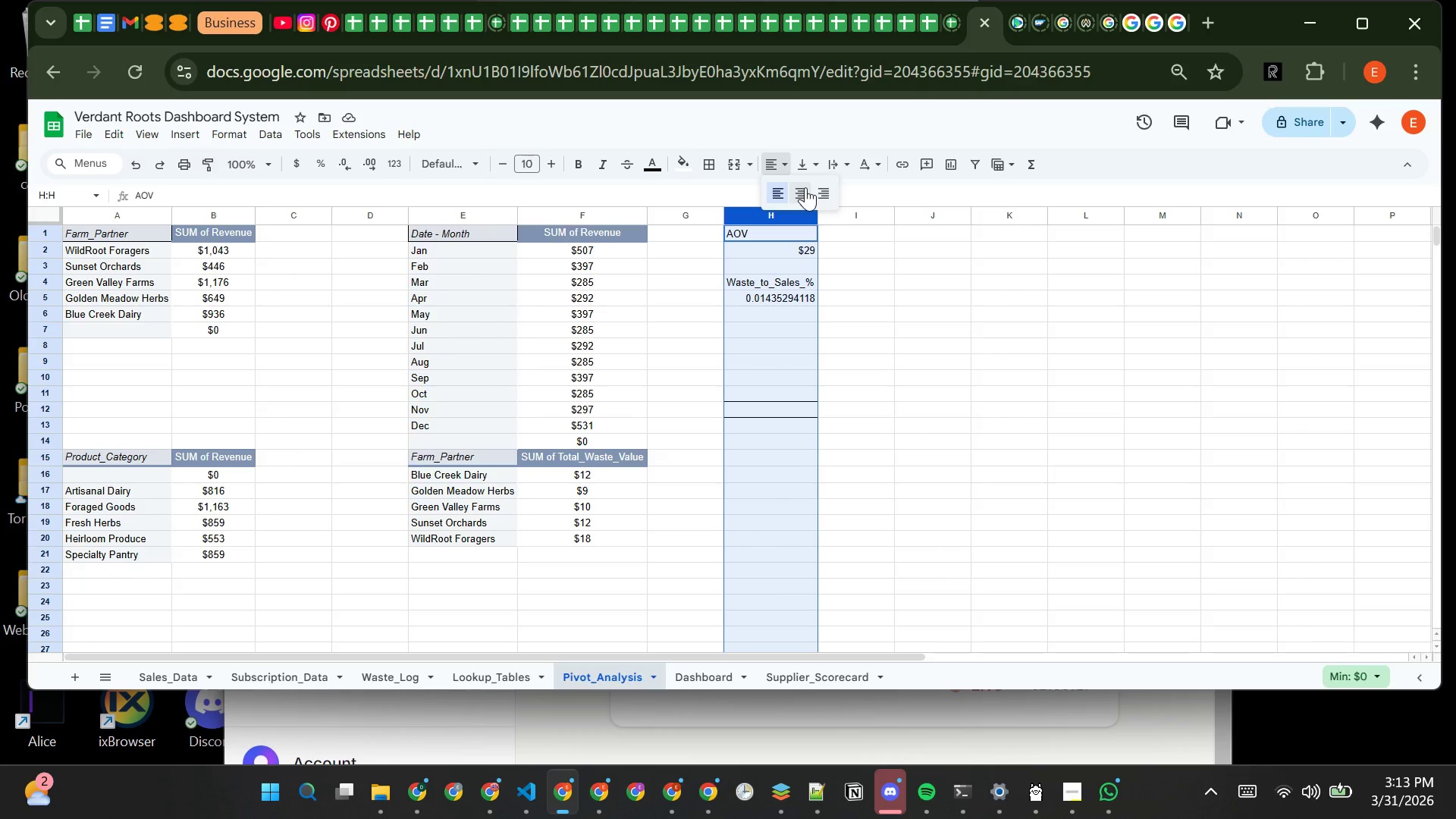 
left_click([805, 187])
 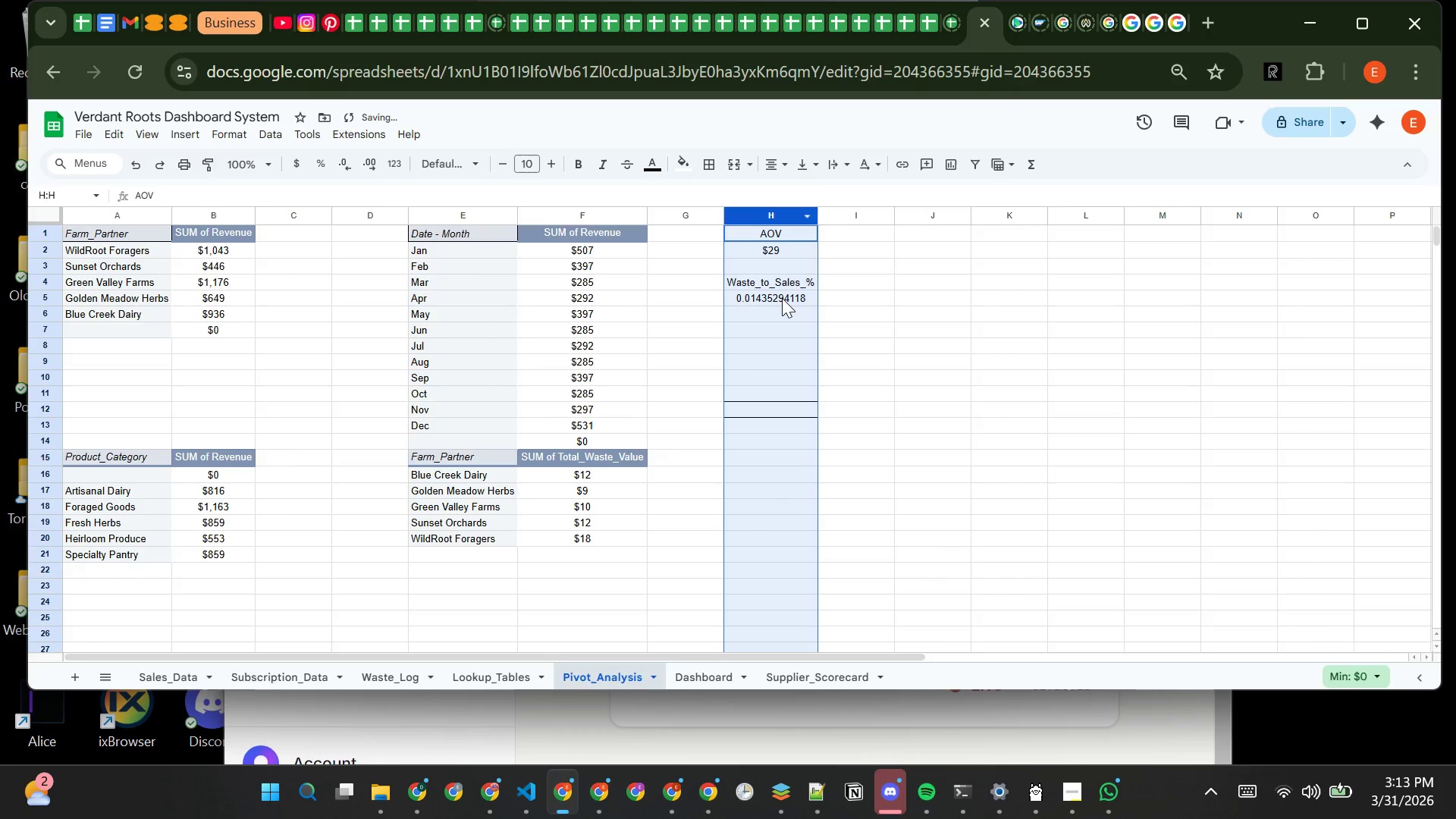 
left_click([782, 298])
 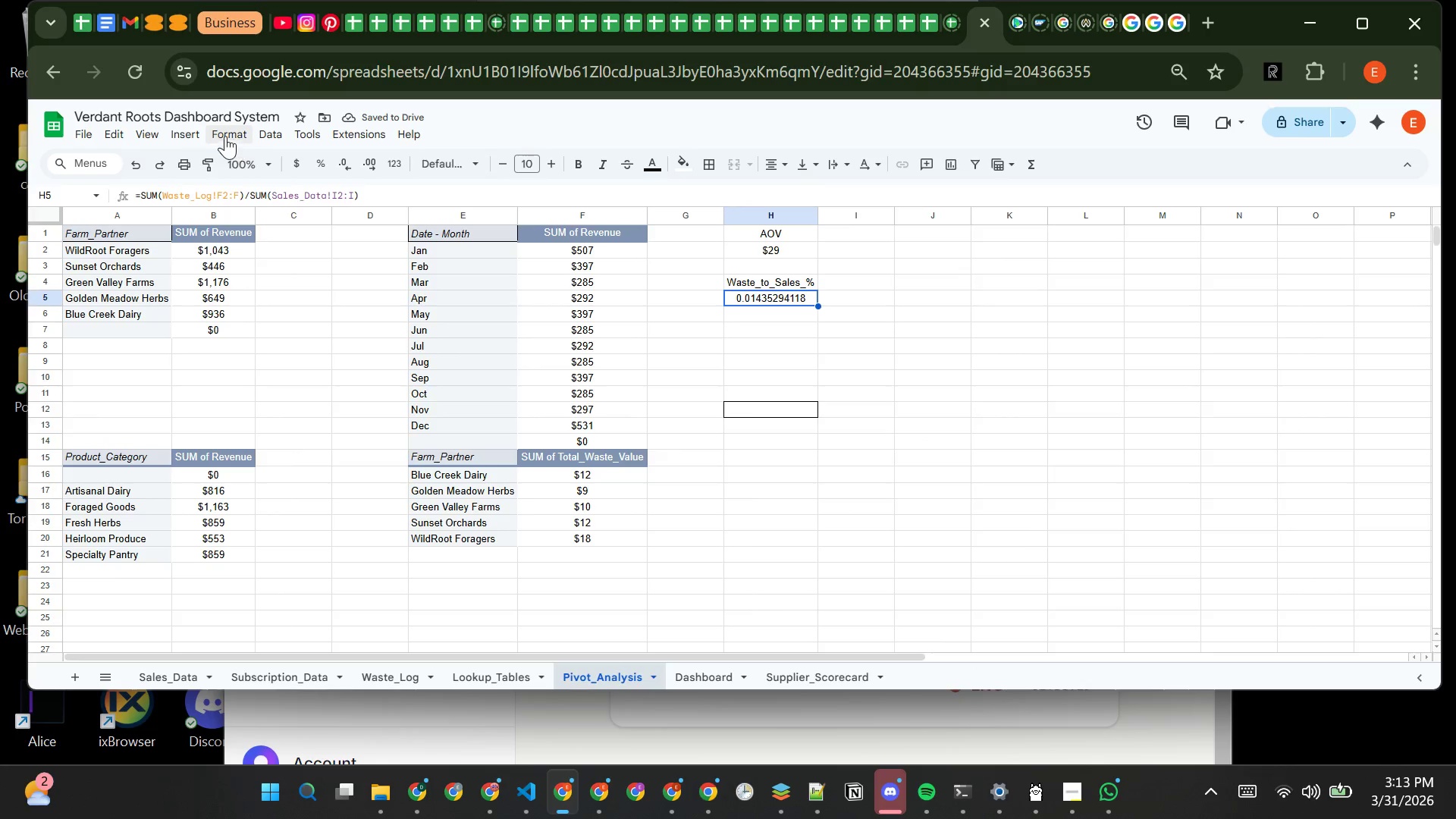 
left_click([221, 134])
 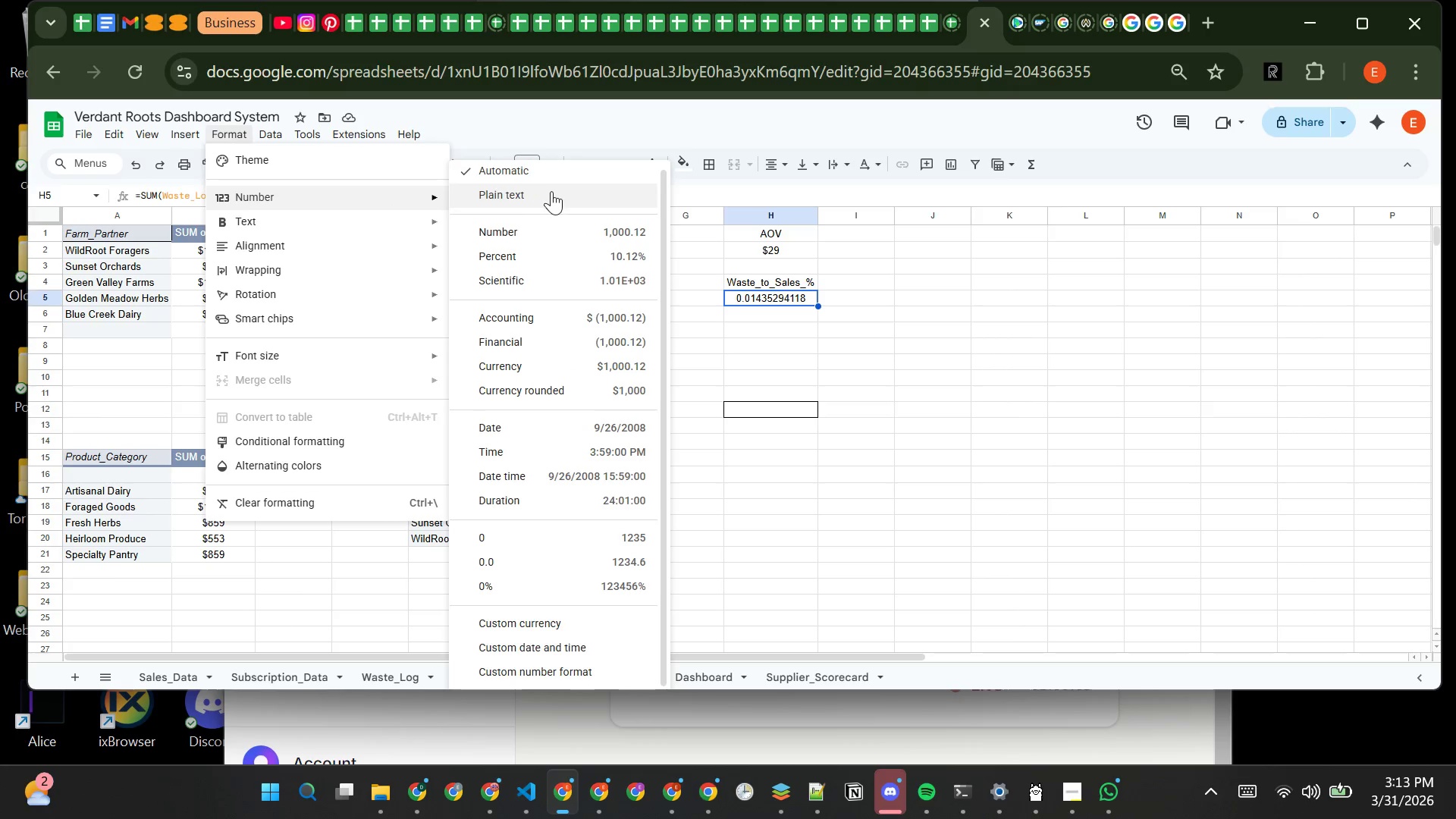 
left_click([585, 252])
 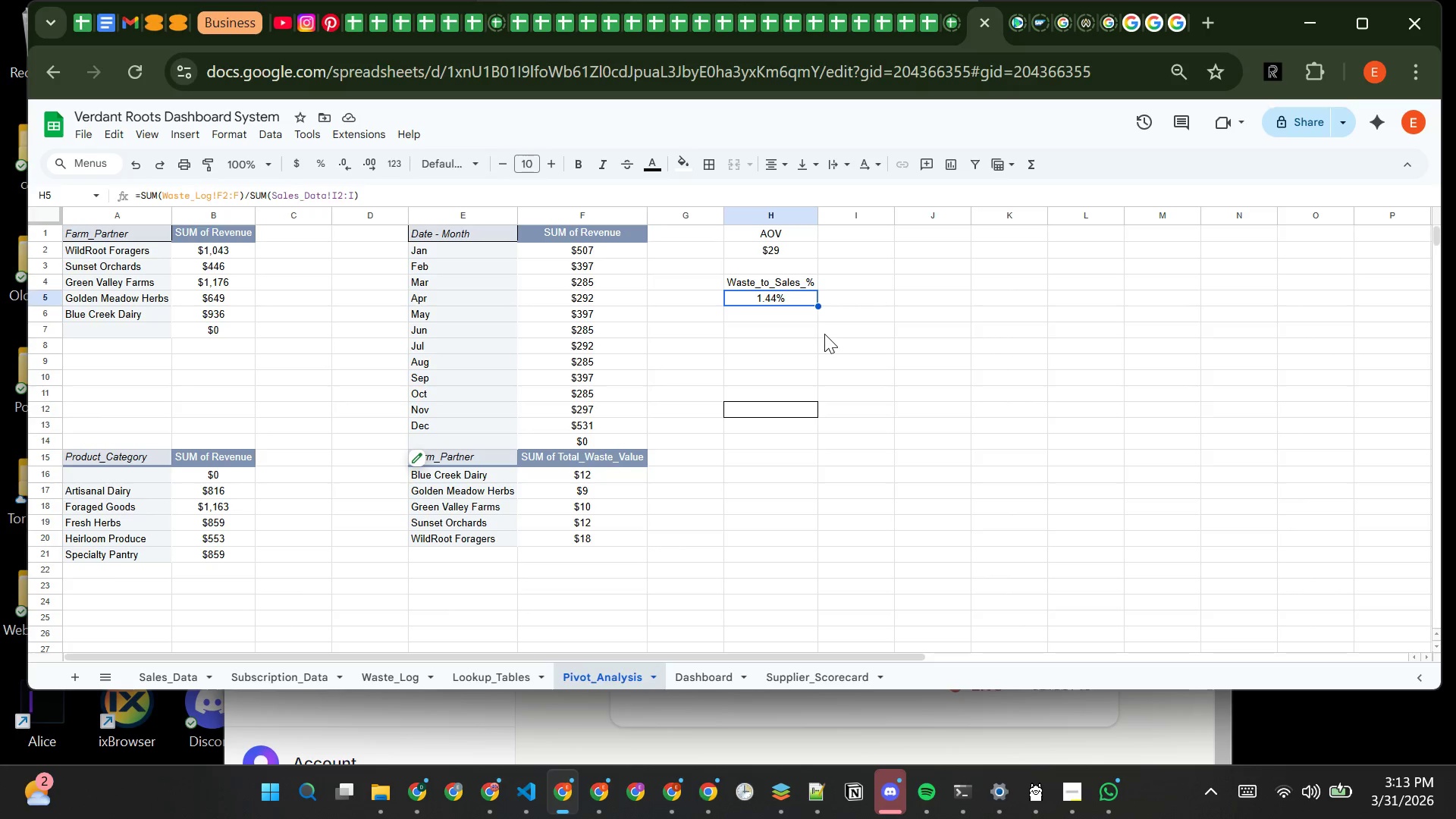 
wait(10.8)
 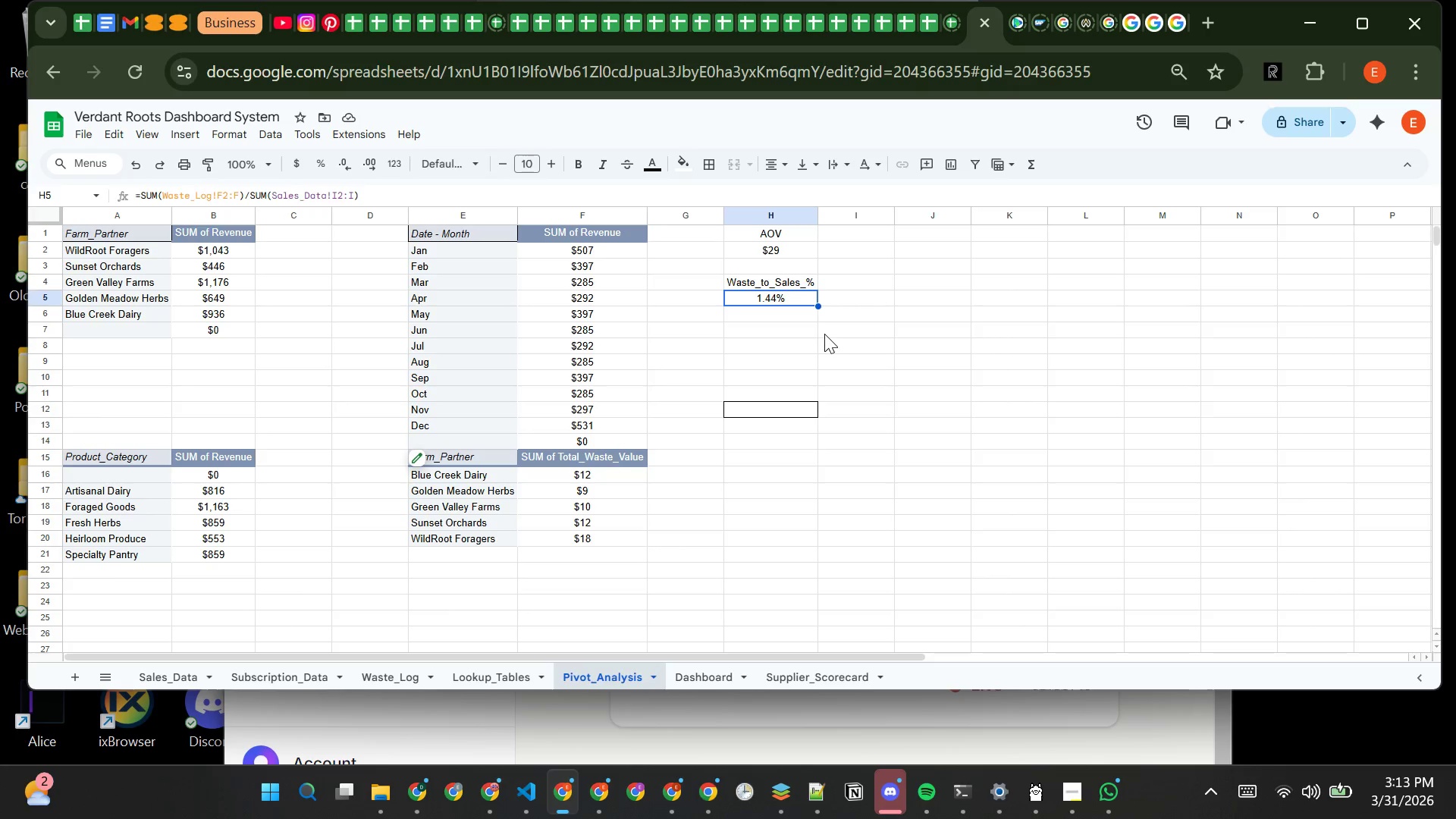 
left_click([760, 237])
 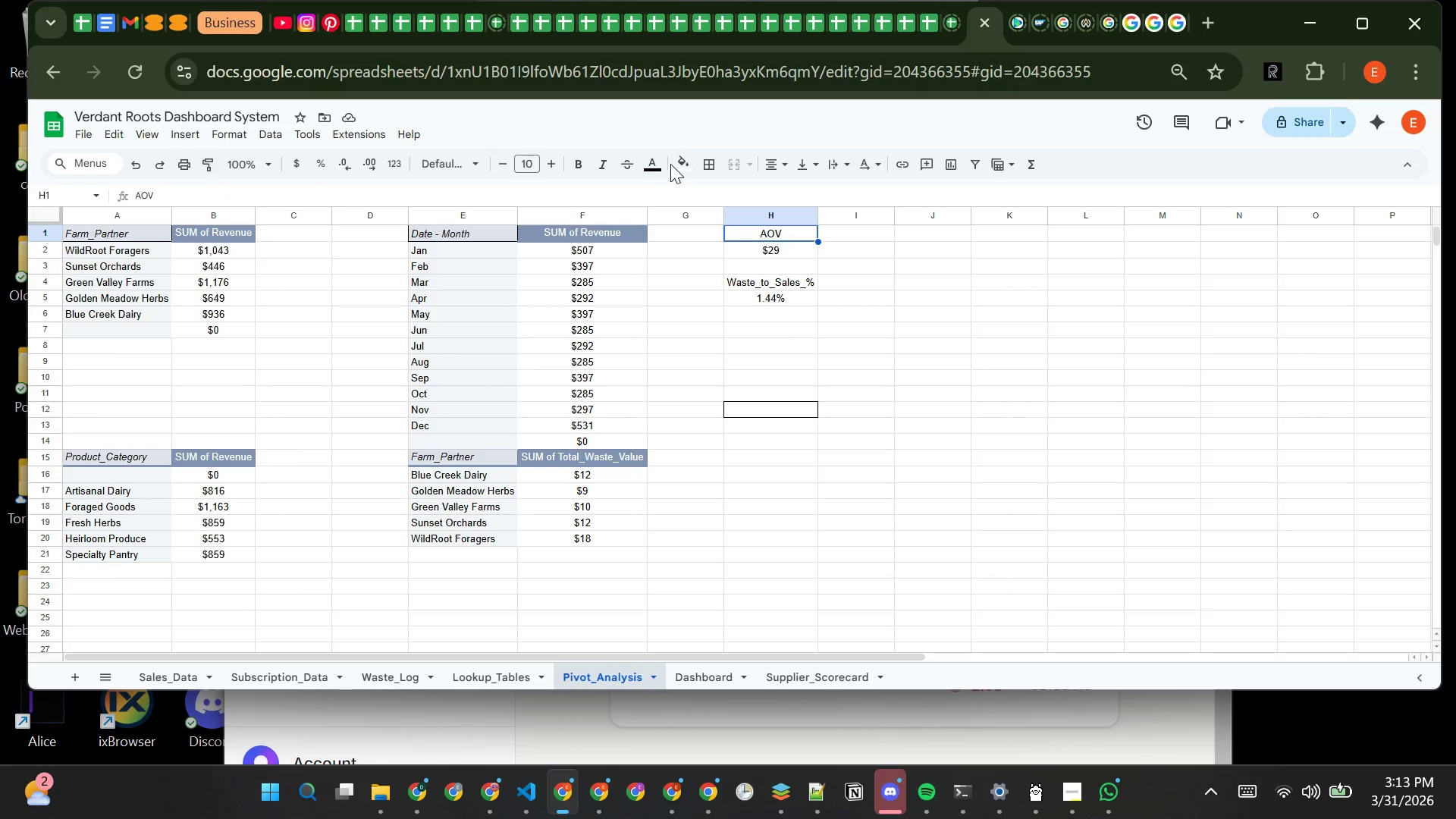 
left_click([680, 163])
 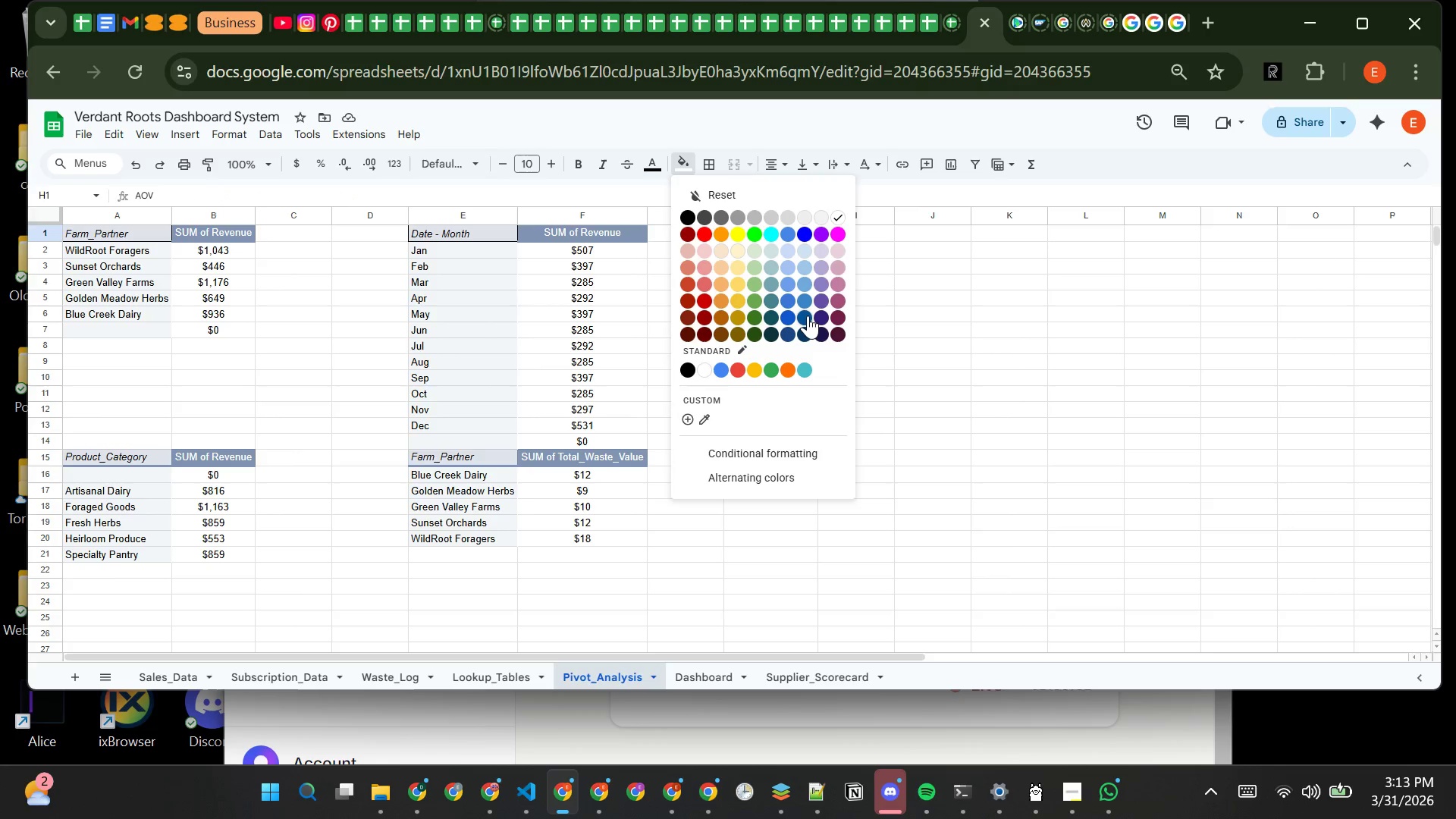 
wait(5.42)
 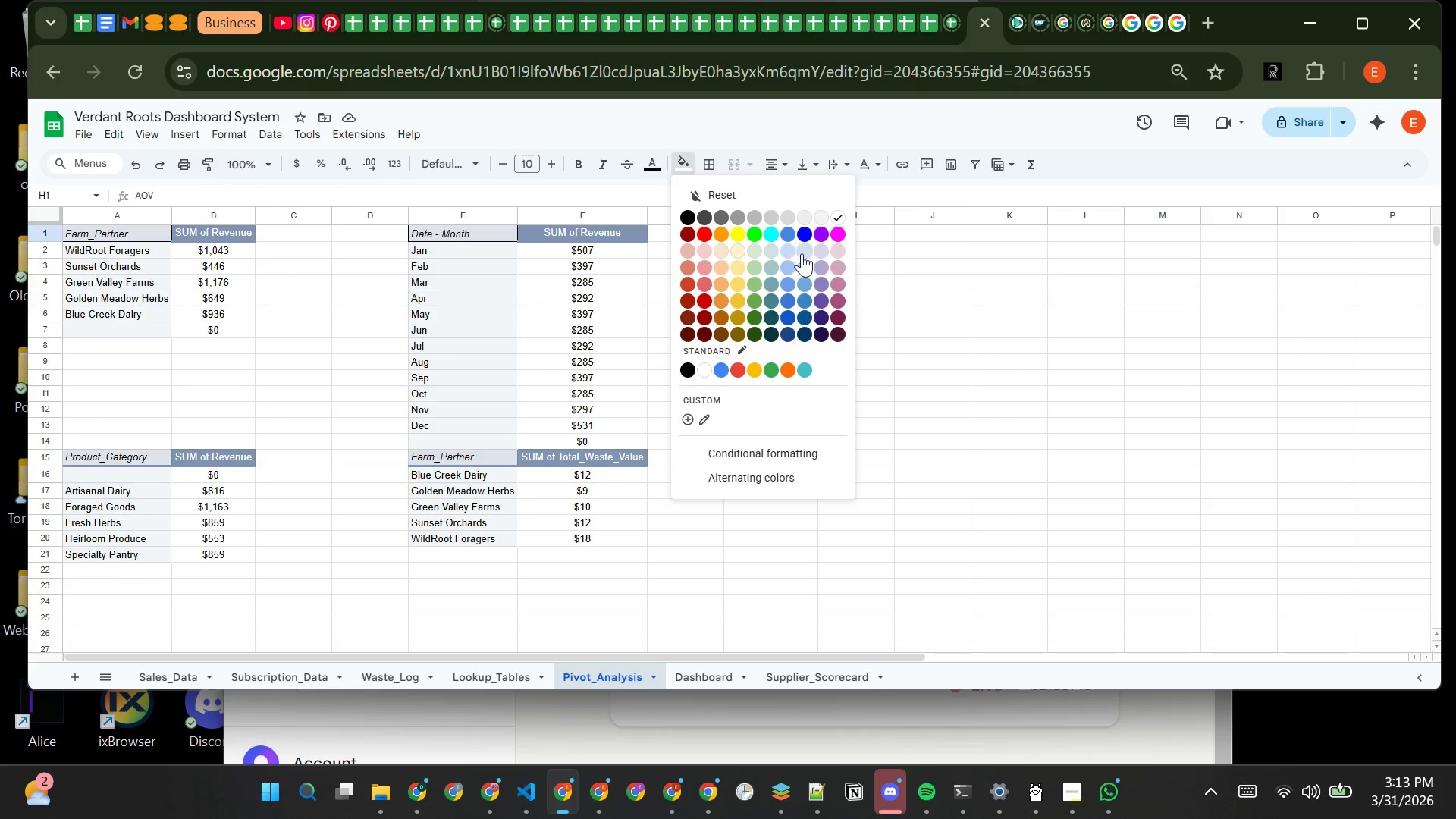 
left_click([807, 304])
 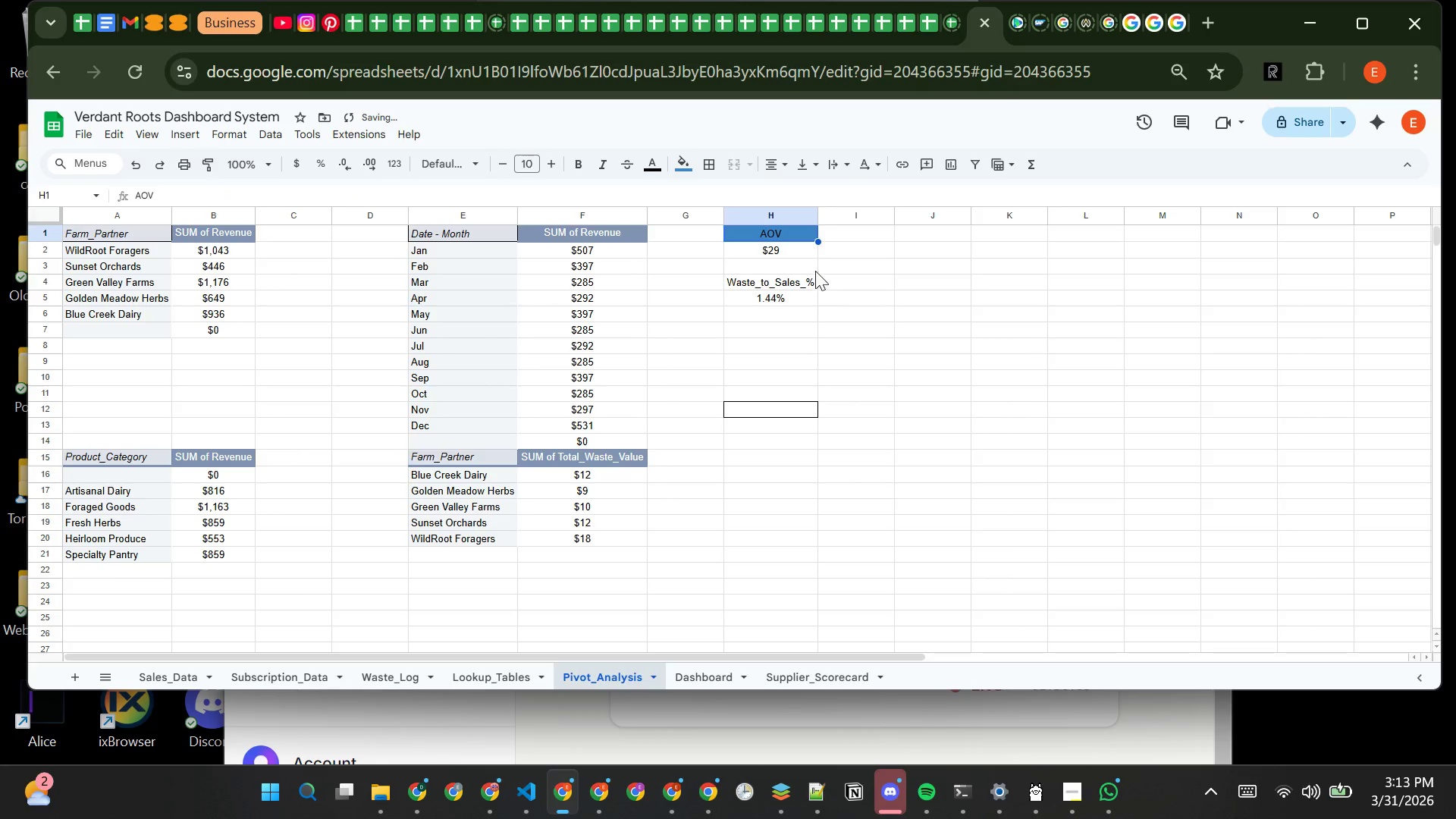 
left_click([817, 268])
 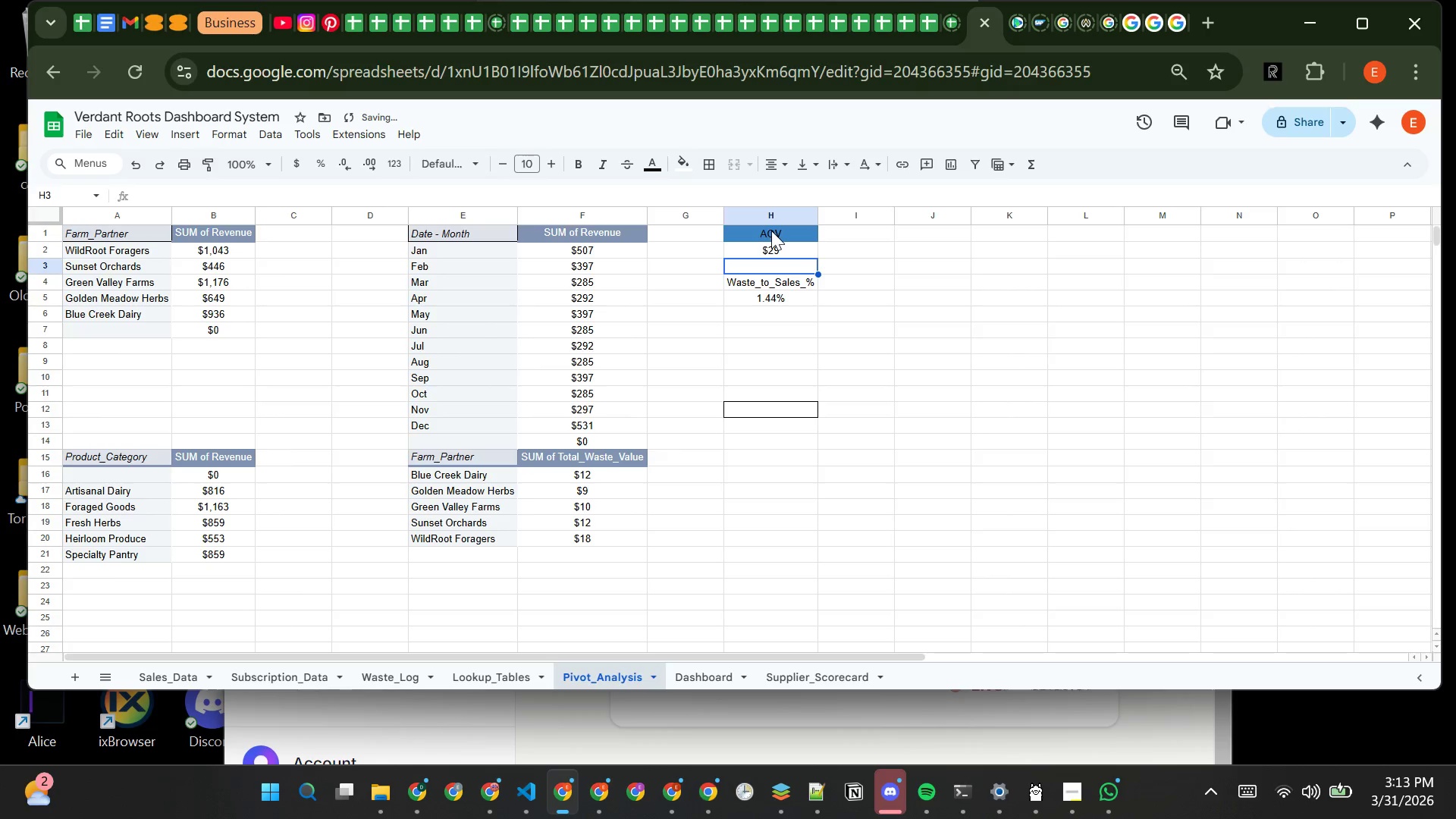 
left_click([773, 231])
 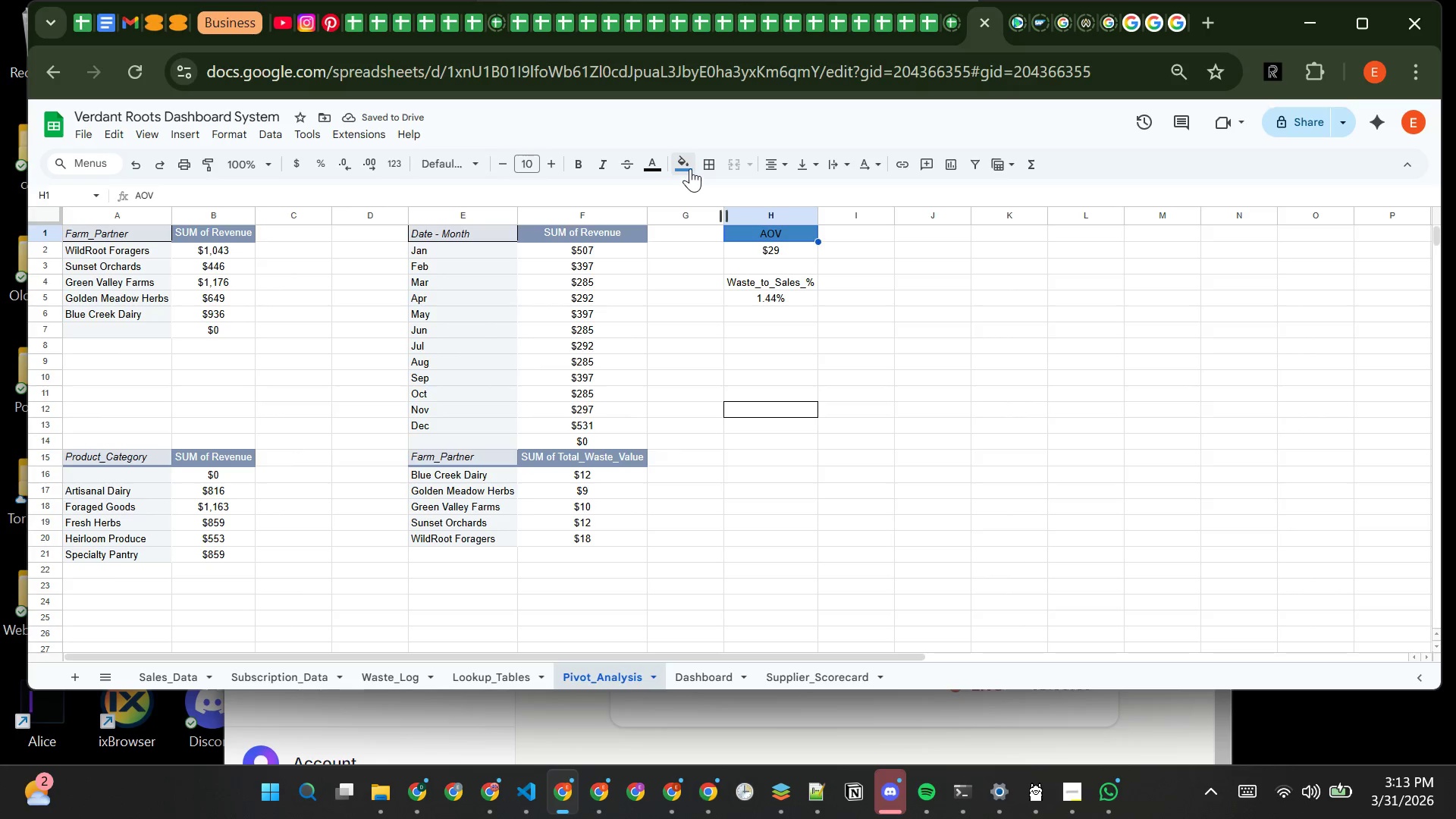 
left_click([690, 167])
 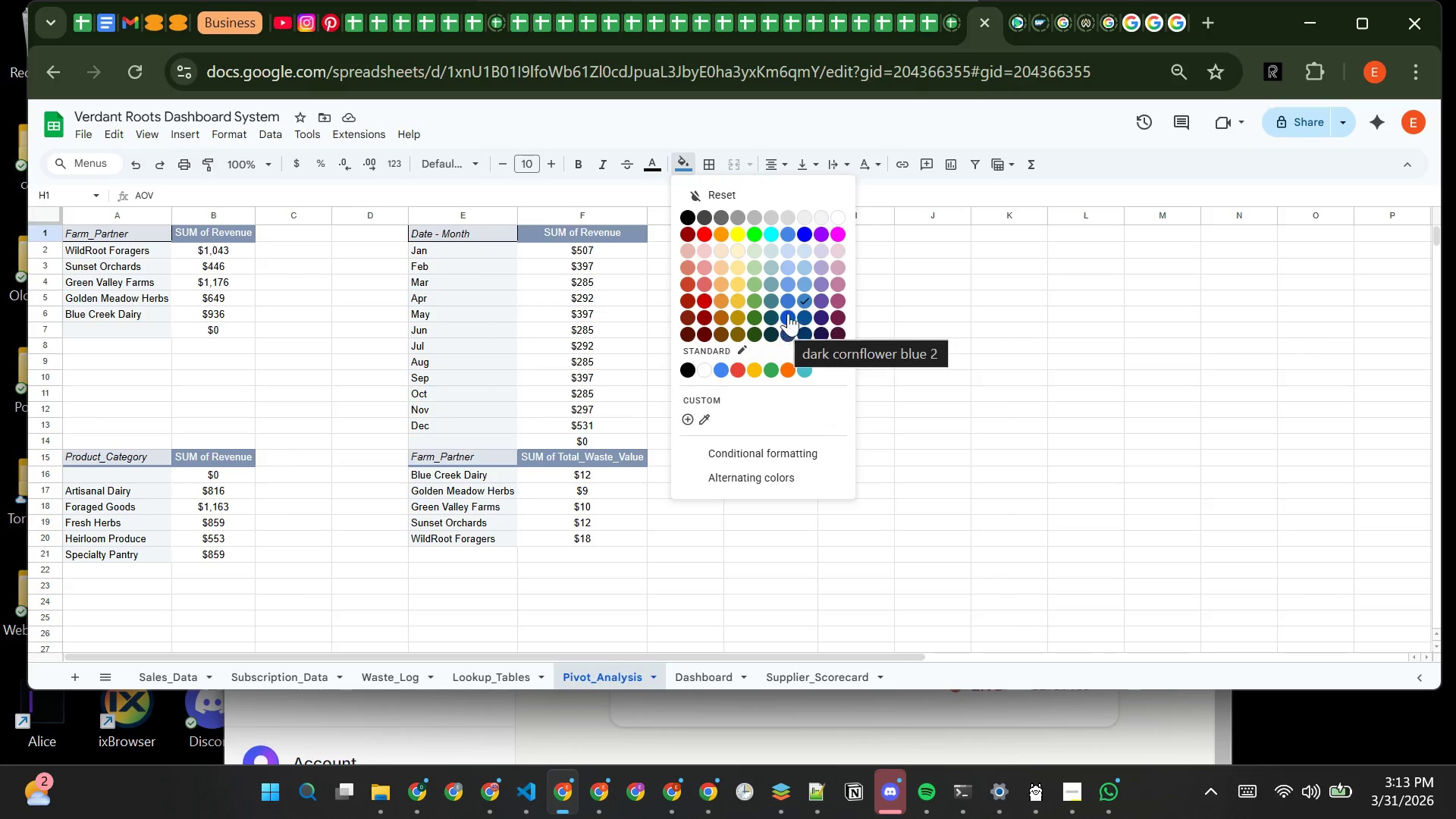 
left_click([804, 282])
 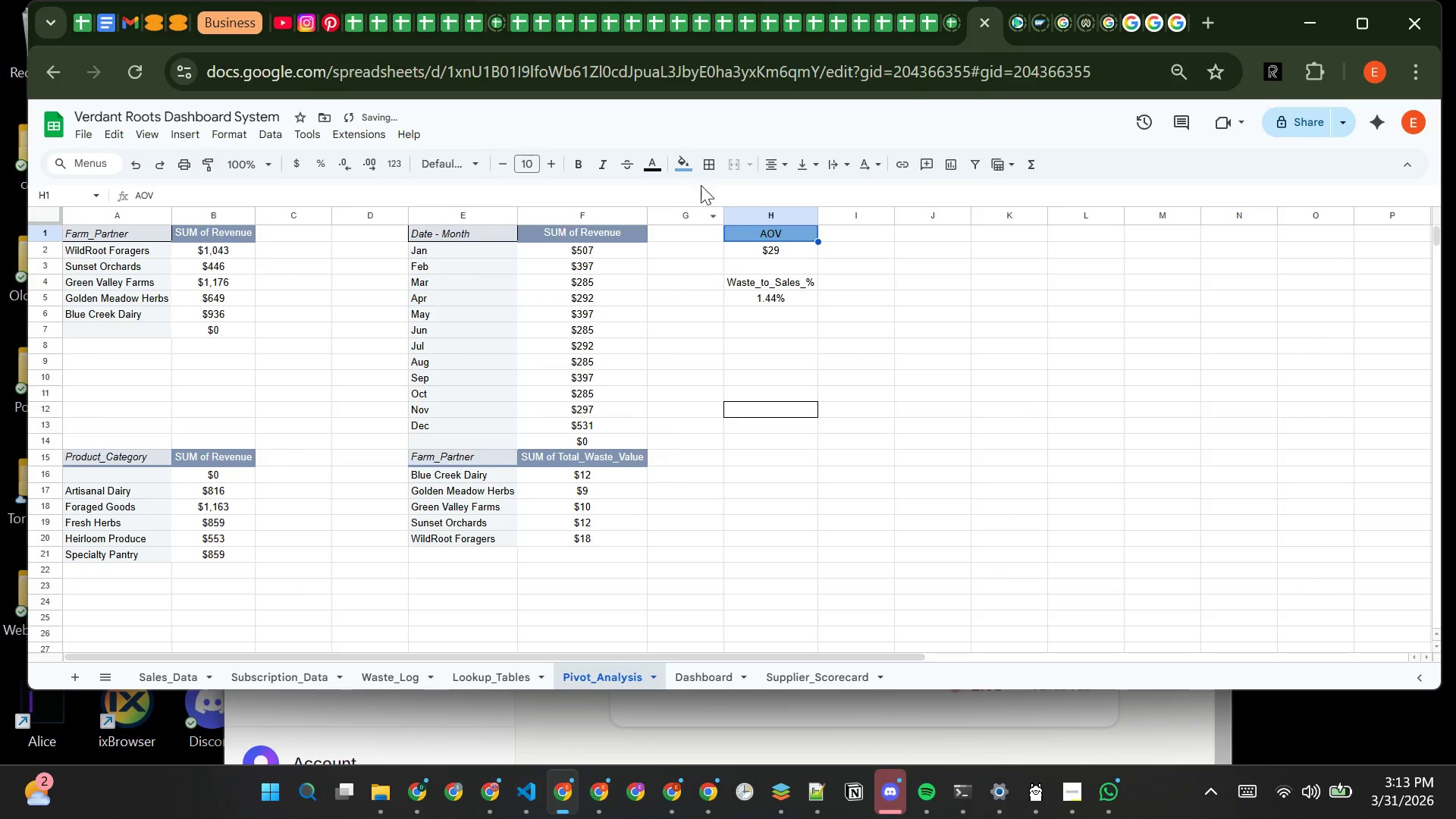 
left_click([686, 162])
 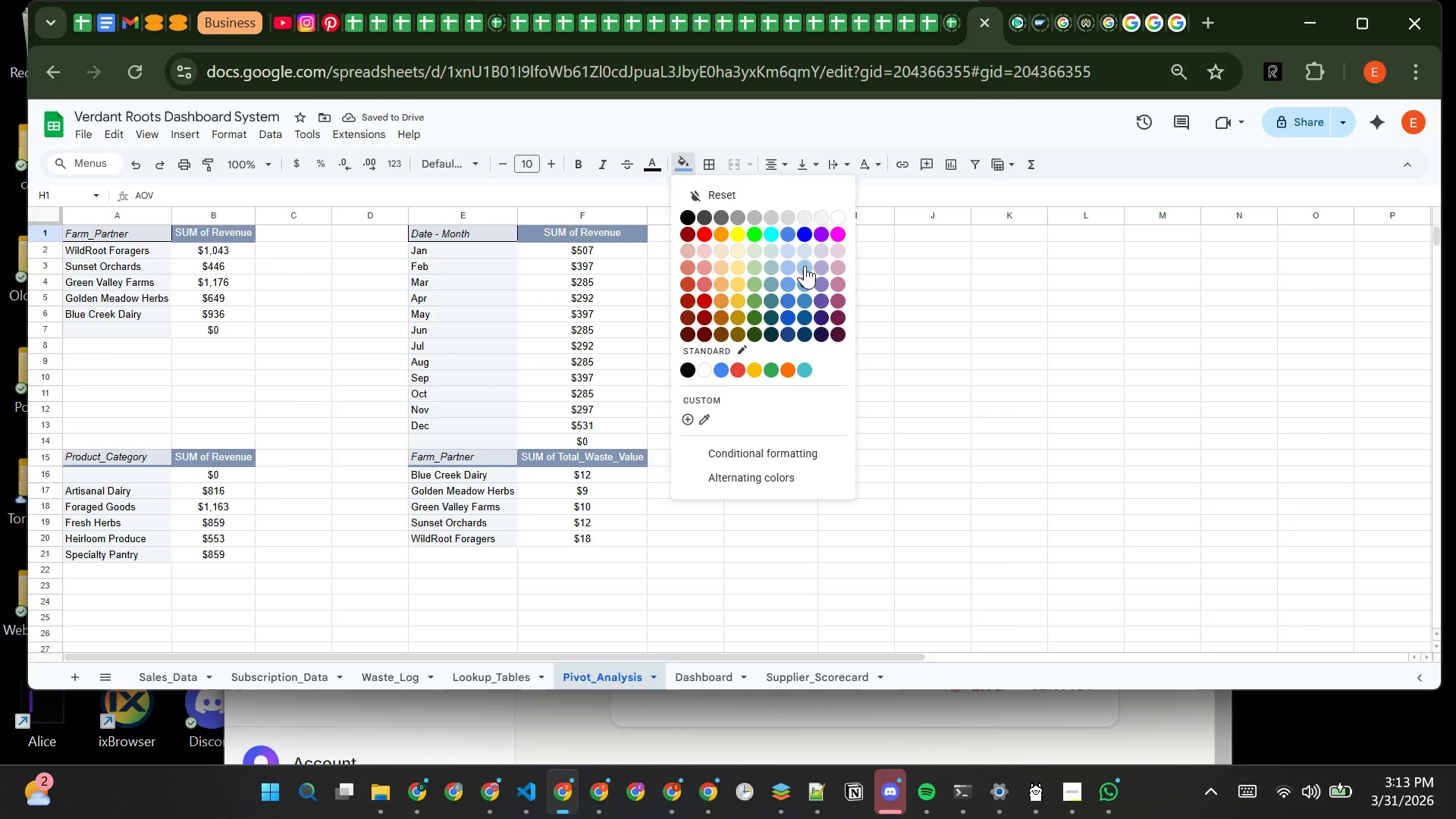 
left_click([805, 265])
 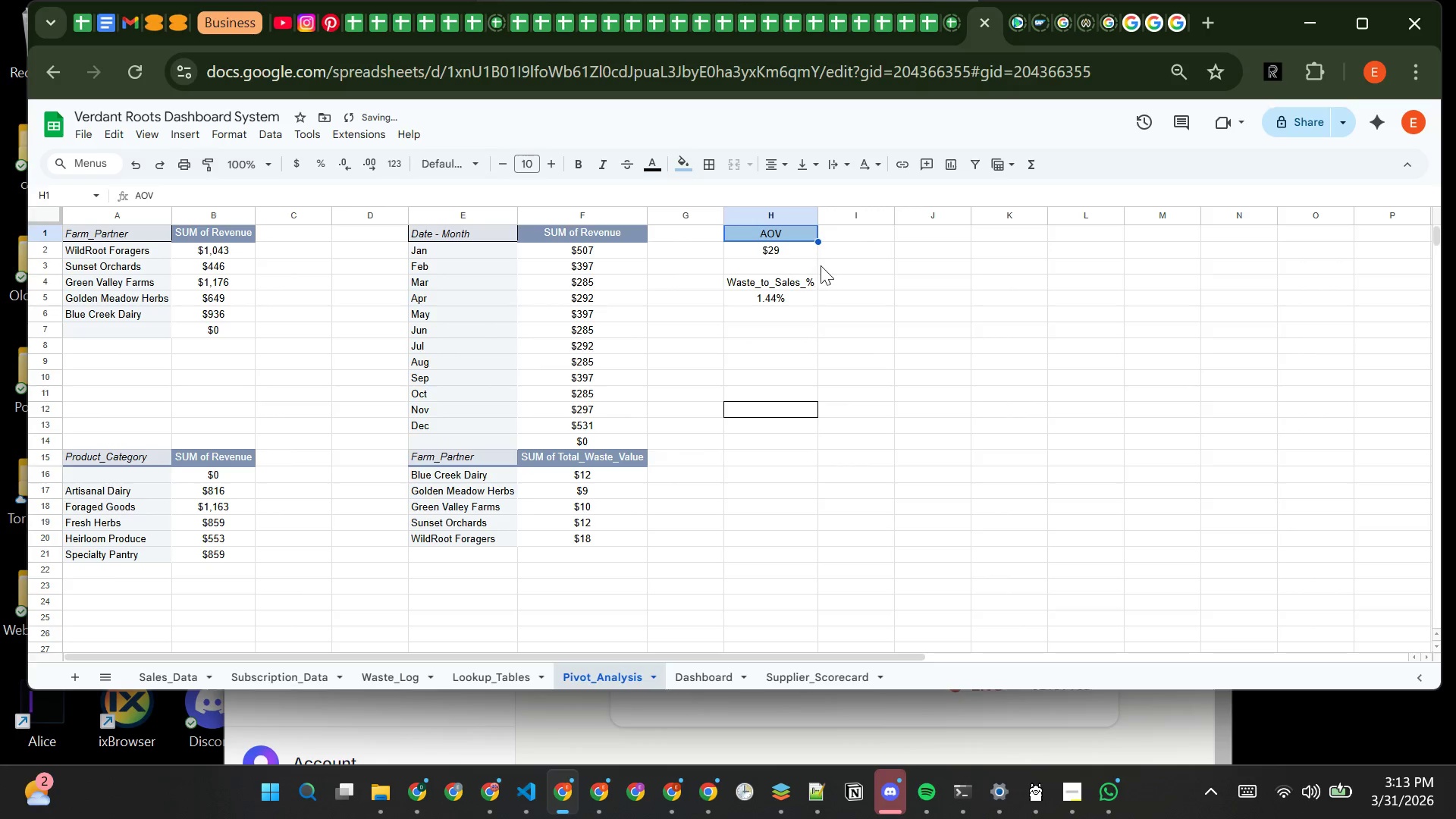 
left_click([821, 265])
 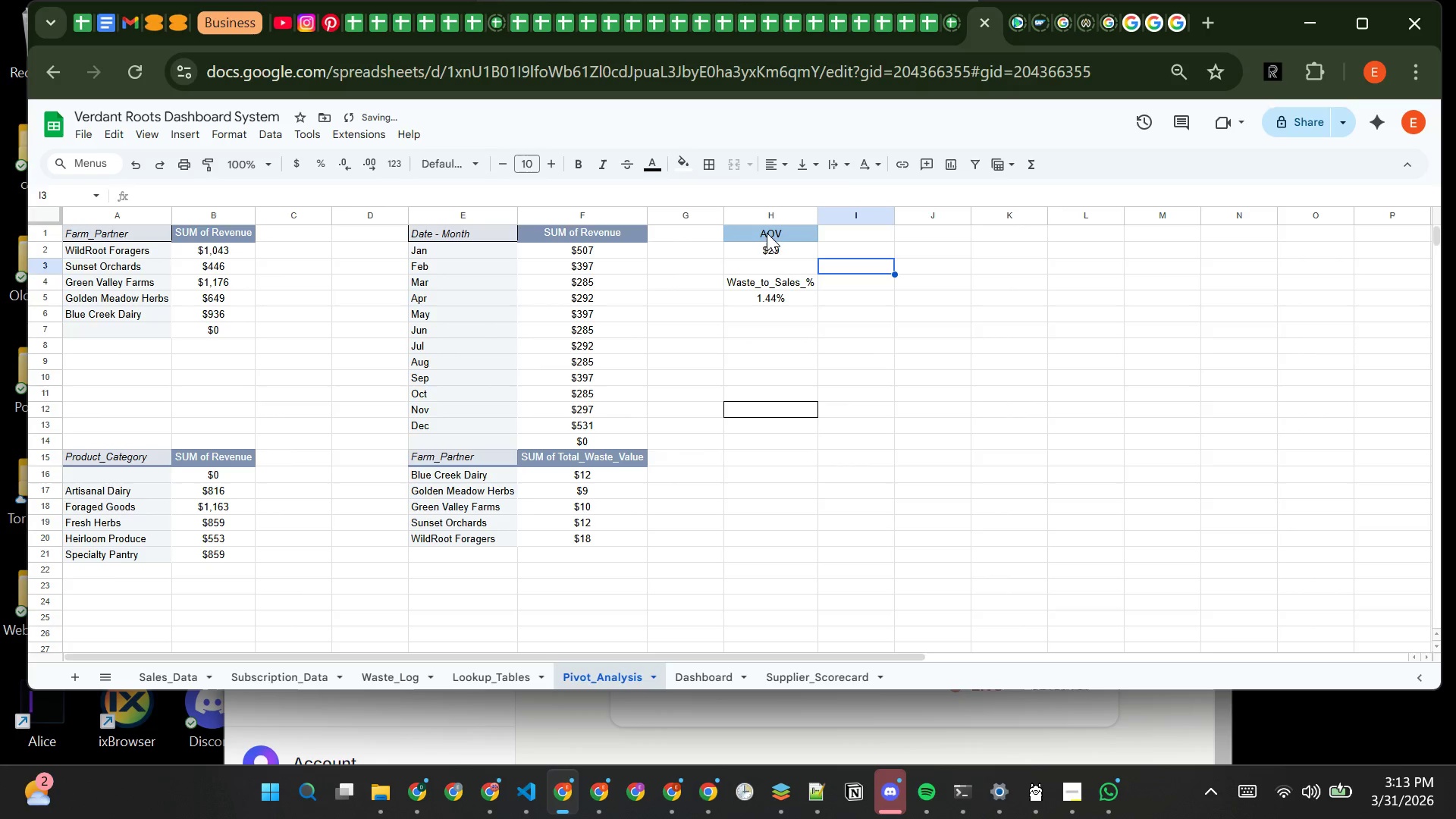 
left_click([768, 233])
 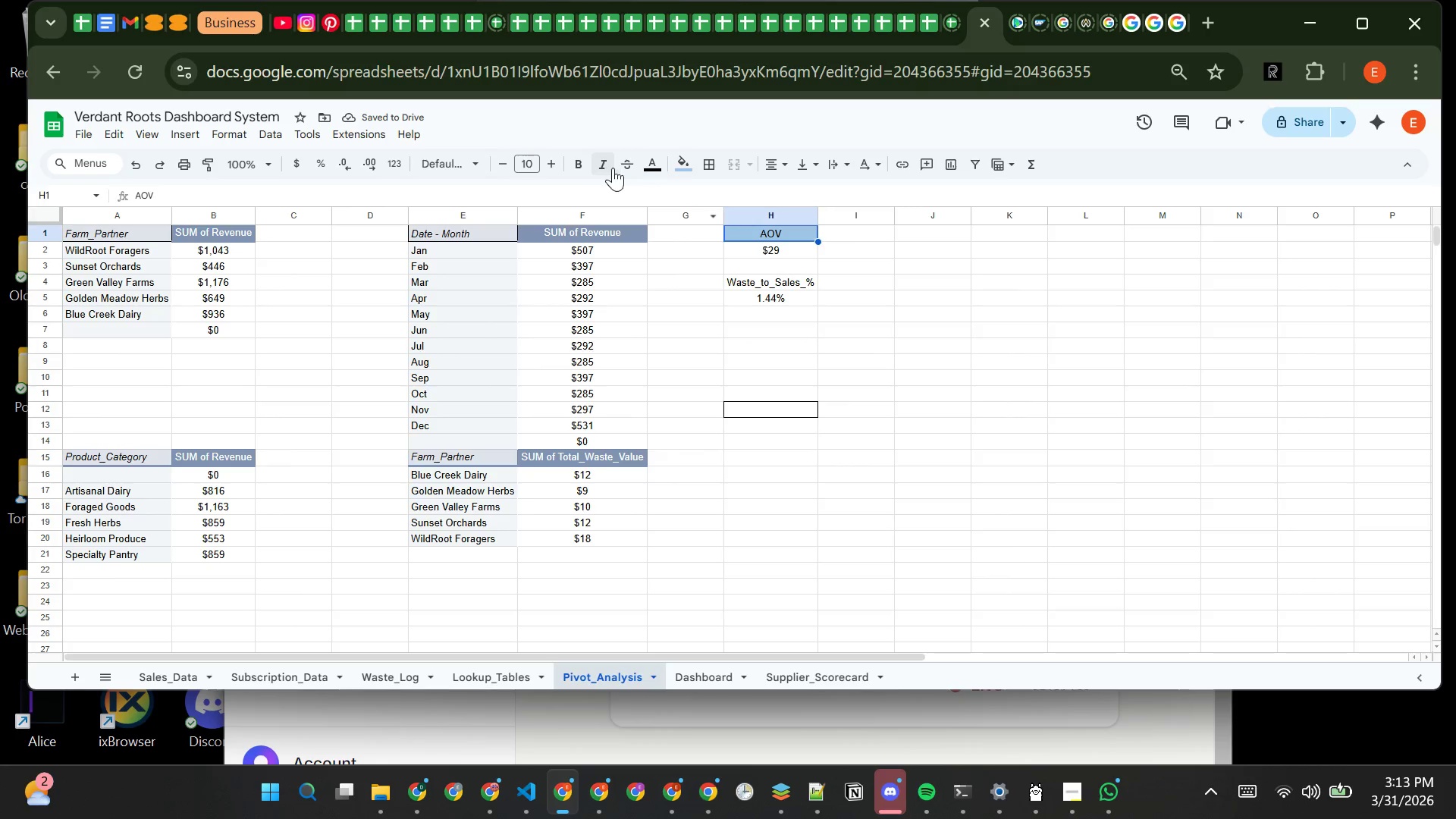 
left_click([654, 166])
 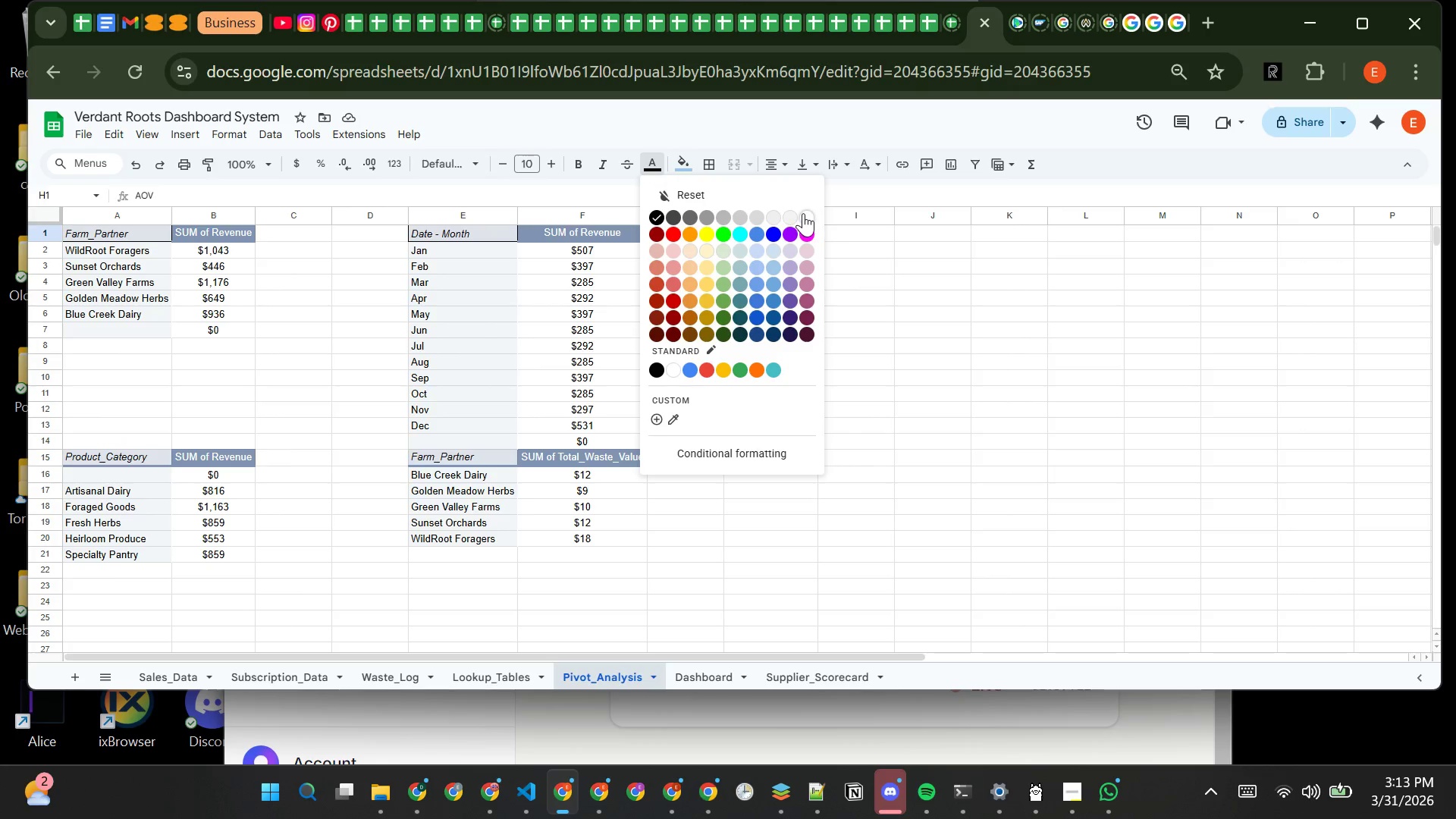 
left_click([803, 213])
 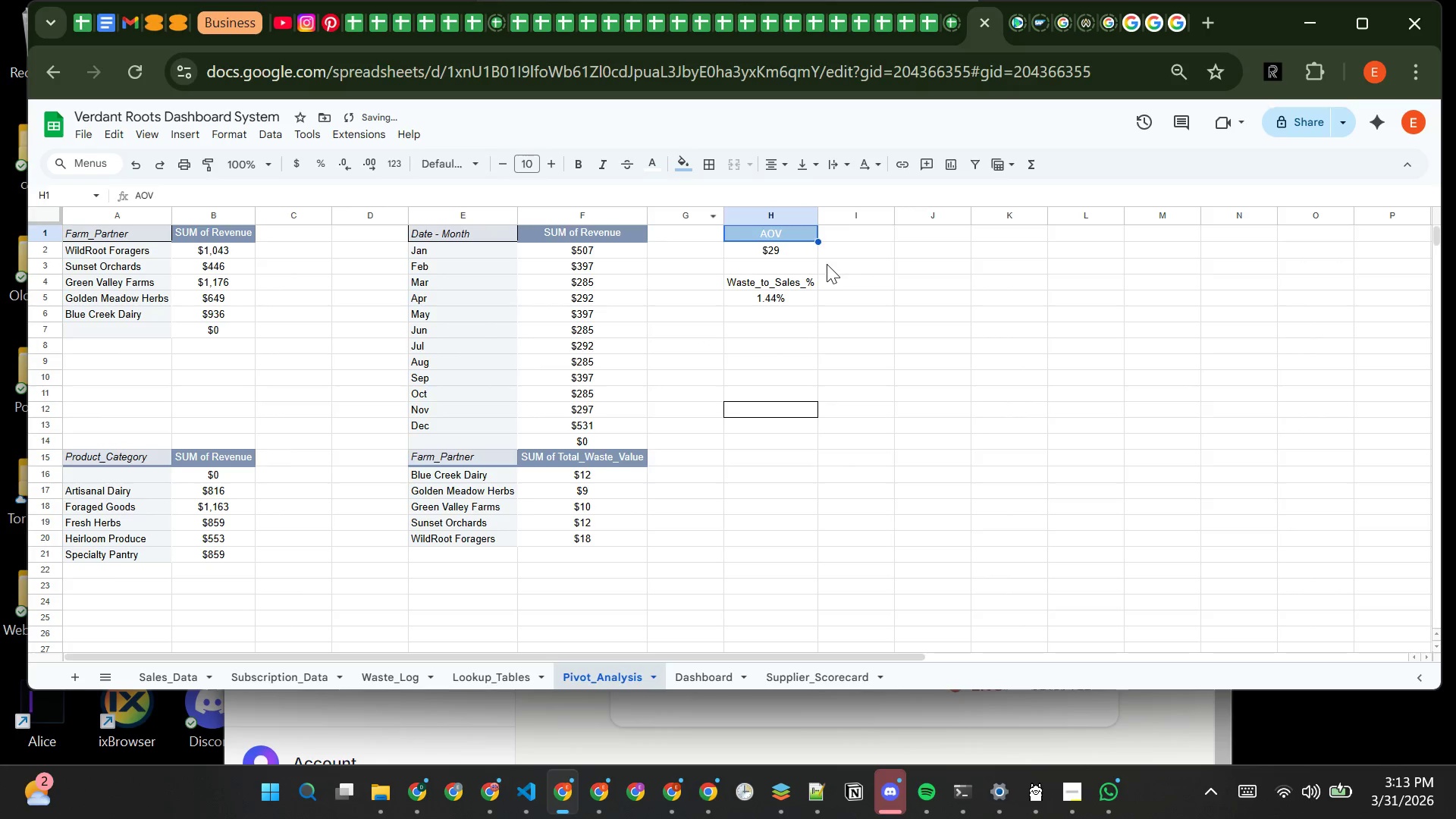 
left_click([829, 265])
 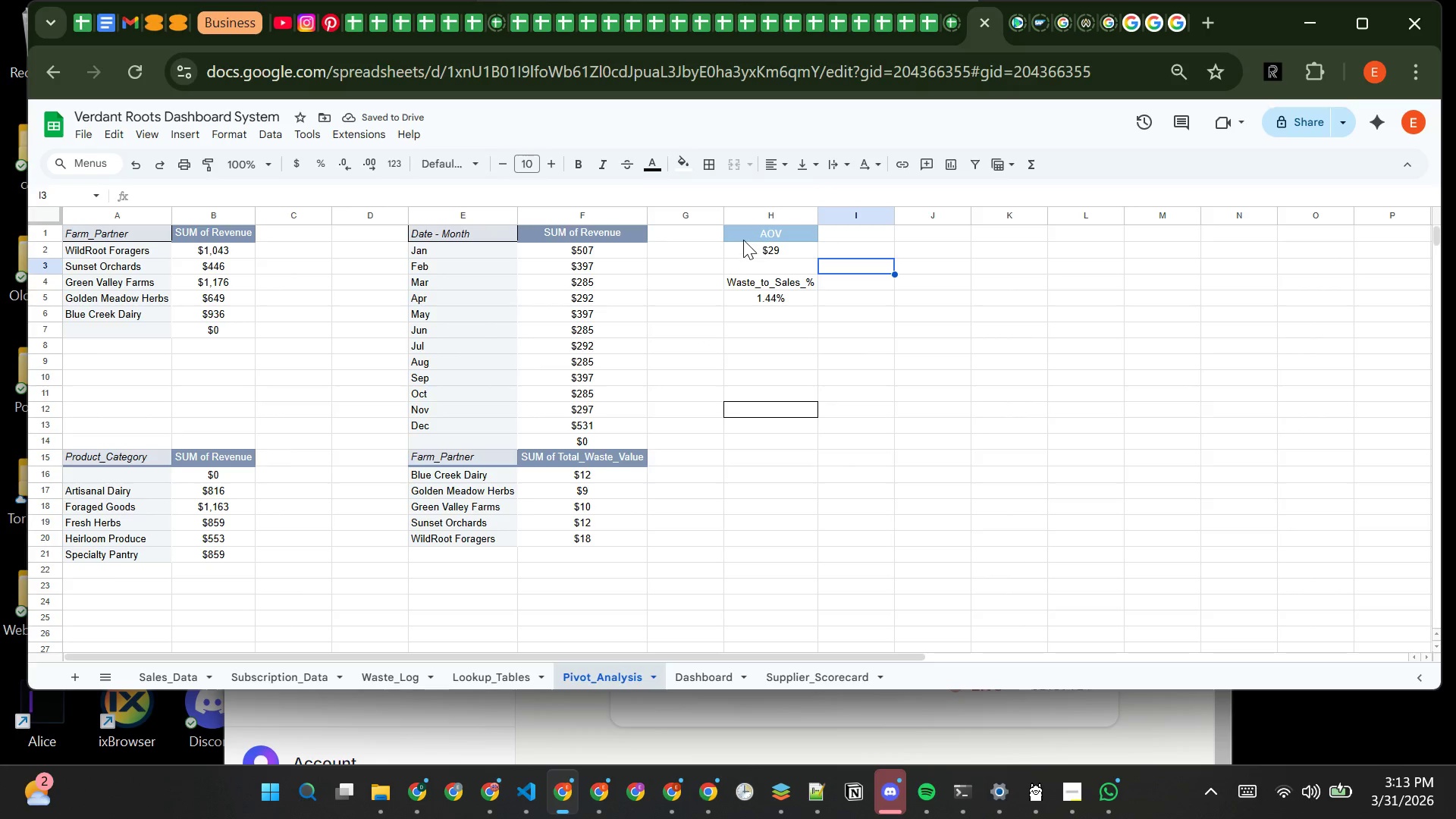 
left_click([748, 228])
 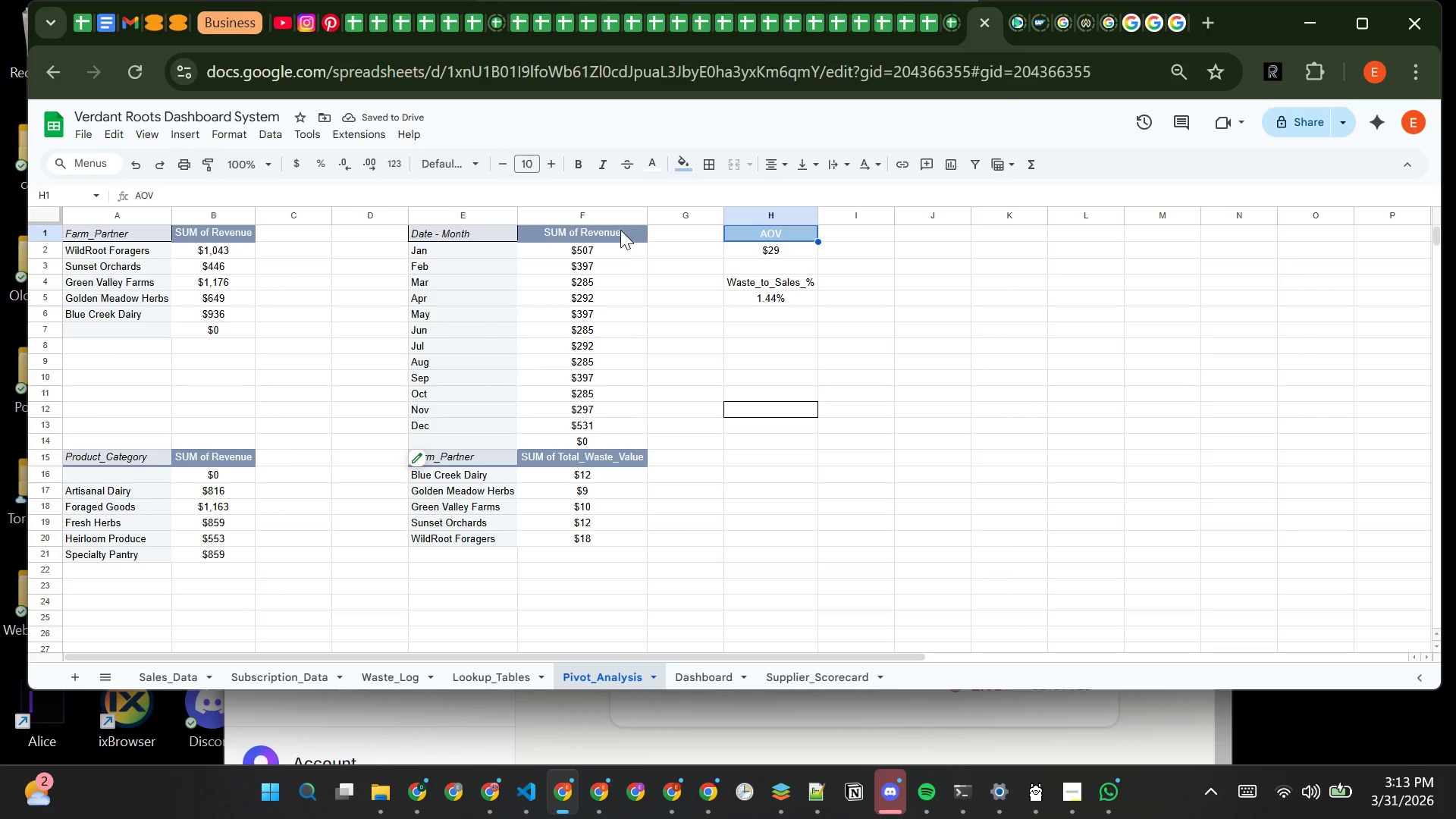 
left_click([620, 230])
 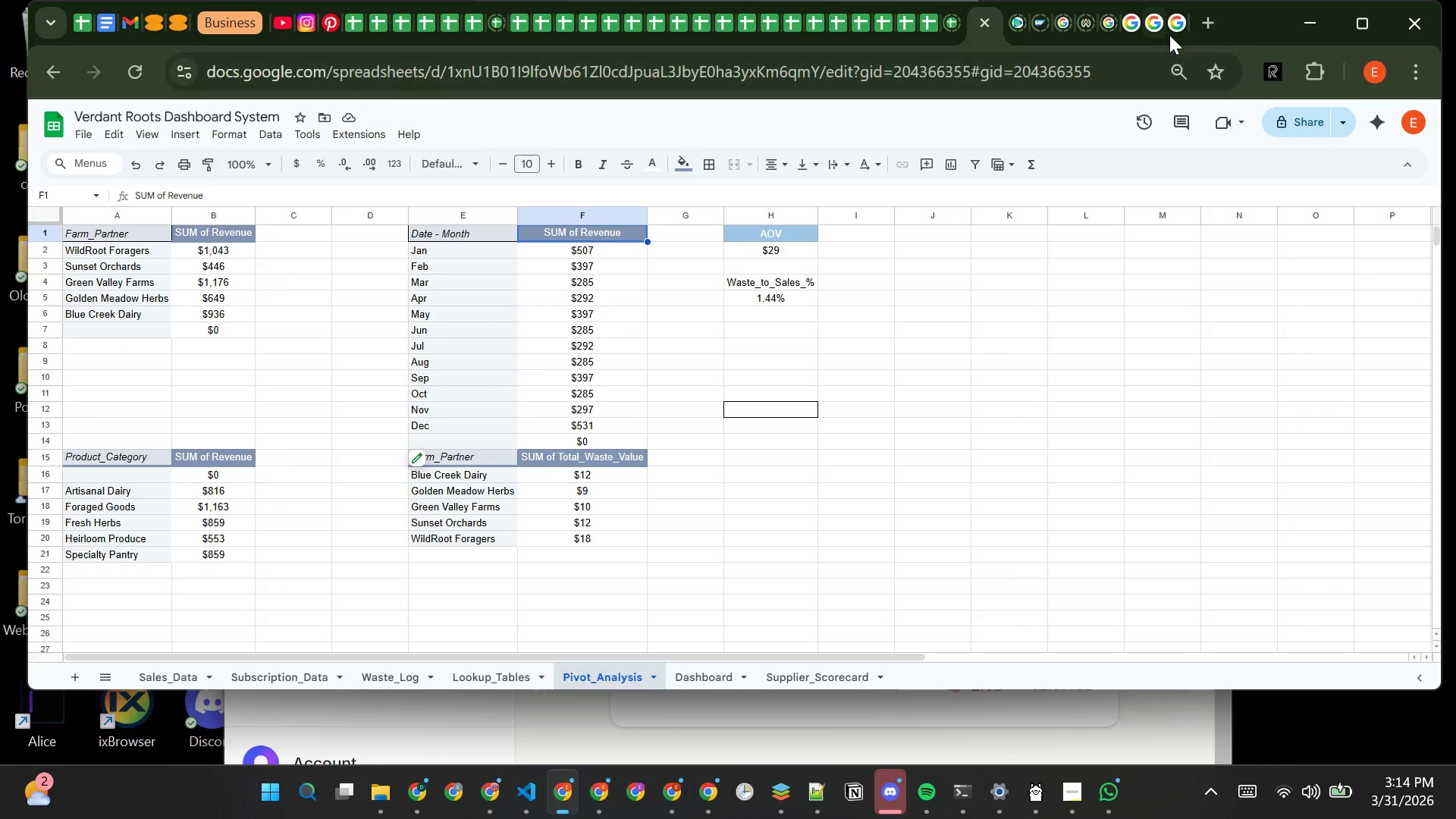 
left_click([1175, 28])
 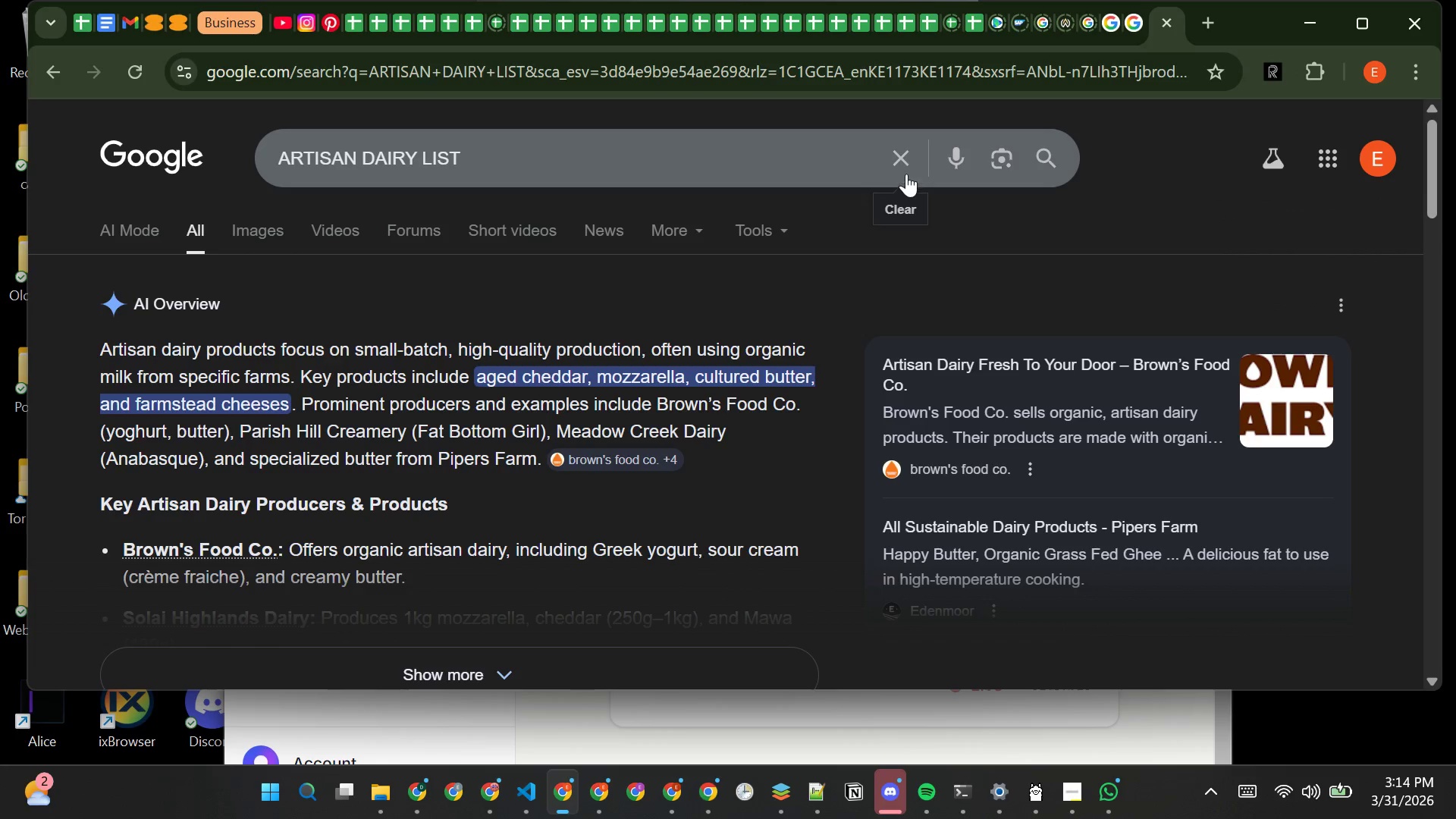 
left_click([901, 163])
 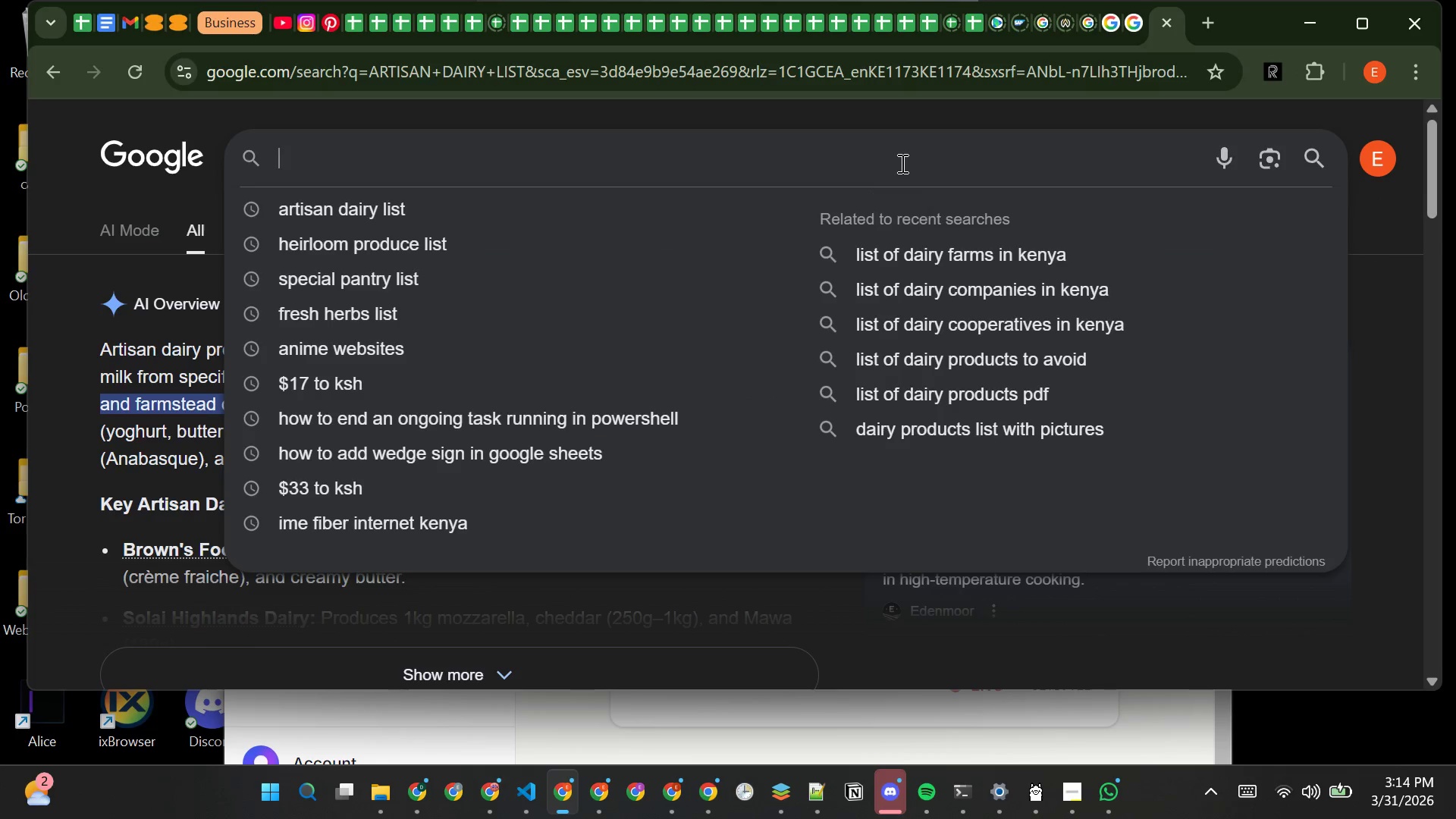 
type(SLATE GRAY)
 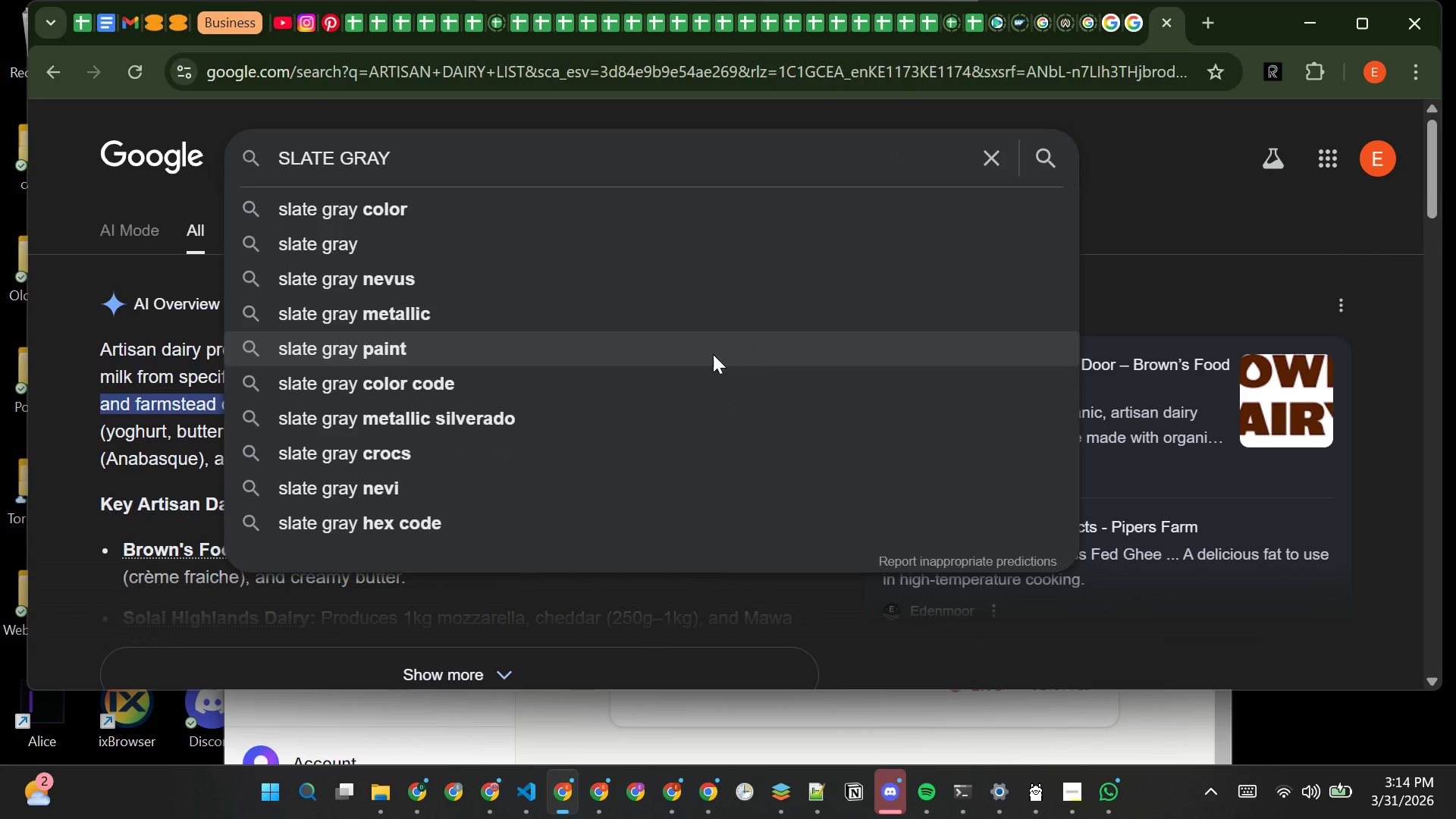 
left_click([702, 387])
 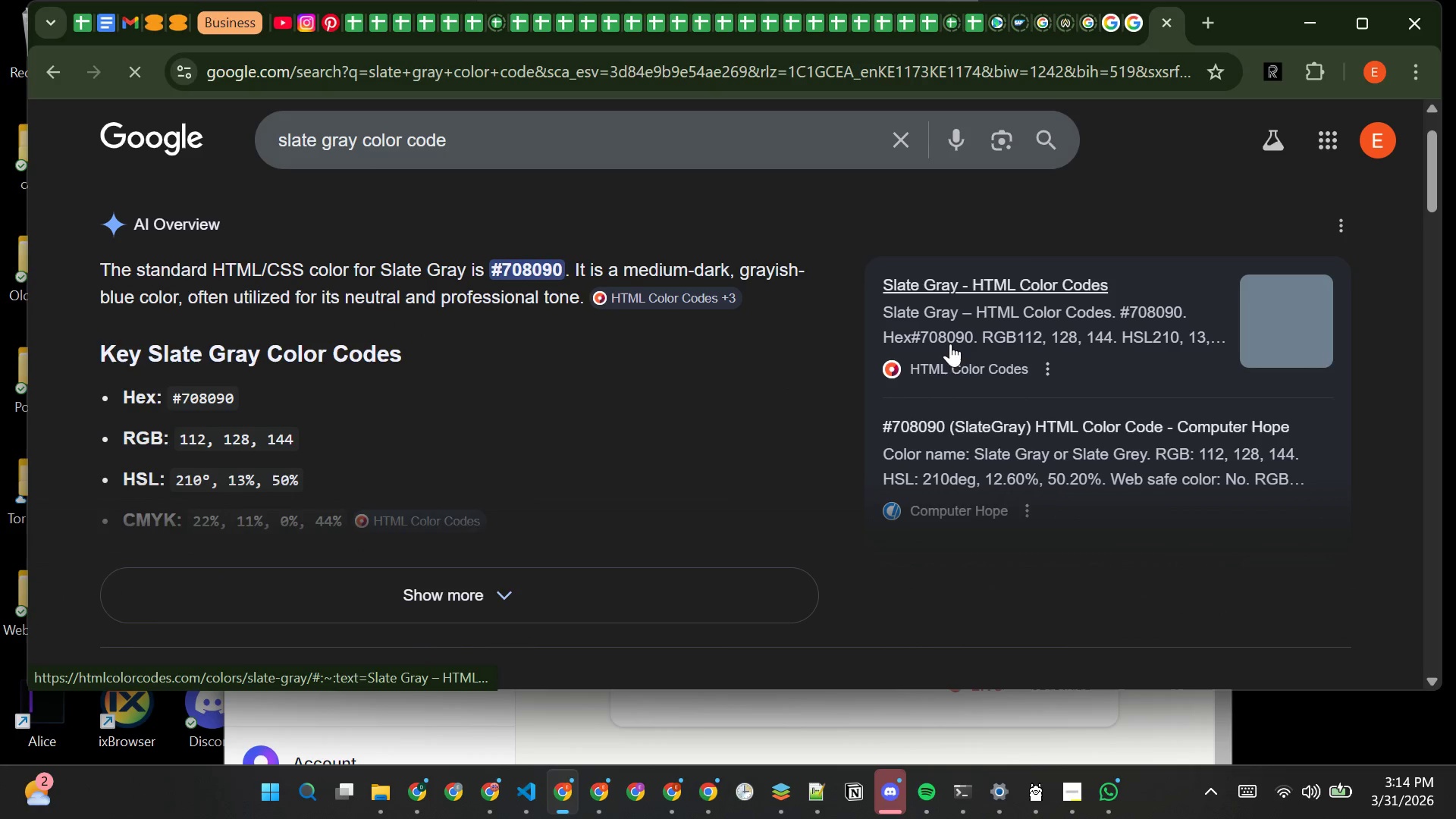 
wait(10.5)
 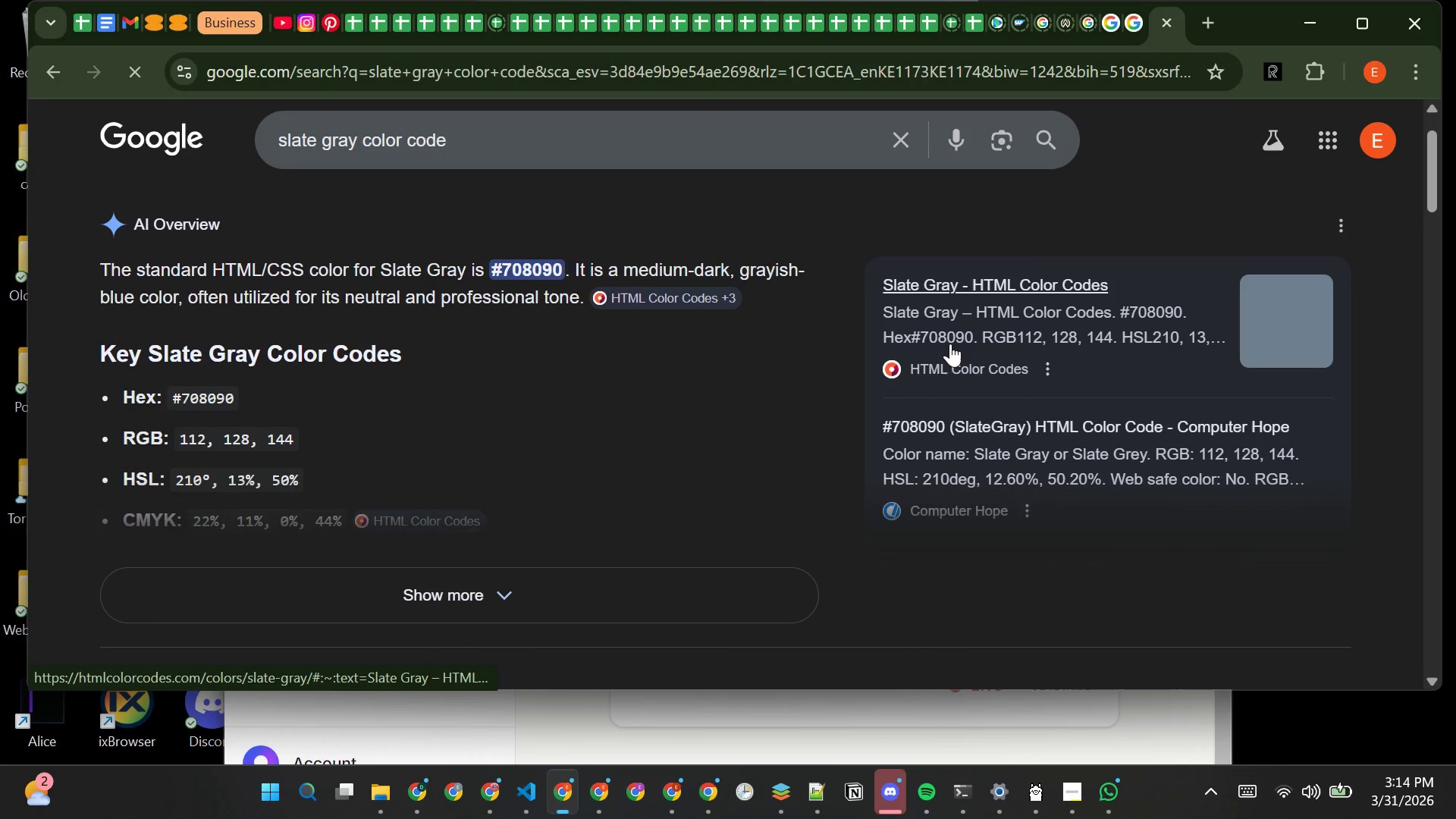 
left_click([979, 17])
 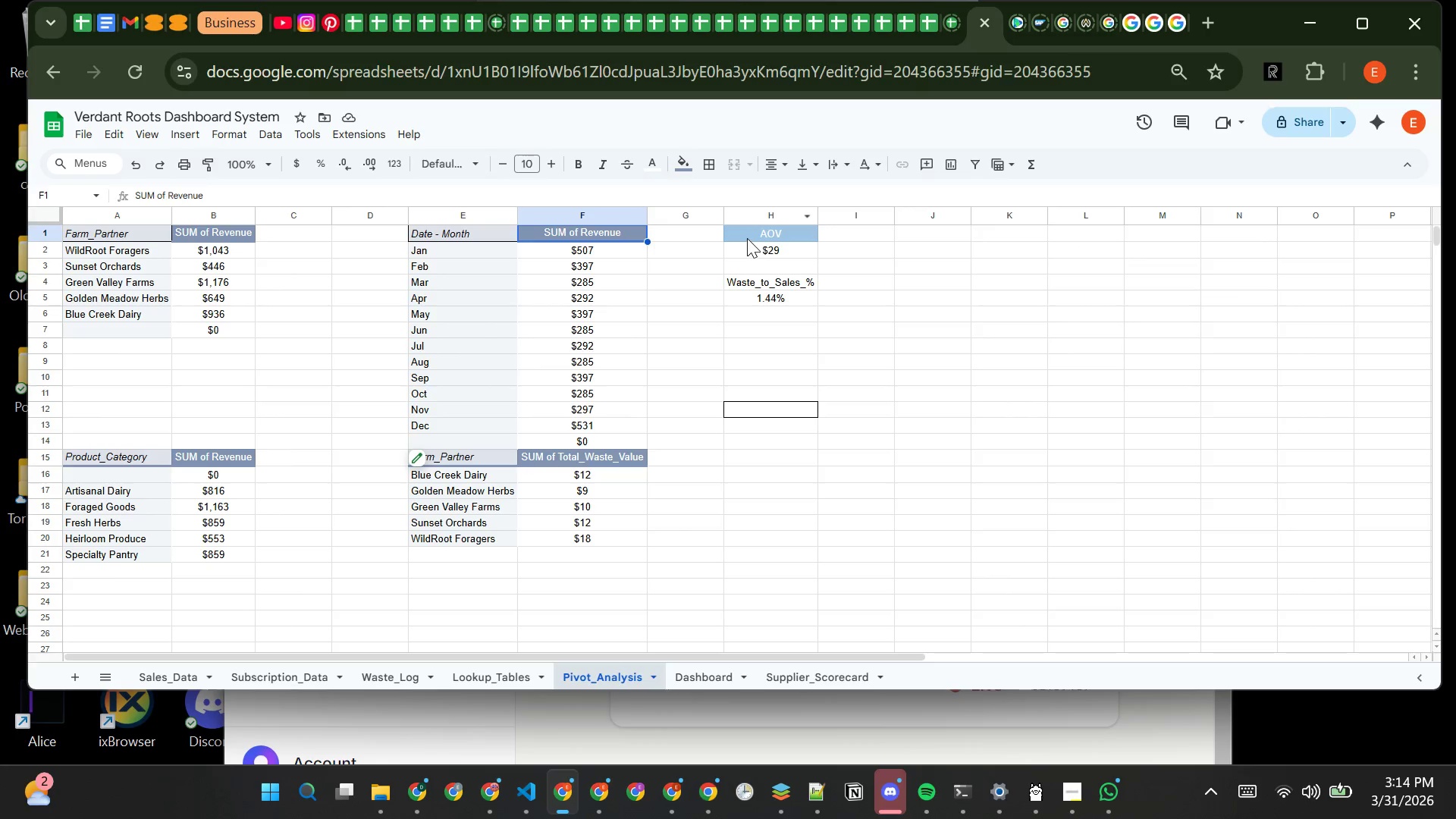 
left_click([748, 233])
 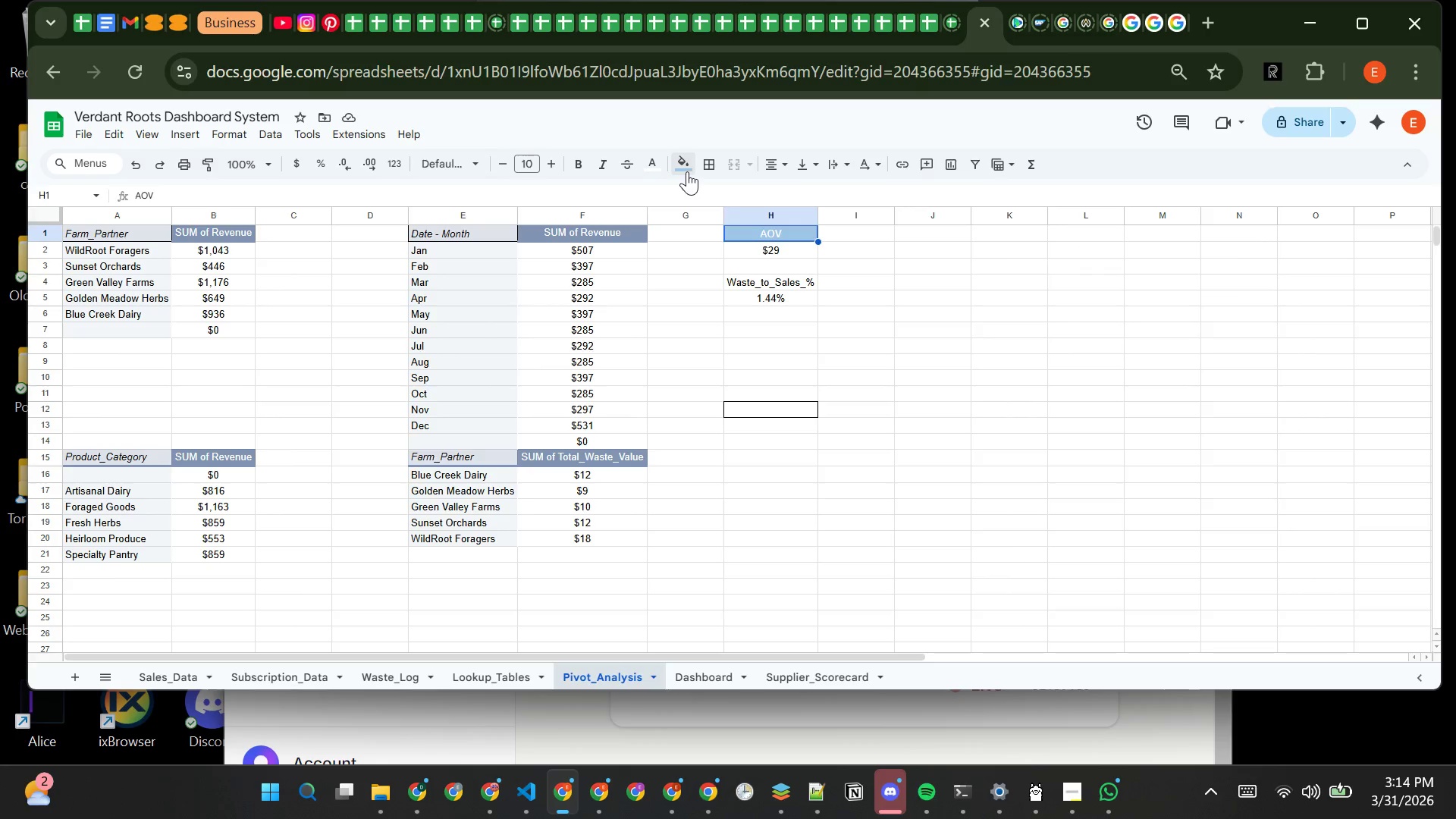 
left_click([687, 171])
 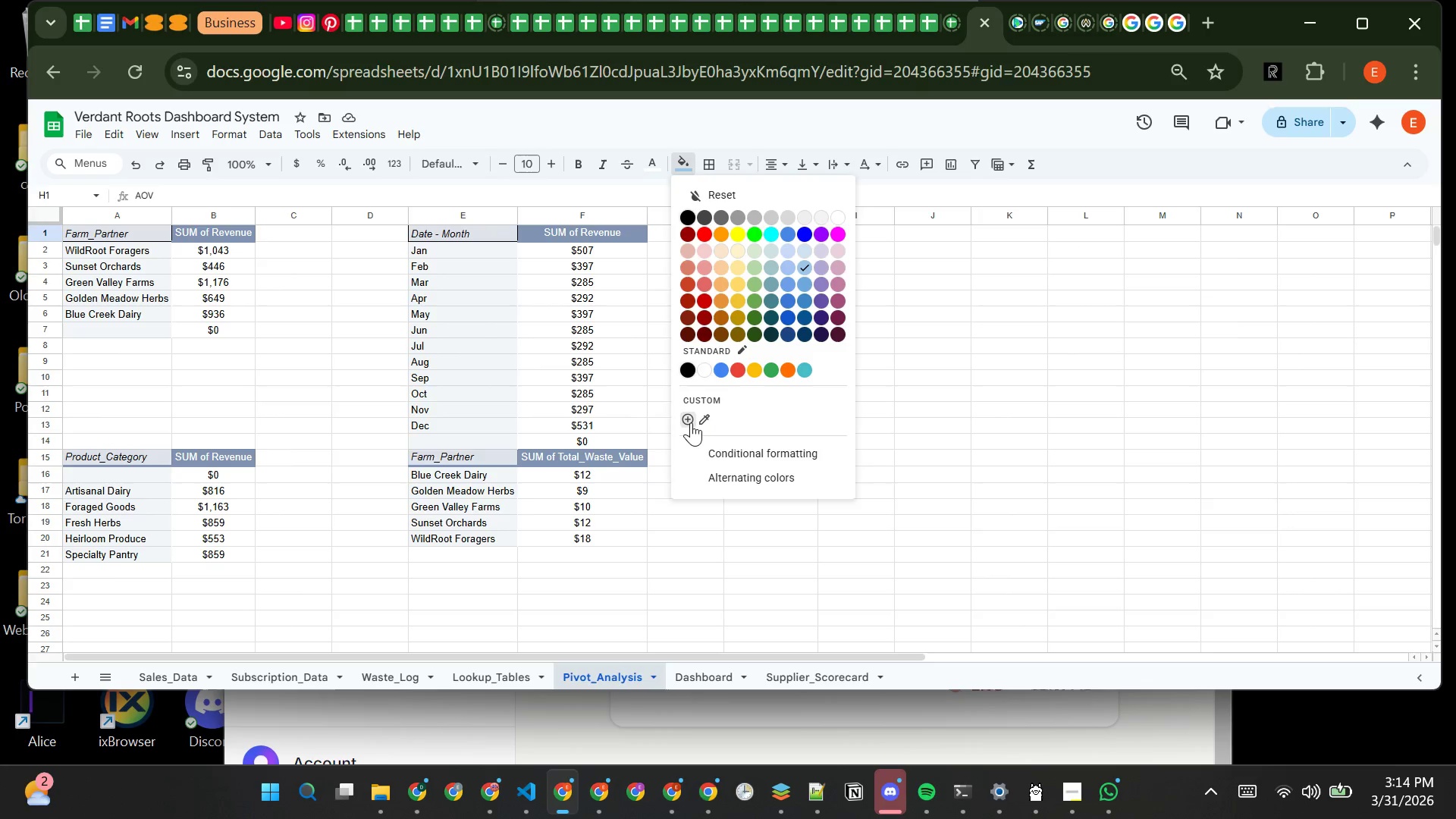 
left_click([687, 423])
 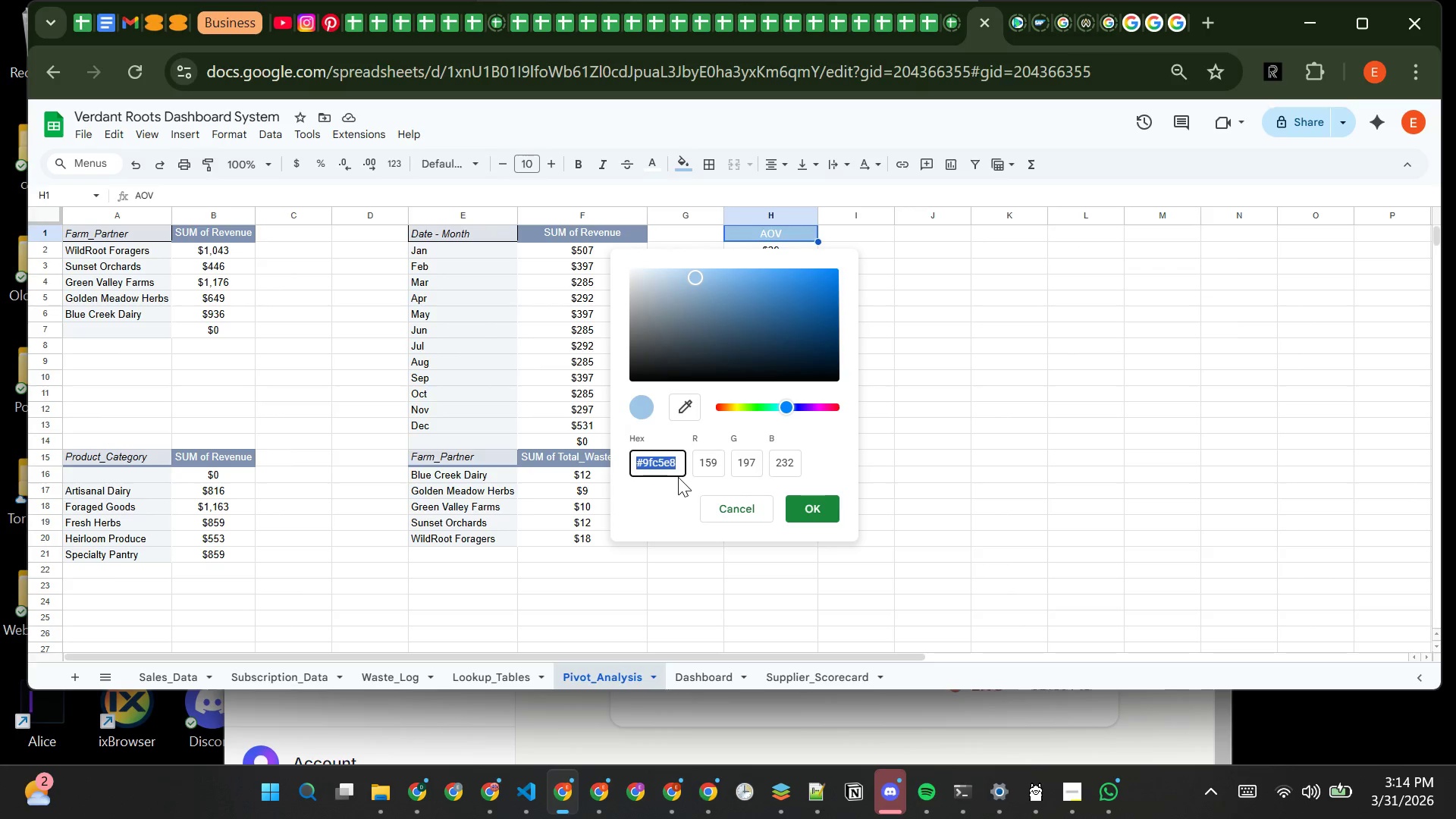 
type(#8)
key(Backspace)
type(708090)
 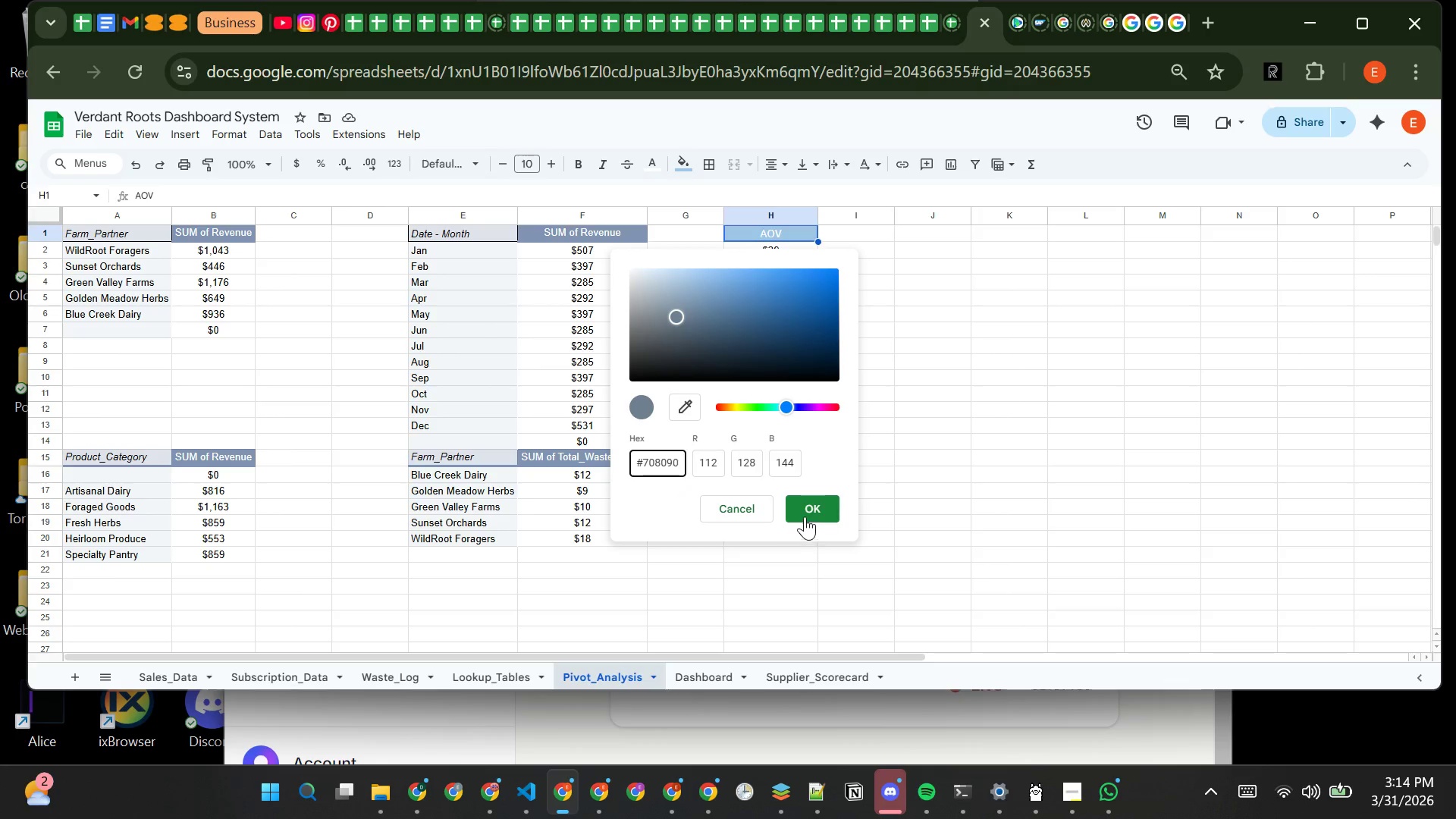 
left_click([806, 512])
 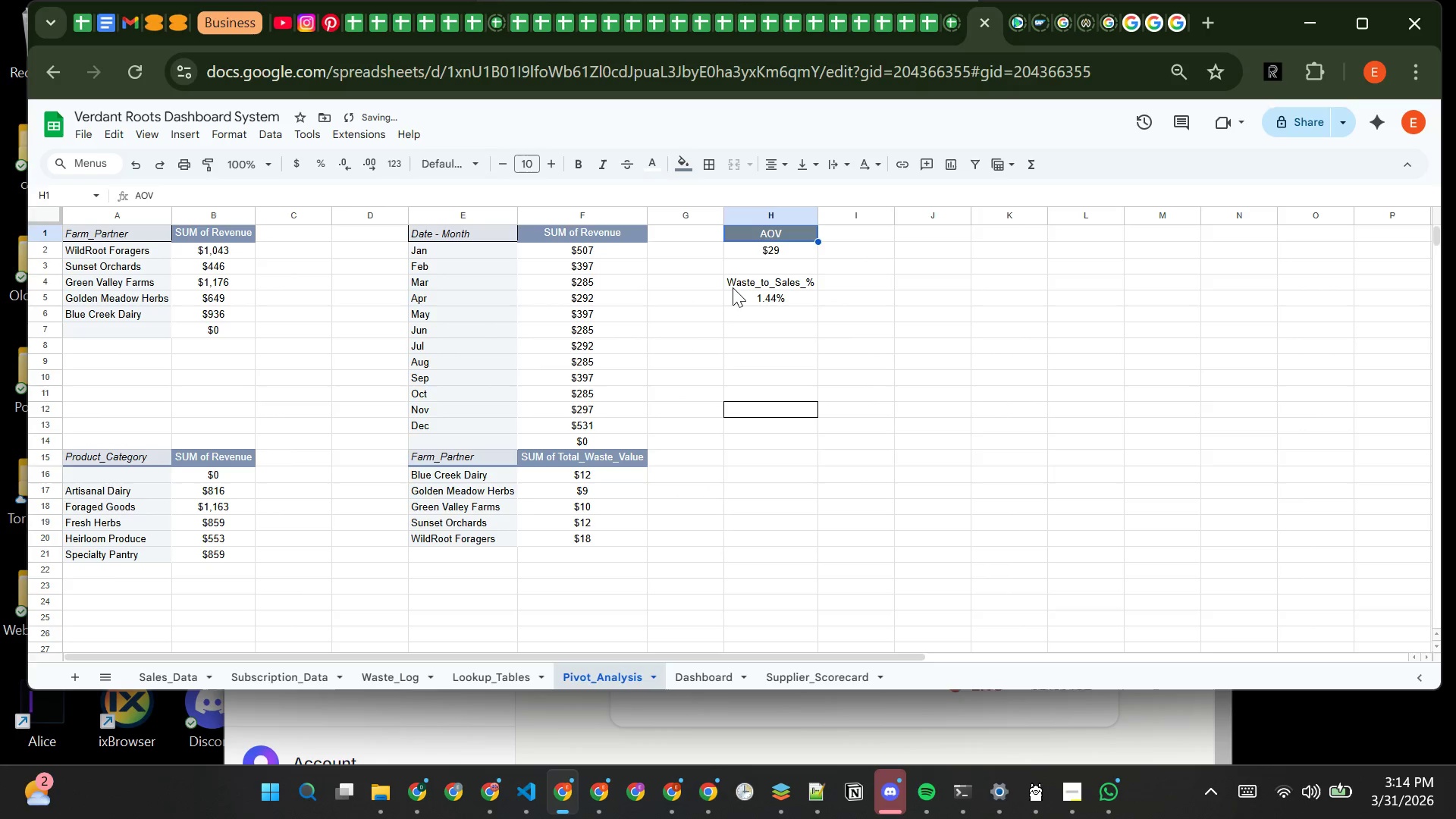 
left_click([731, 307])
 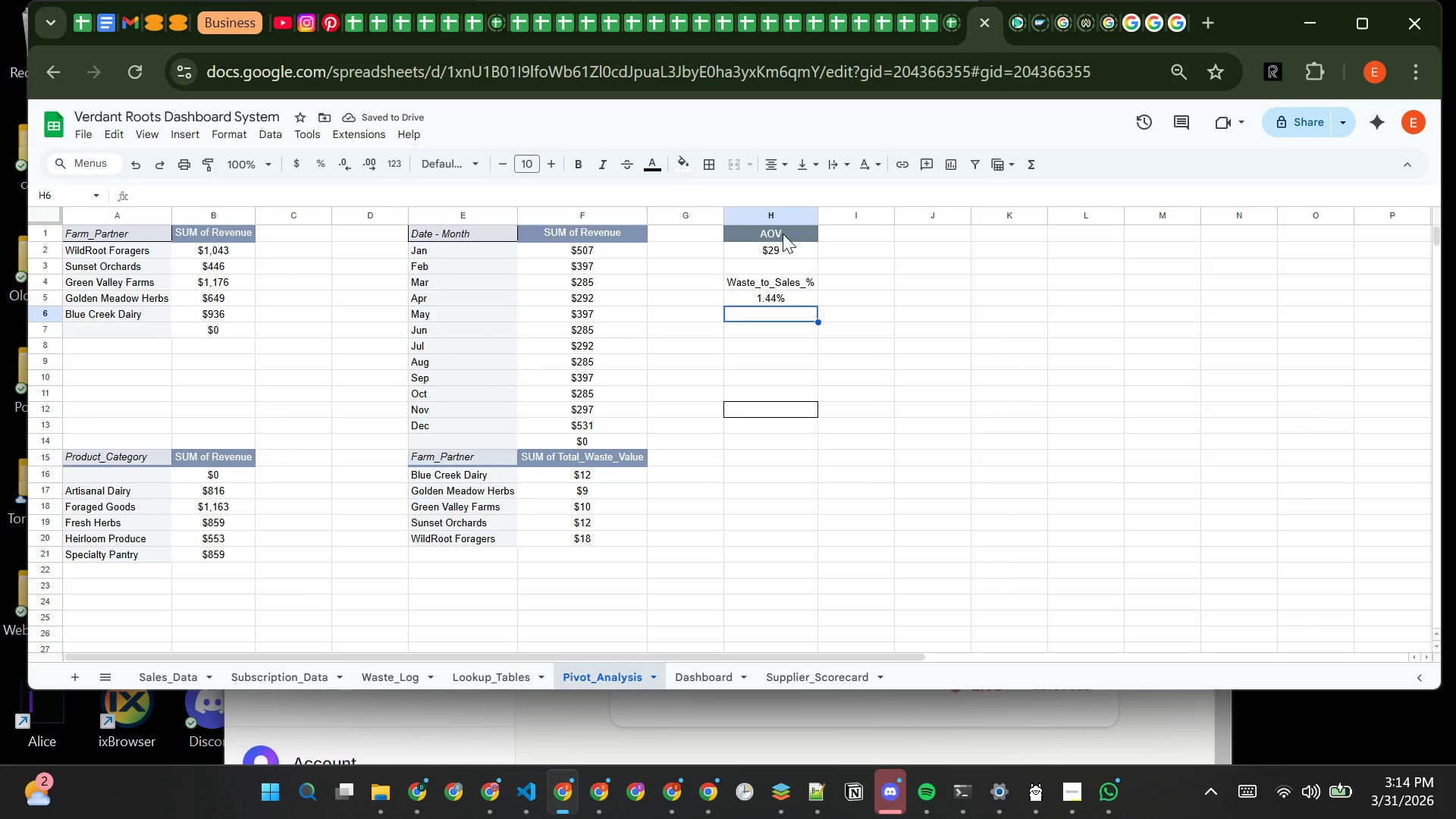 
left_click([783, 233])
 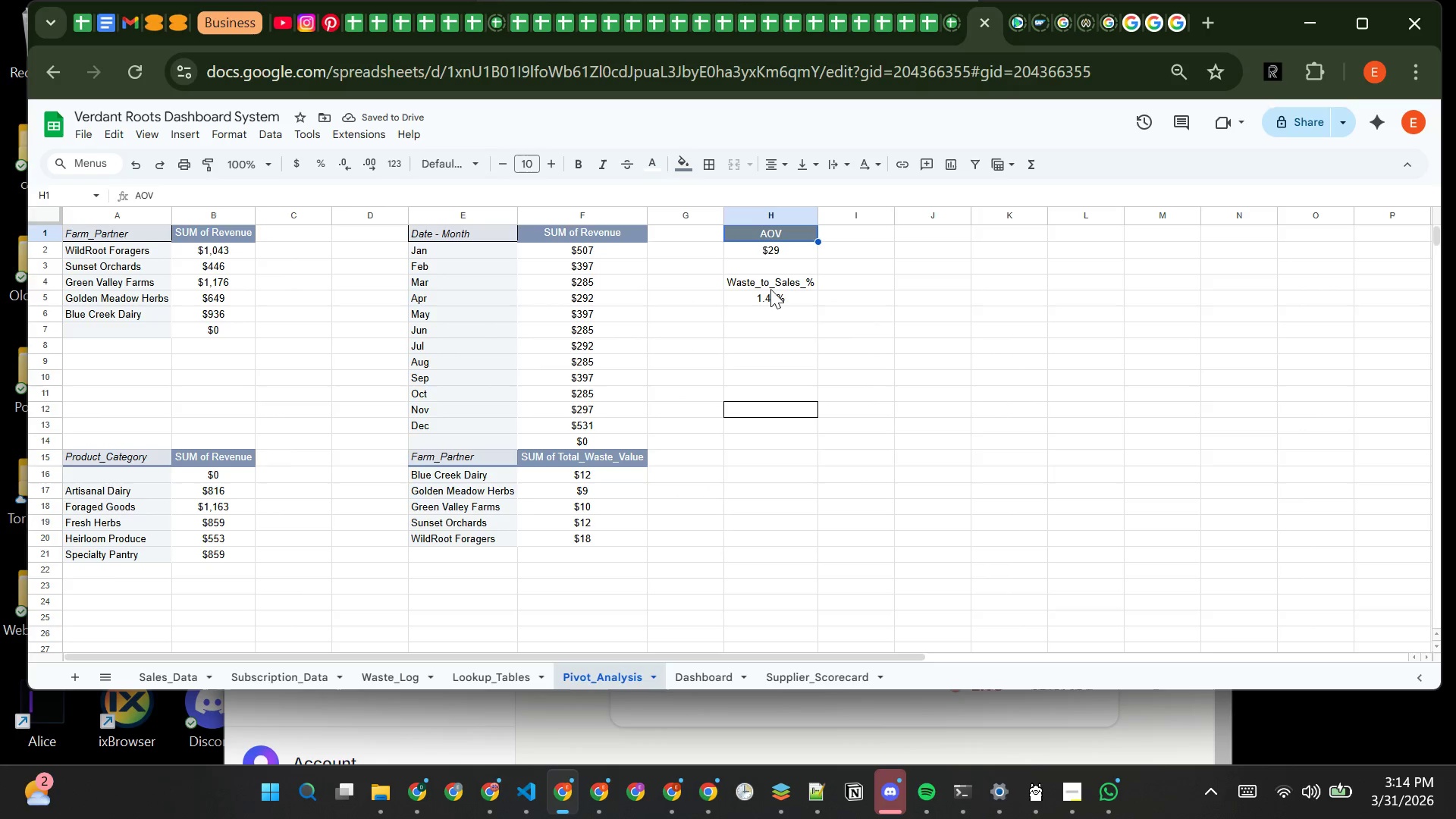 
left_click([770, 289])
 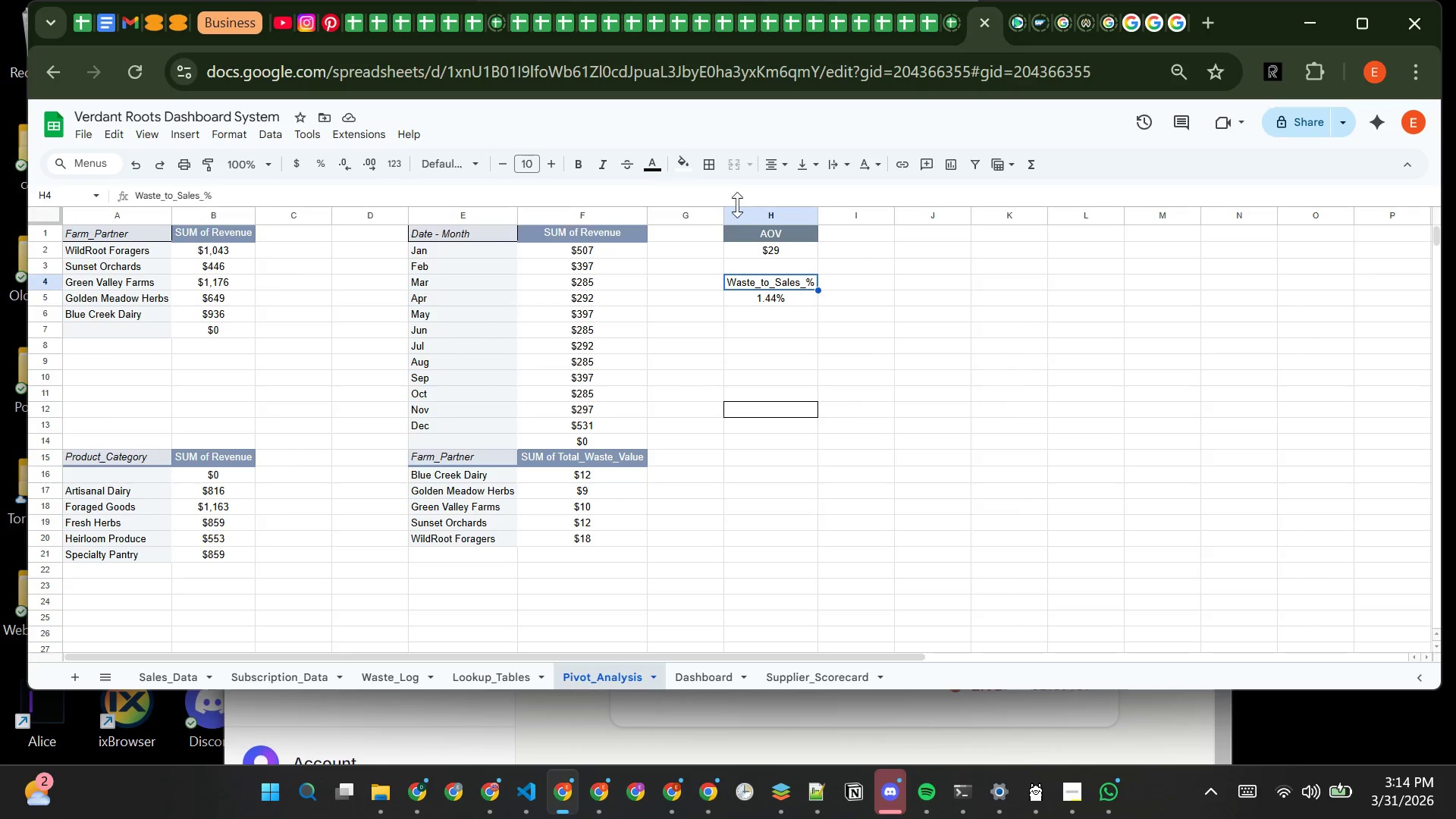 
left_click([742, 232])
 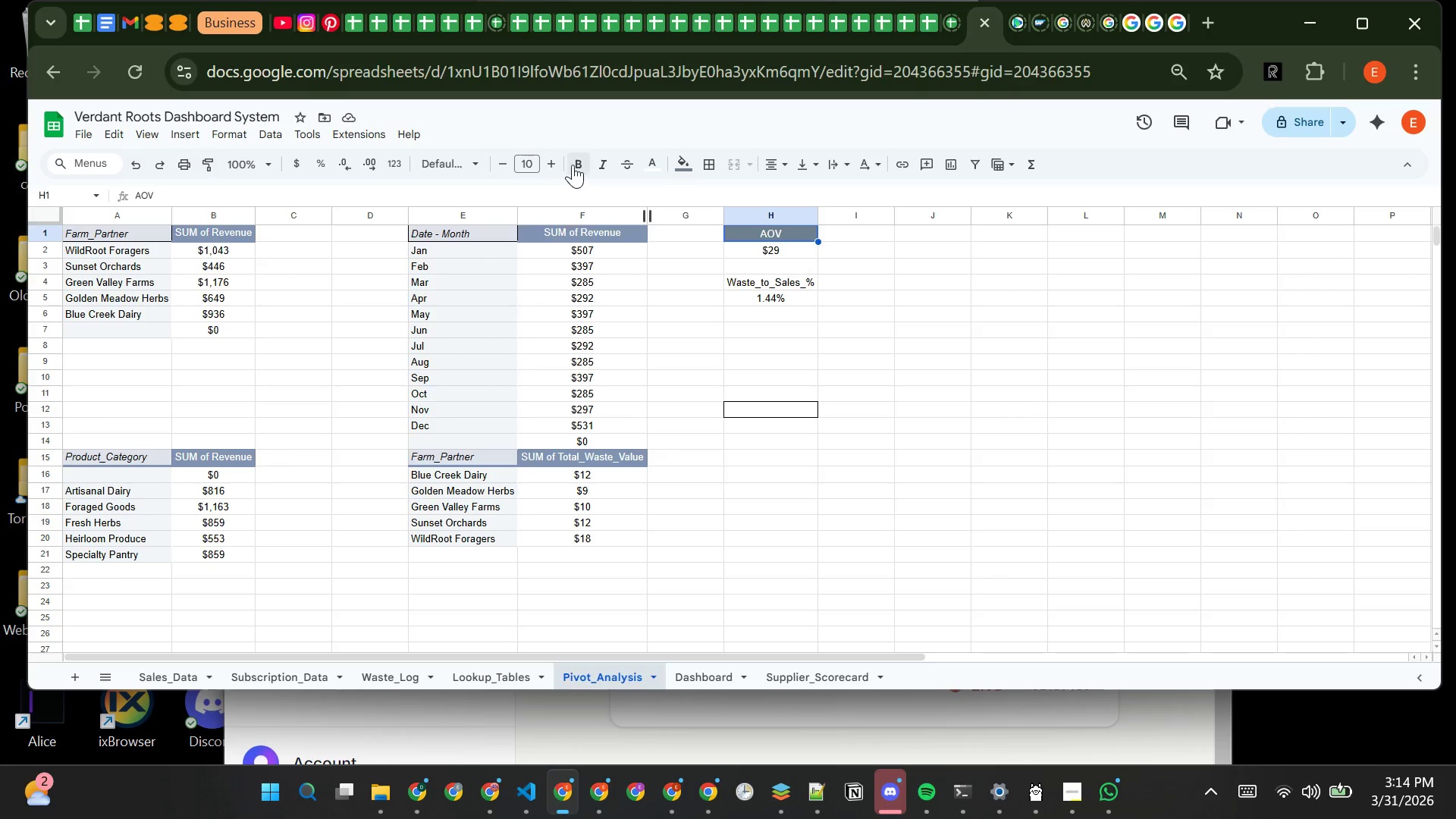 
left_click([579, 162])
 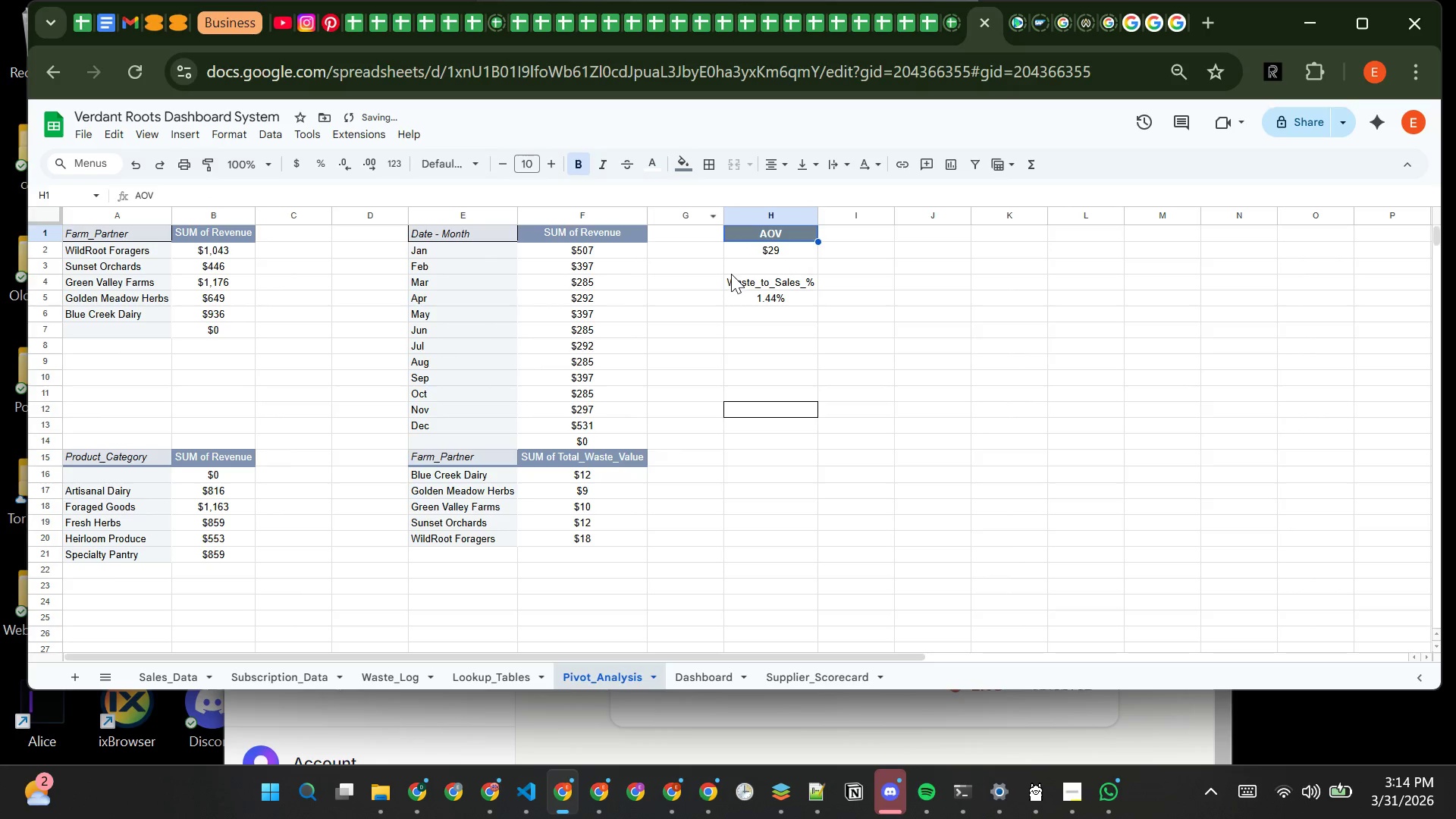 
left_click([736, 281])
 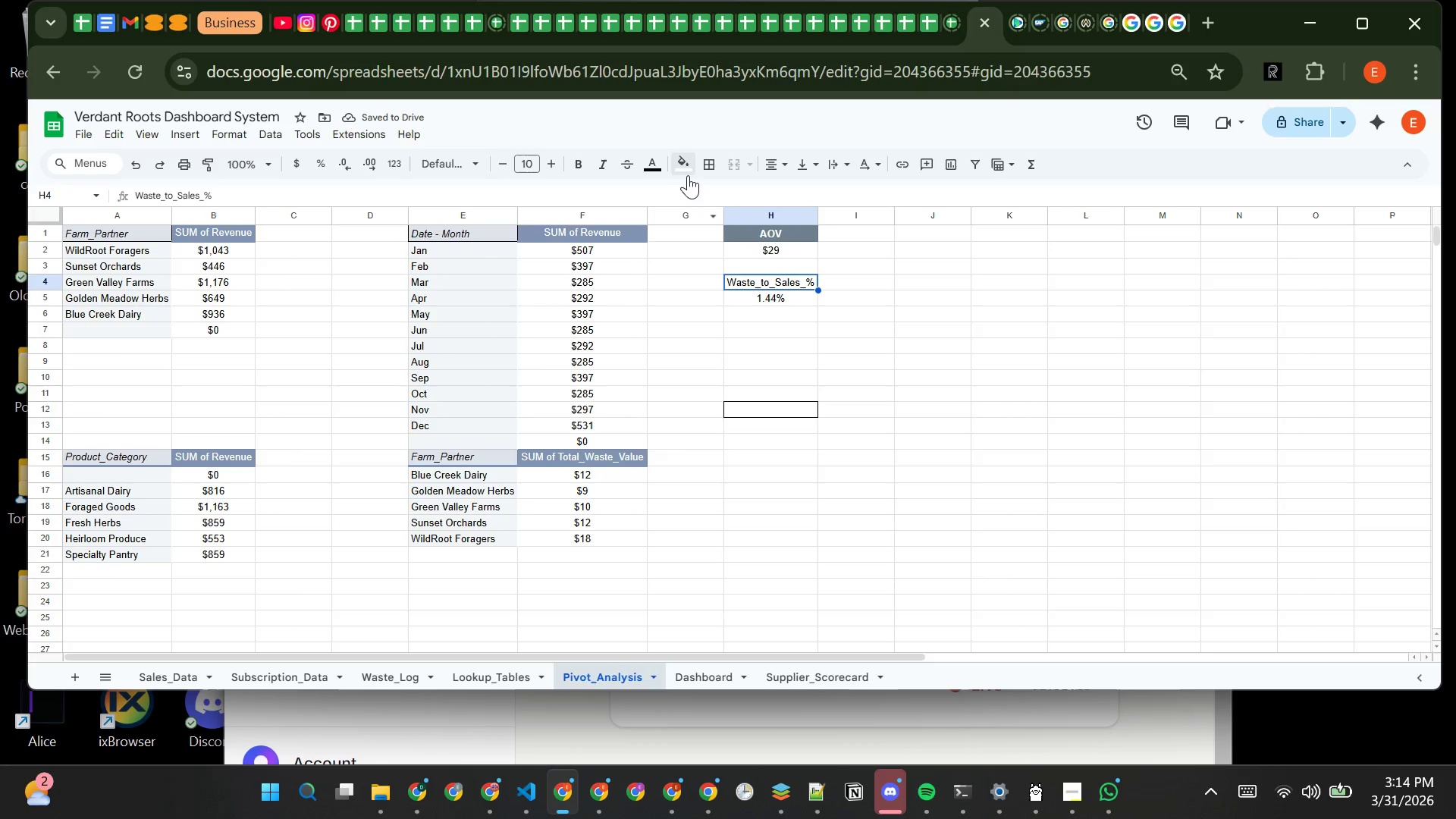 
left_click([685, 169])
 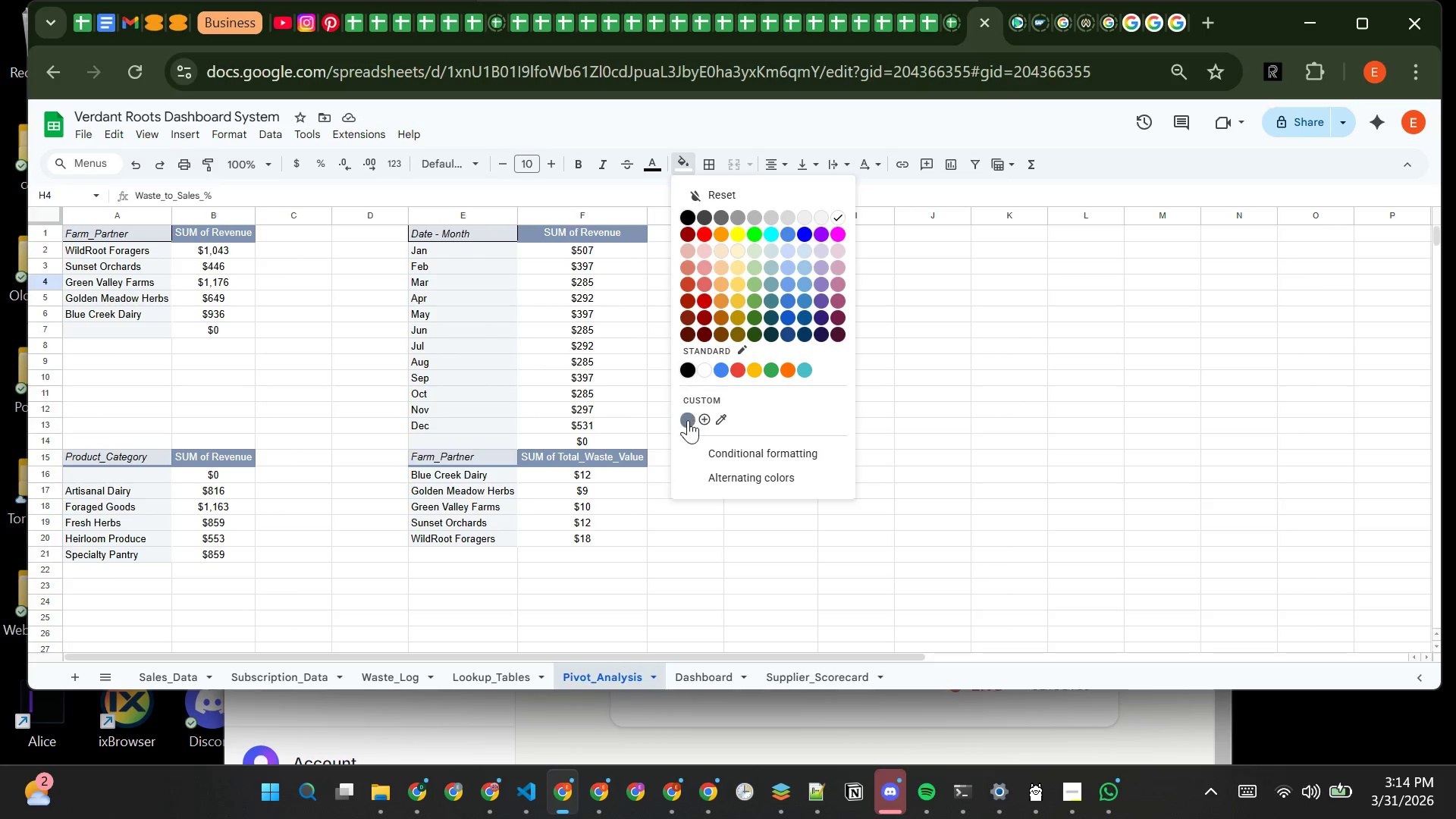 
left_click([687, 422])
 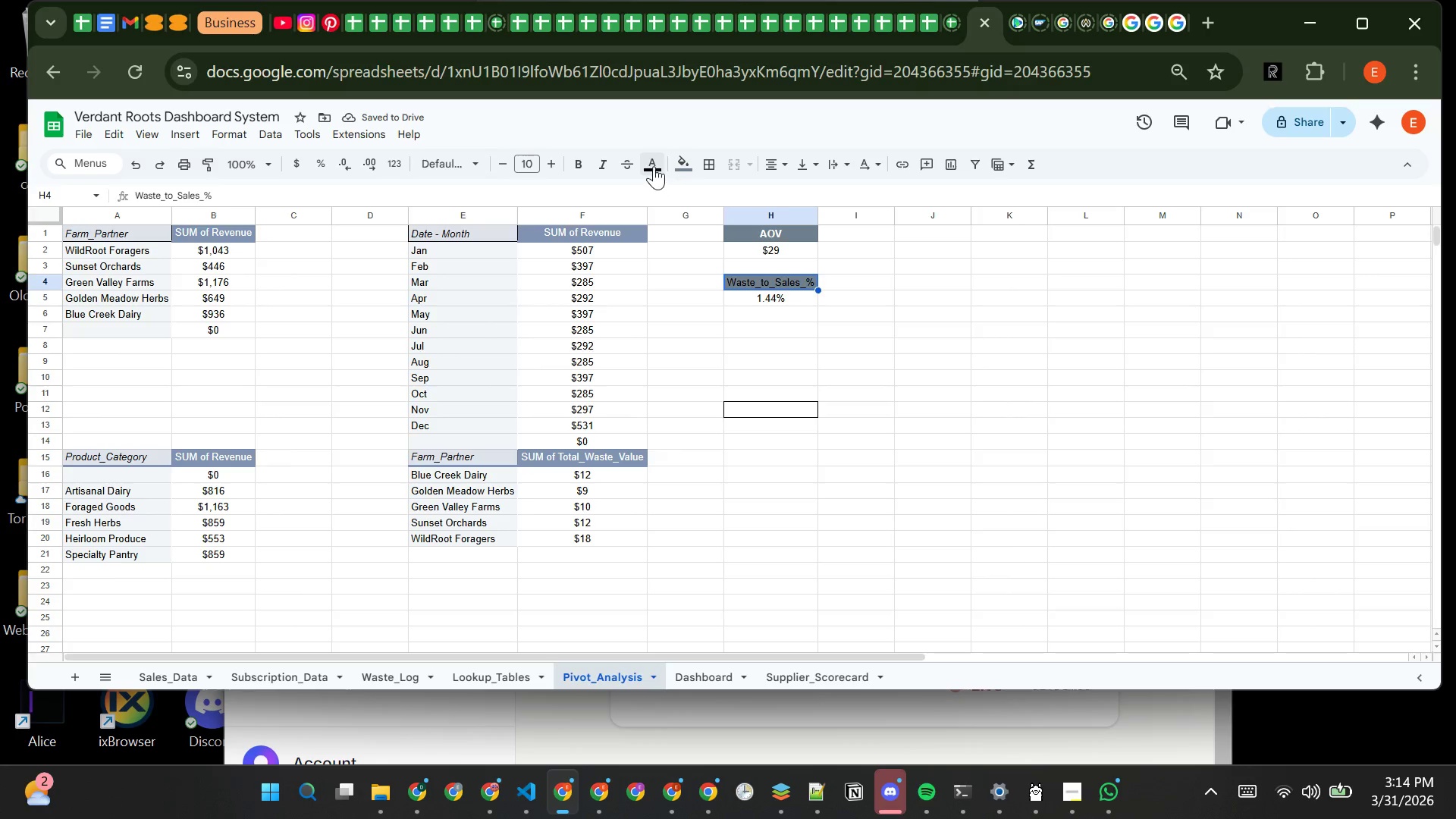 
left_click([581, 165])
 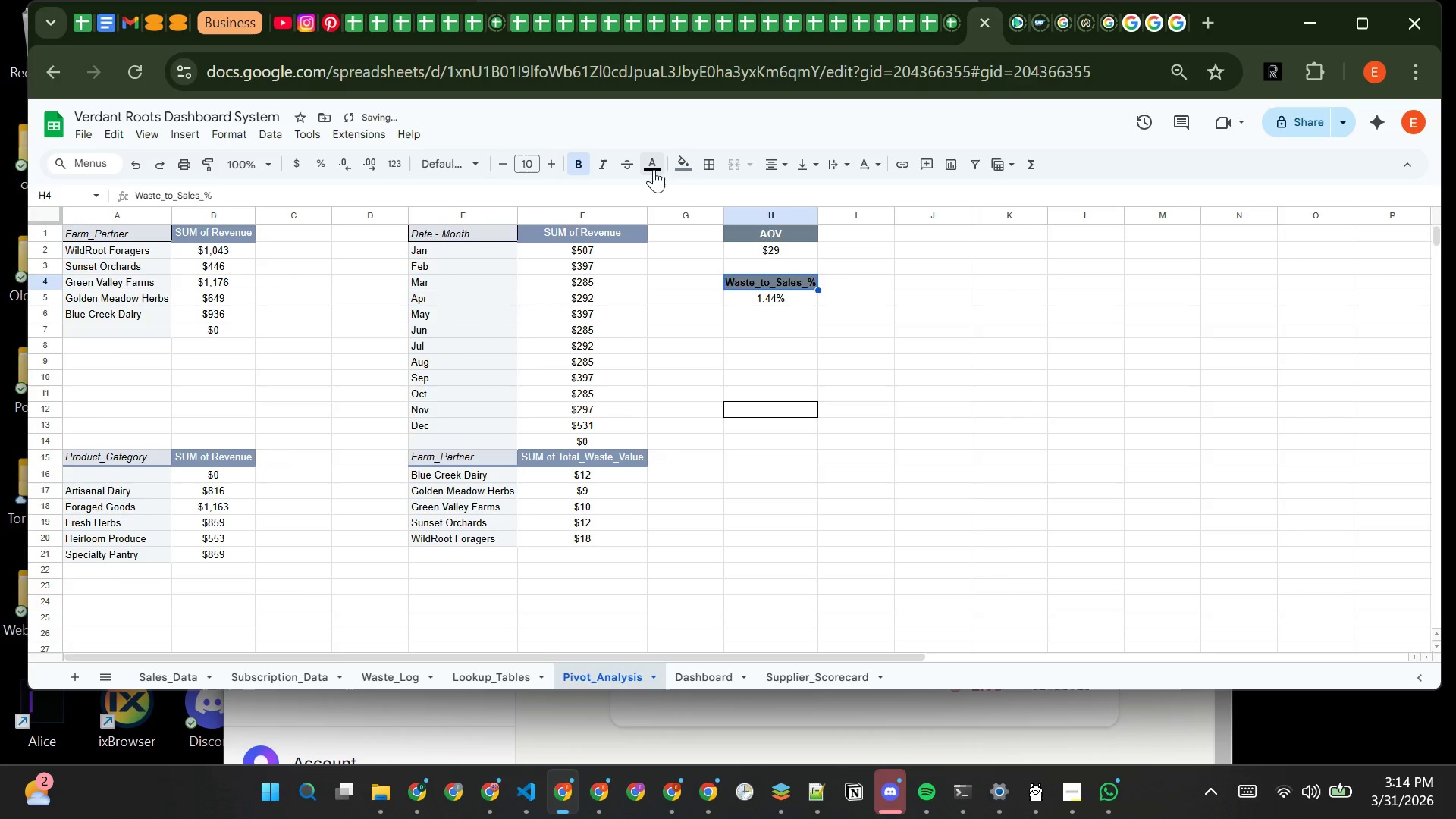 
left_click([654, 169])
 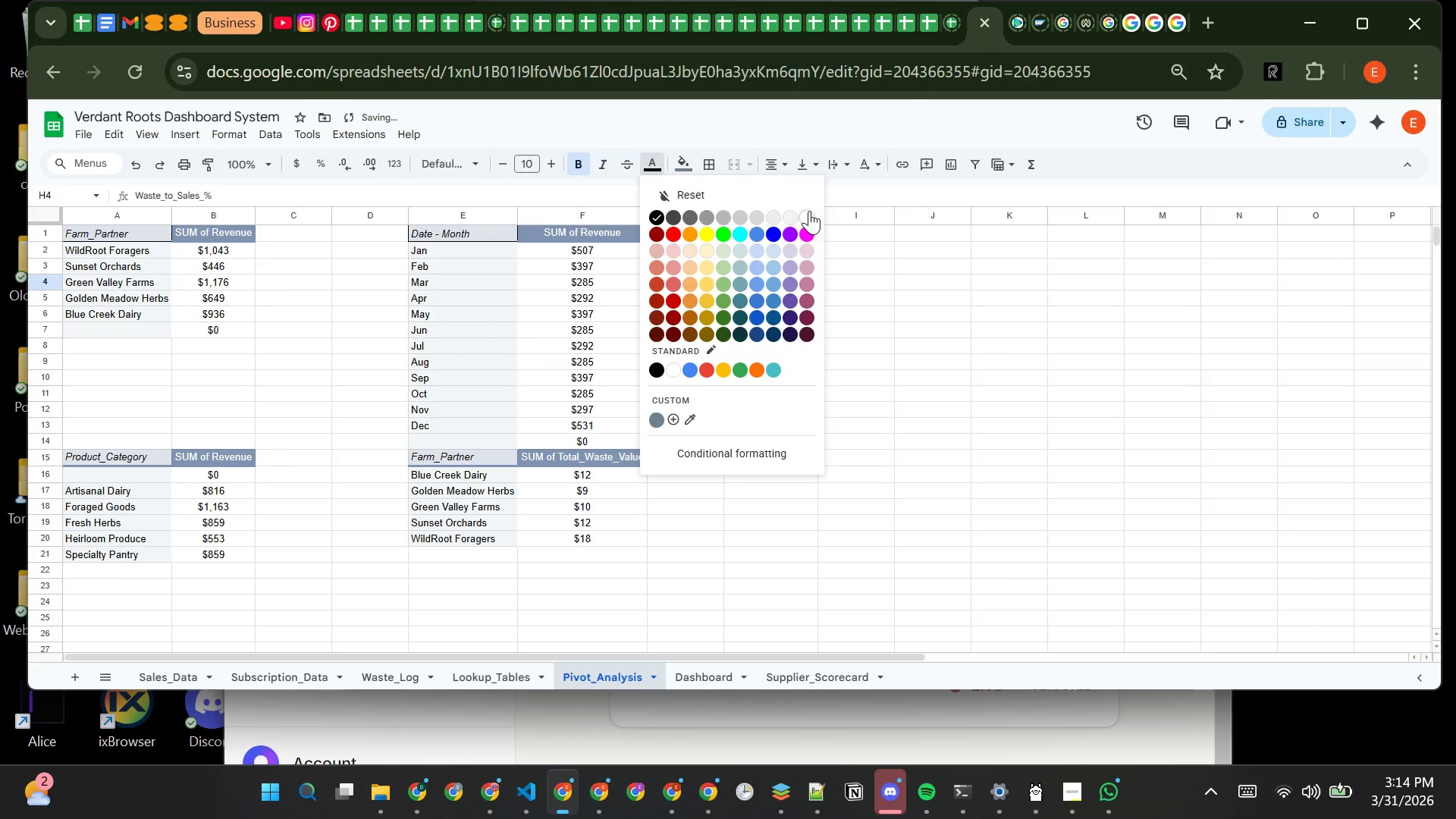 
left_click([809, 212])
 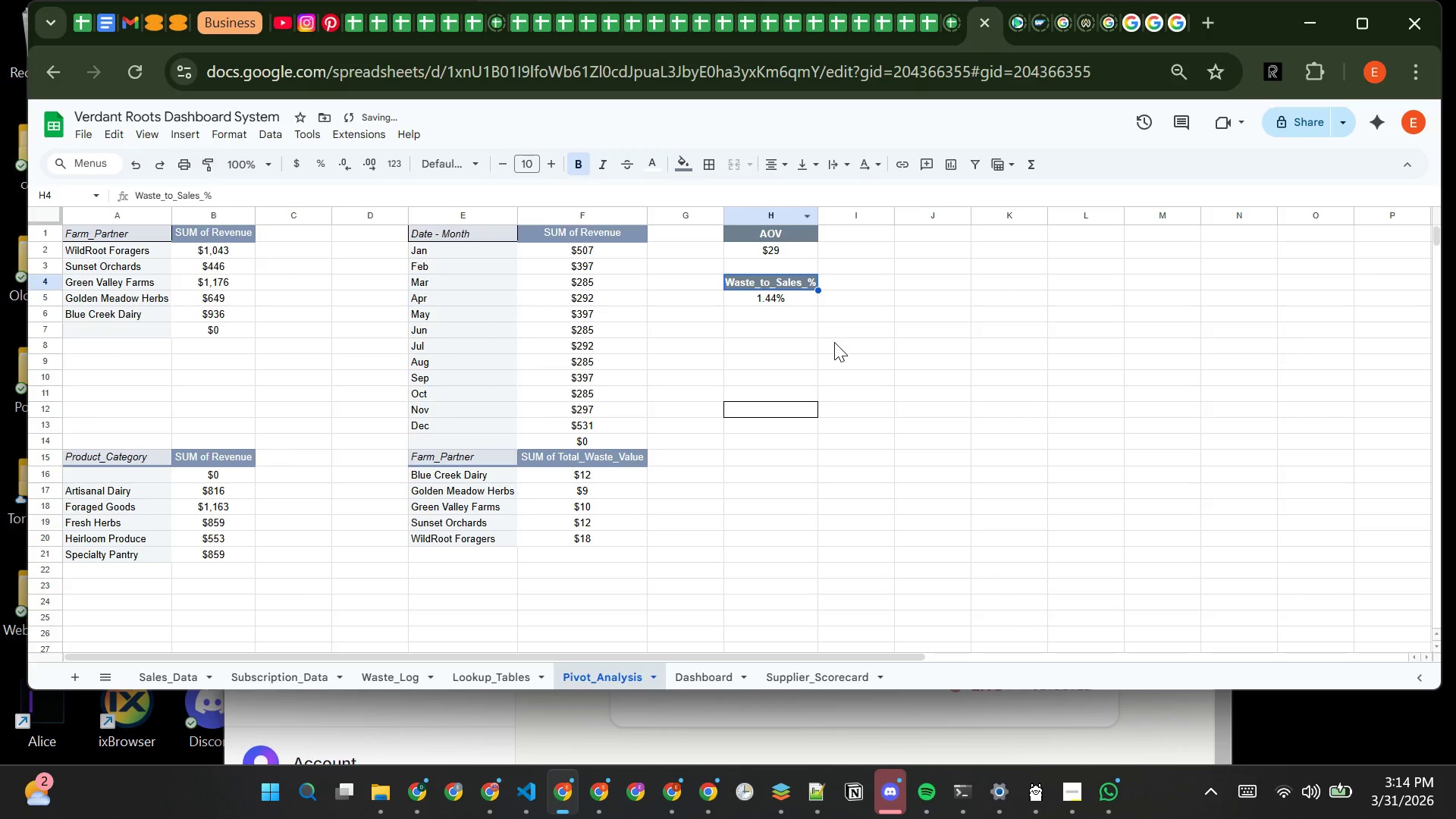 
left_click([834, 342])
 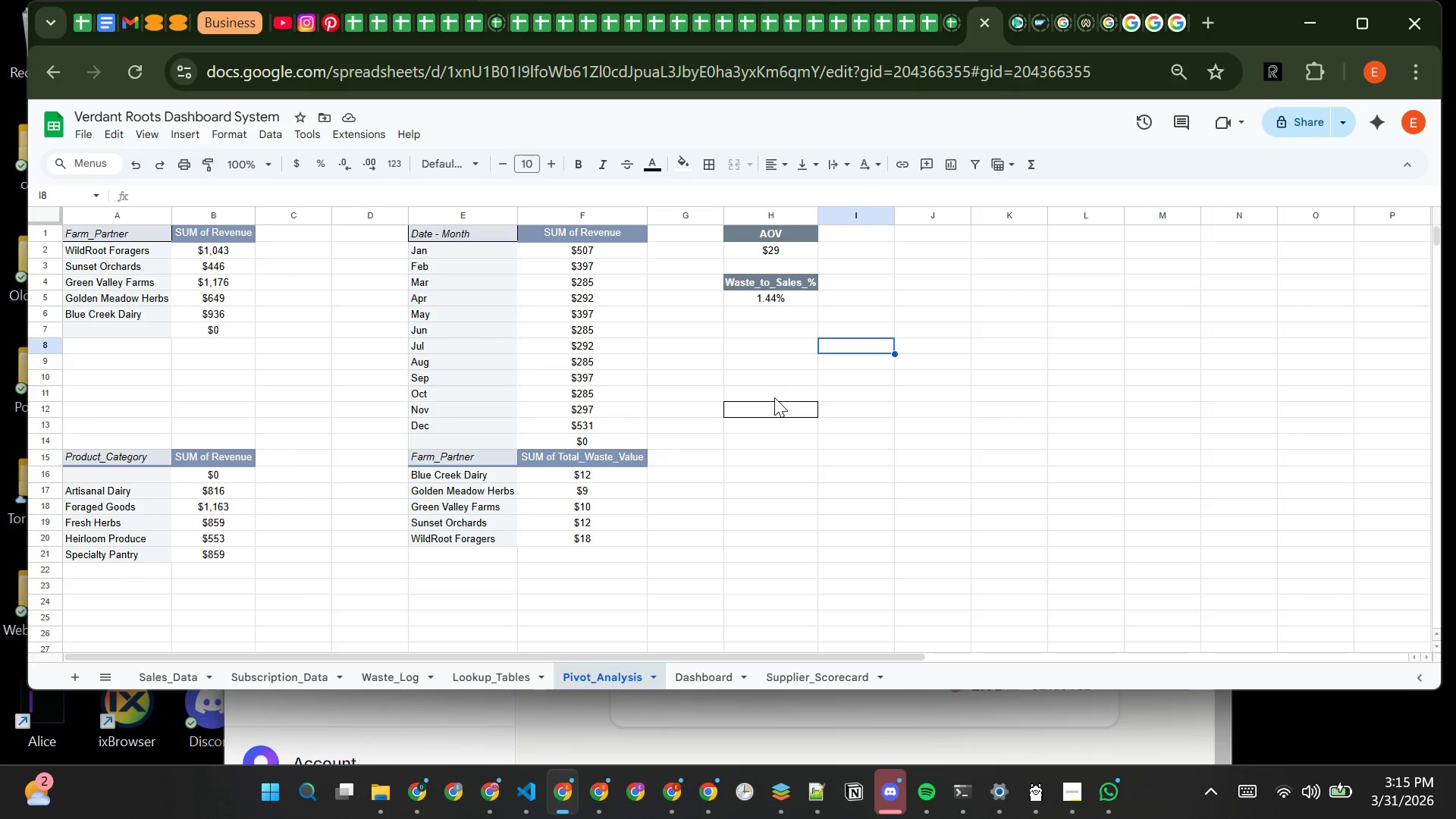 
wait(53.92)
 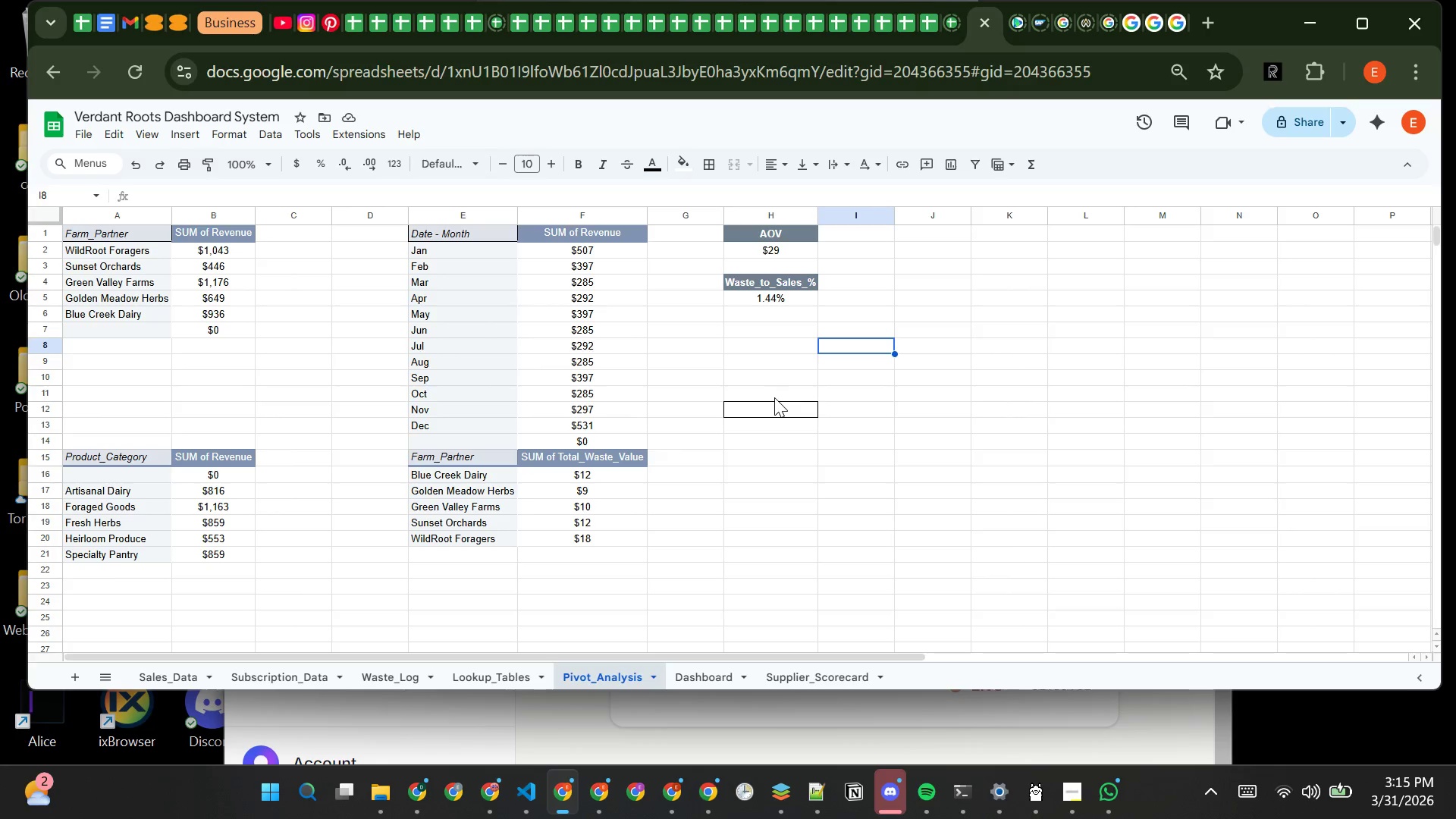 
left_click([392, 686])
 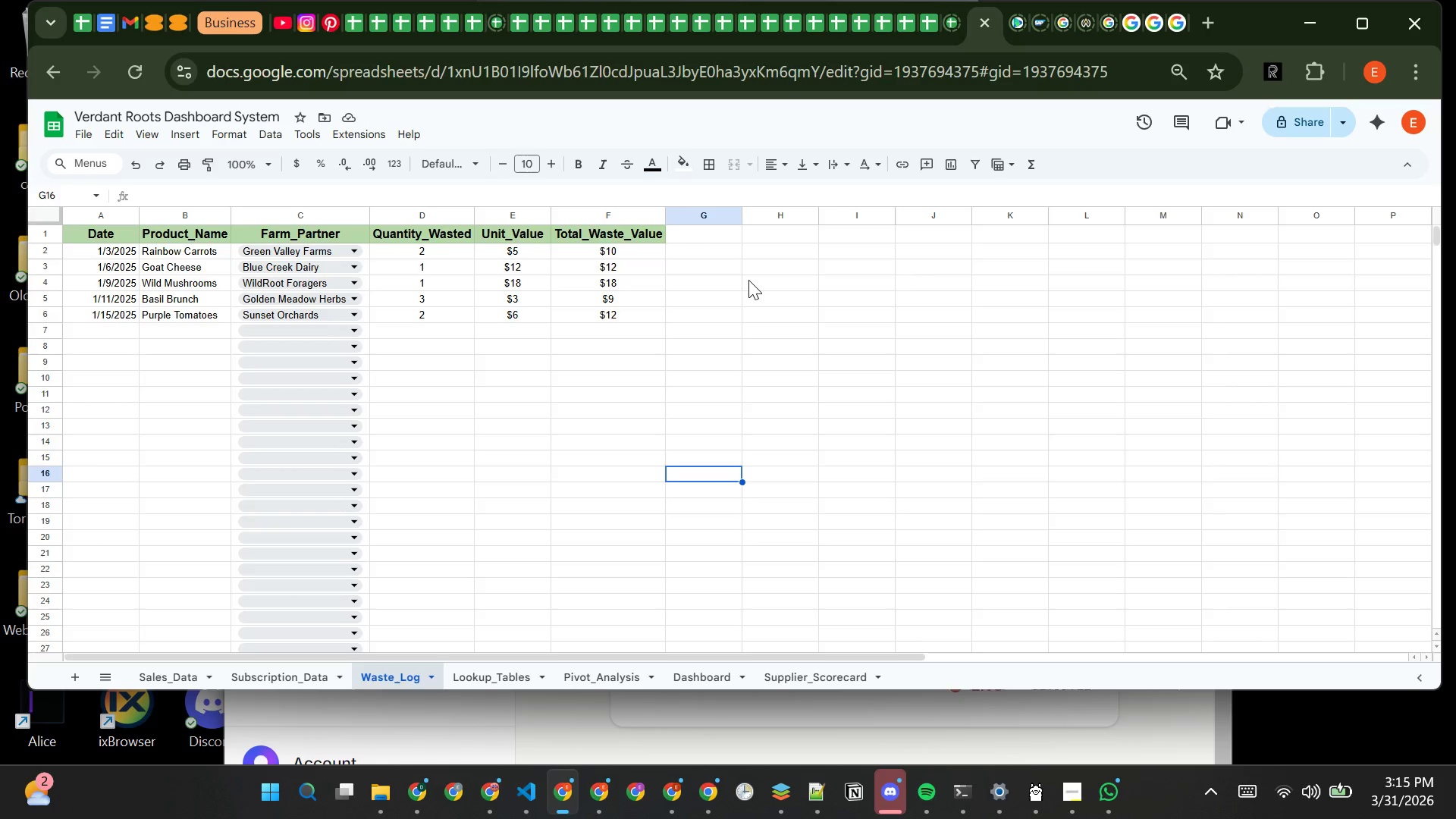 
wait(9.28)
 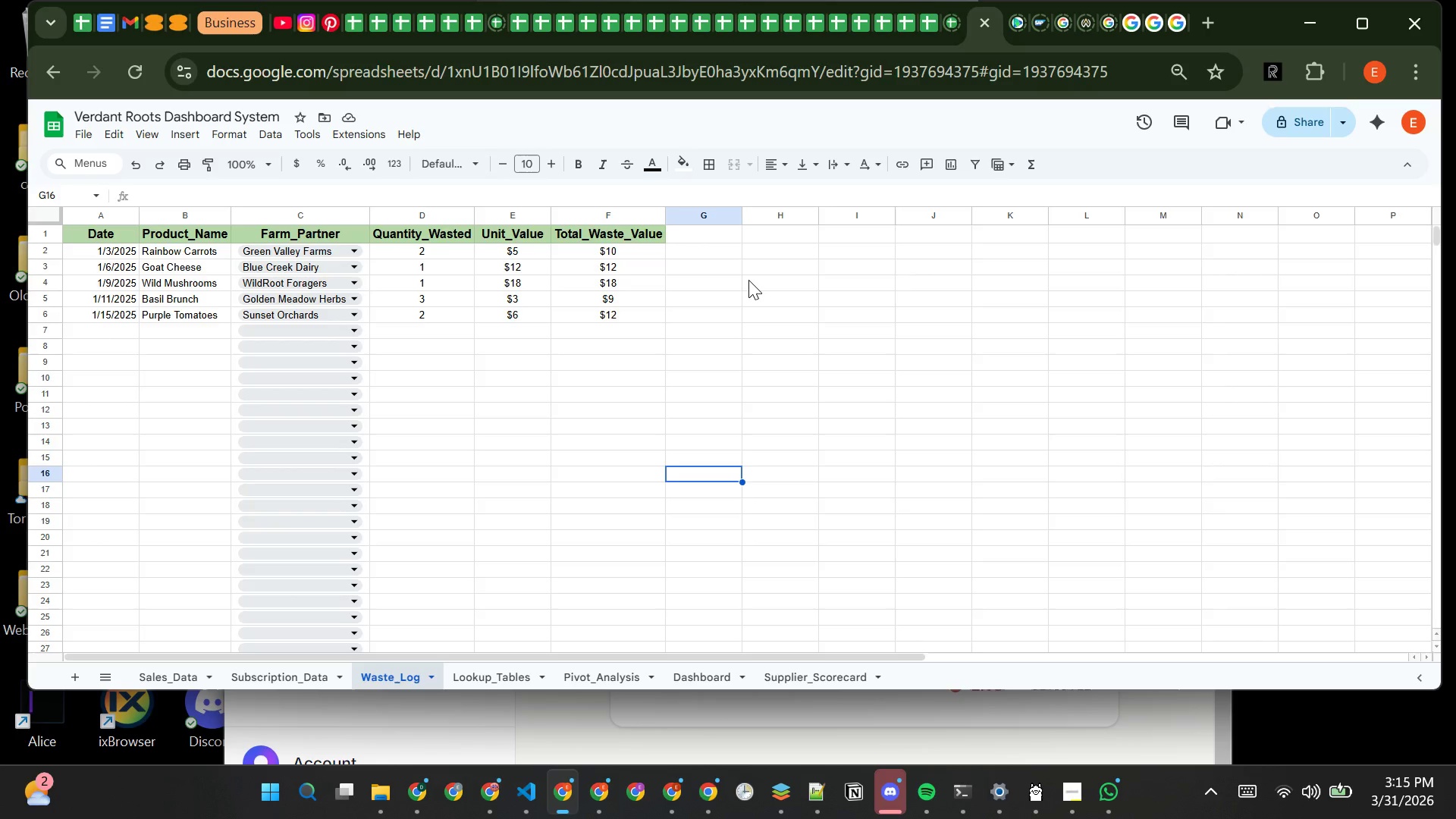 
left_click([281, 678])
 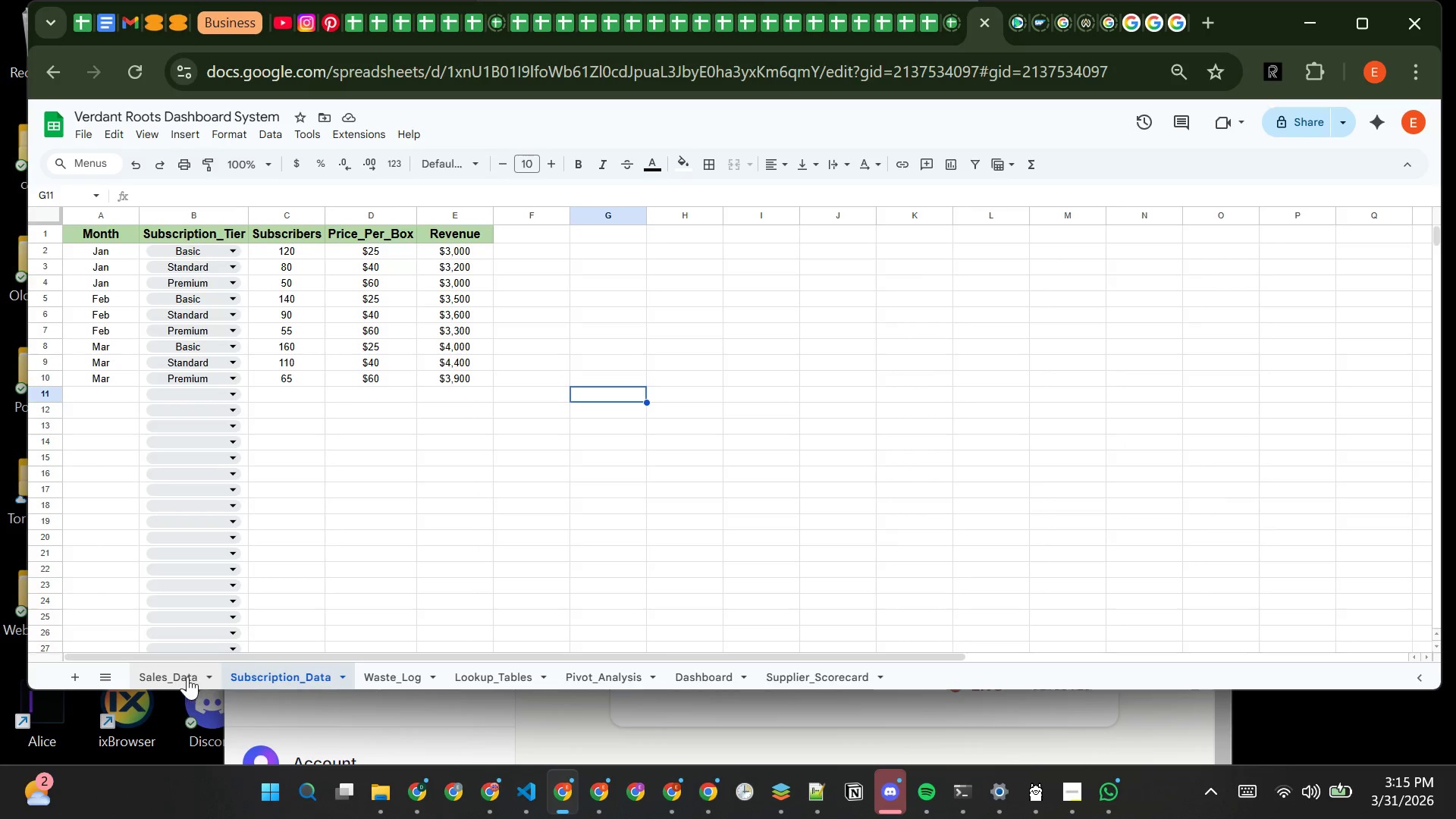 
left_click([184, 677])
 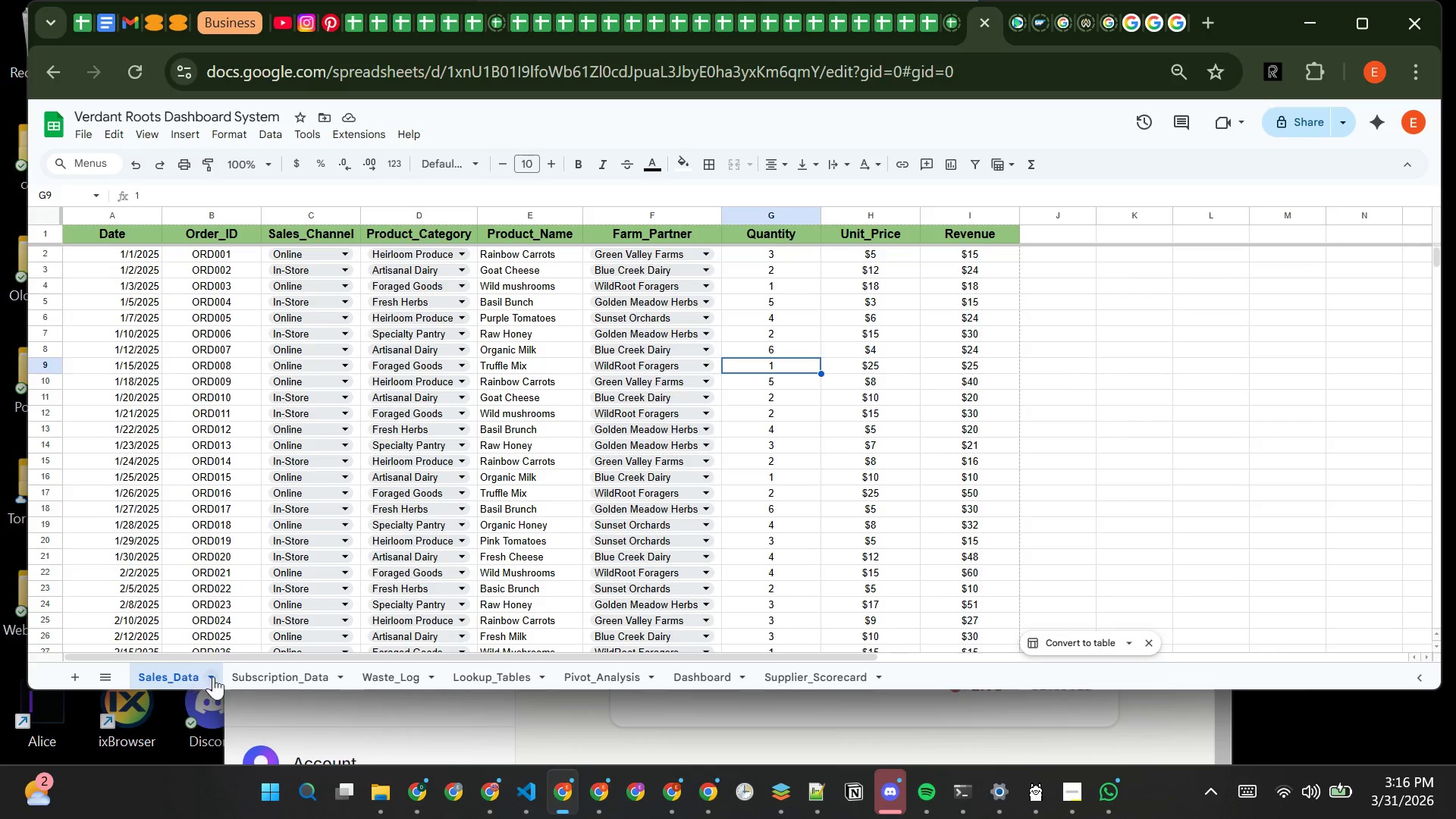 
left_click([265, 674])
 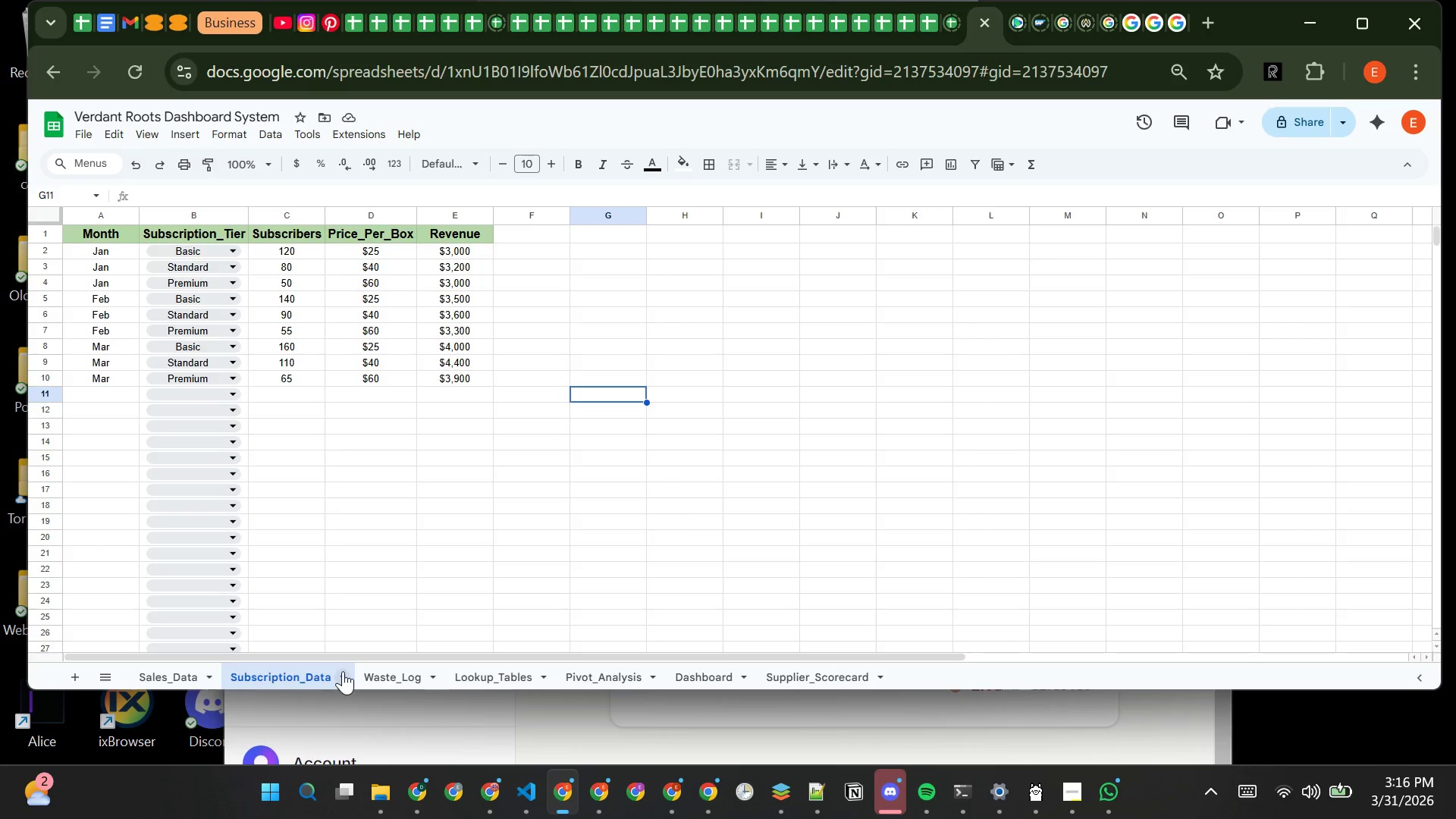 
wait(20.7)
 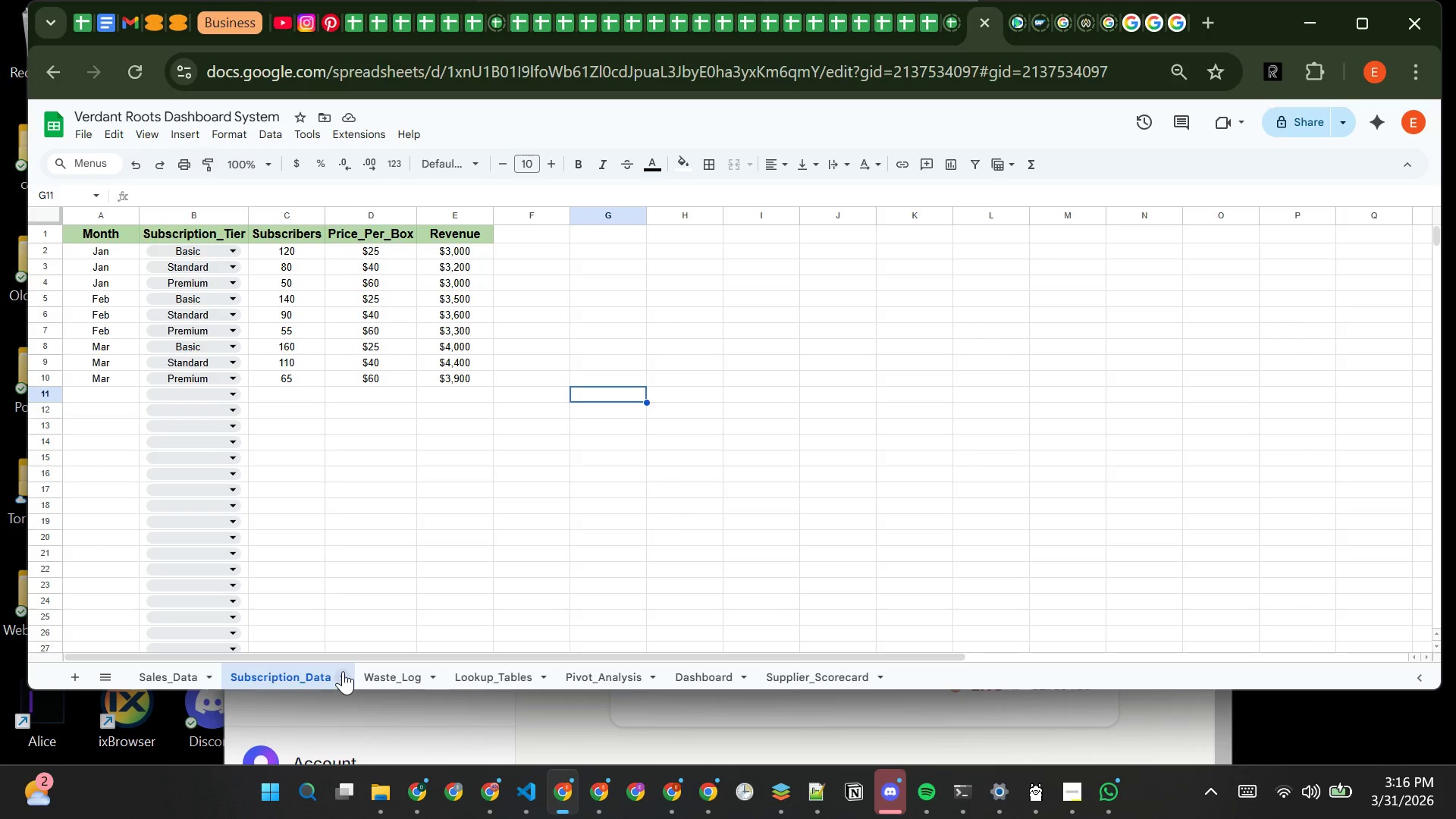 
left_click([419, 687])
 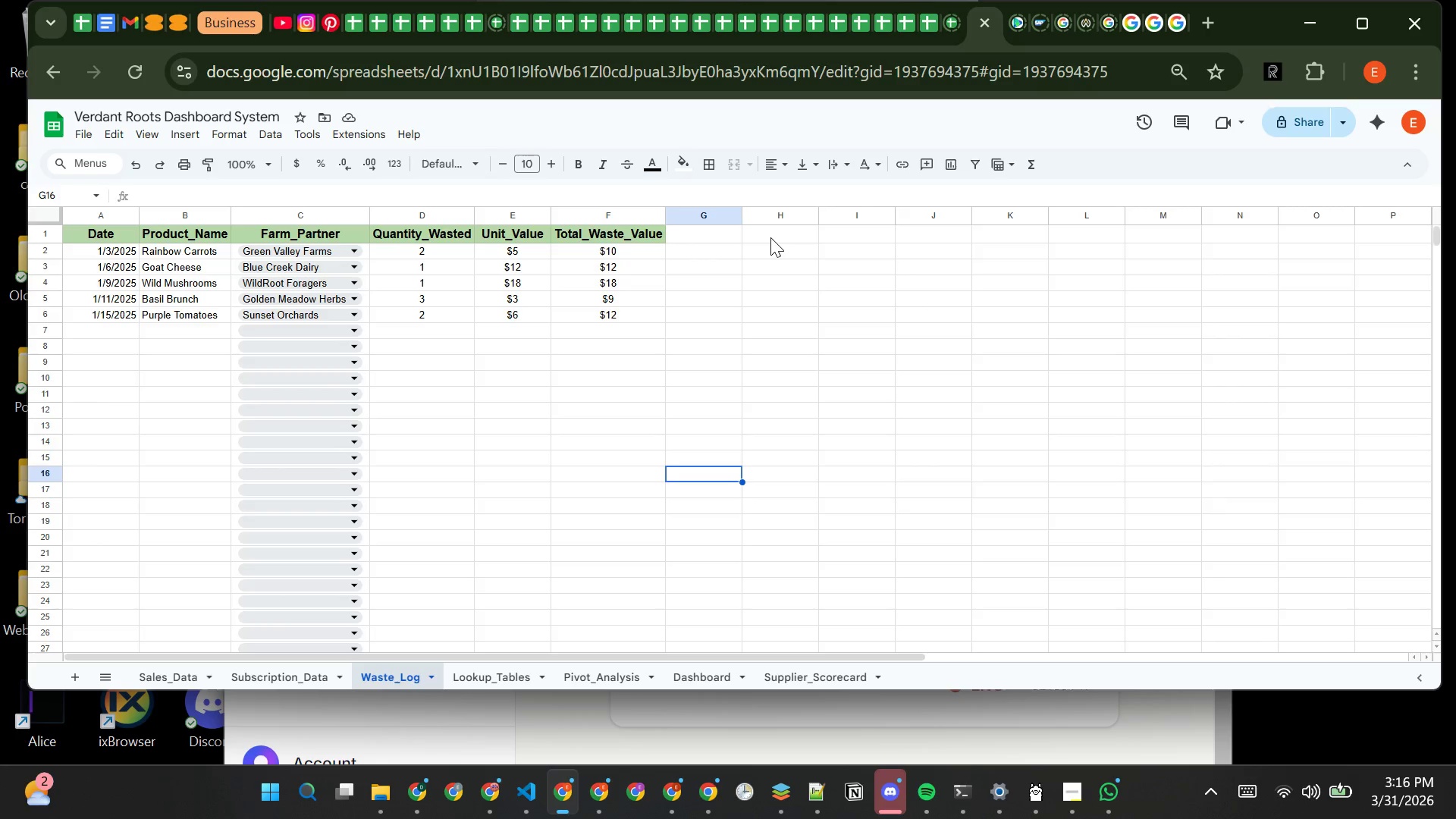 
wait(11.28)
 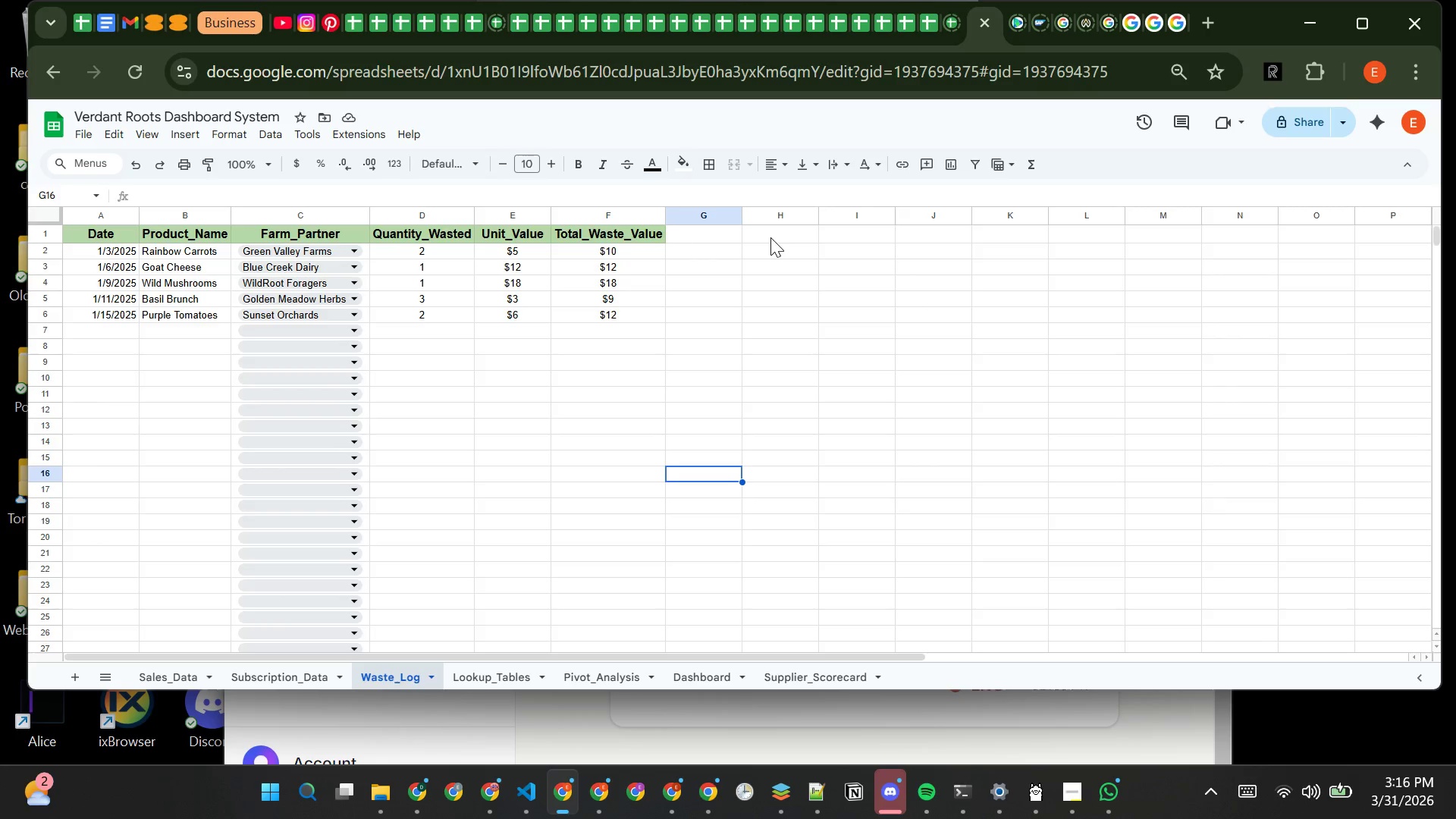 
left_click([763, 265])
 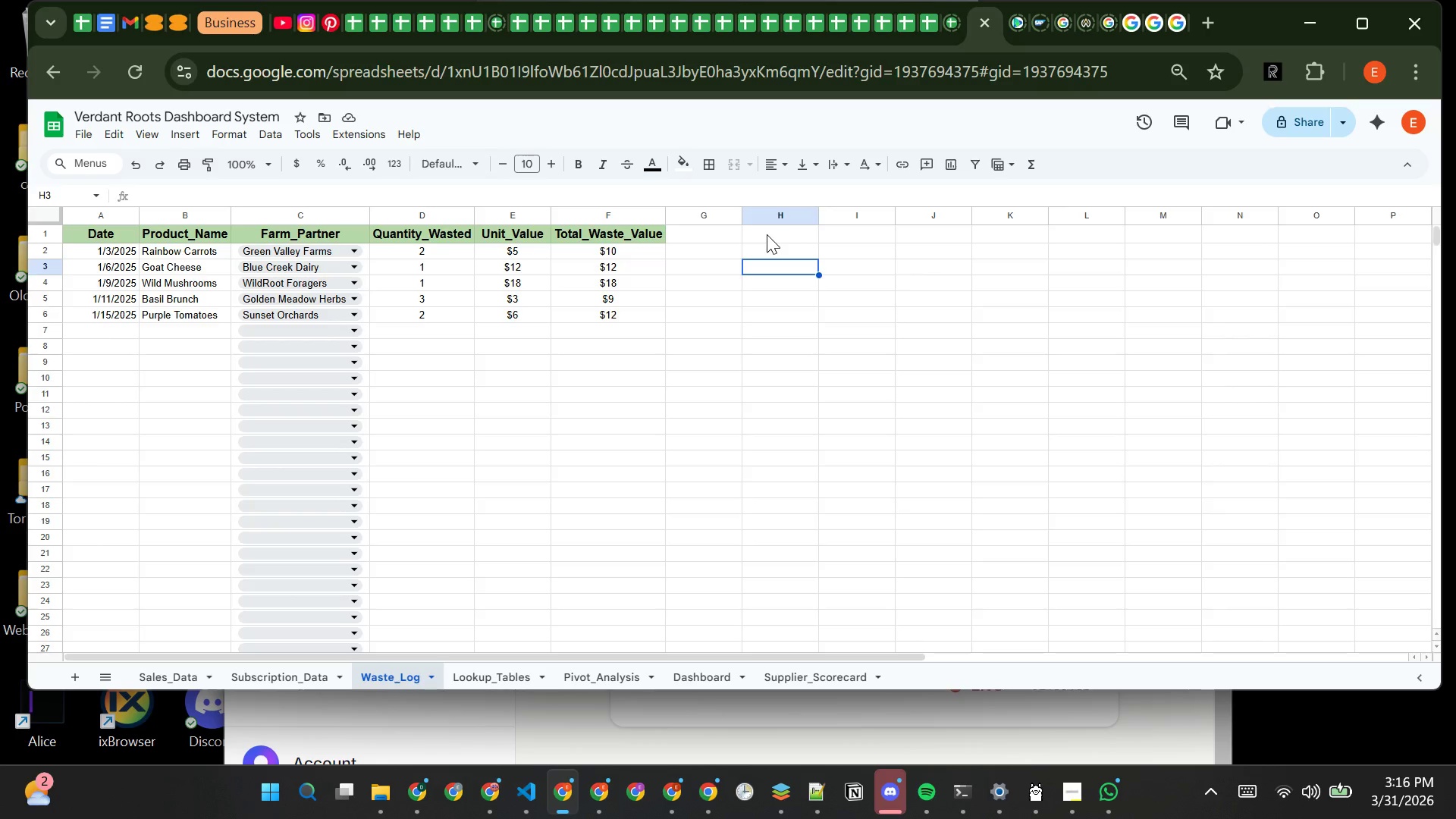 
left_click([767, 234])
 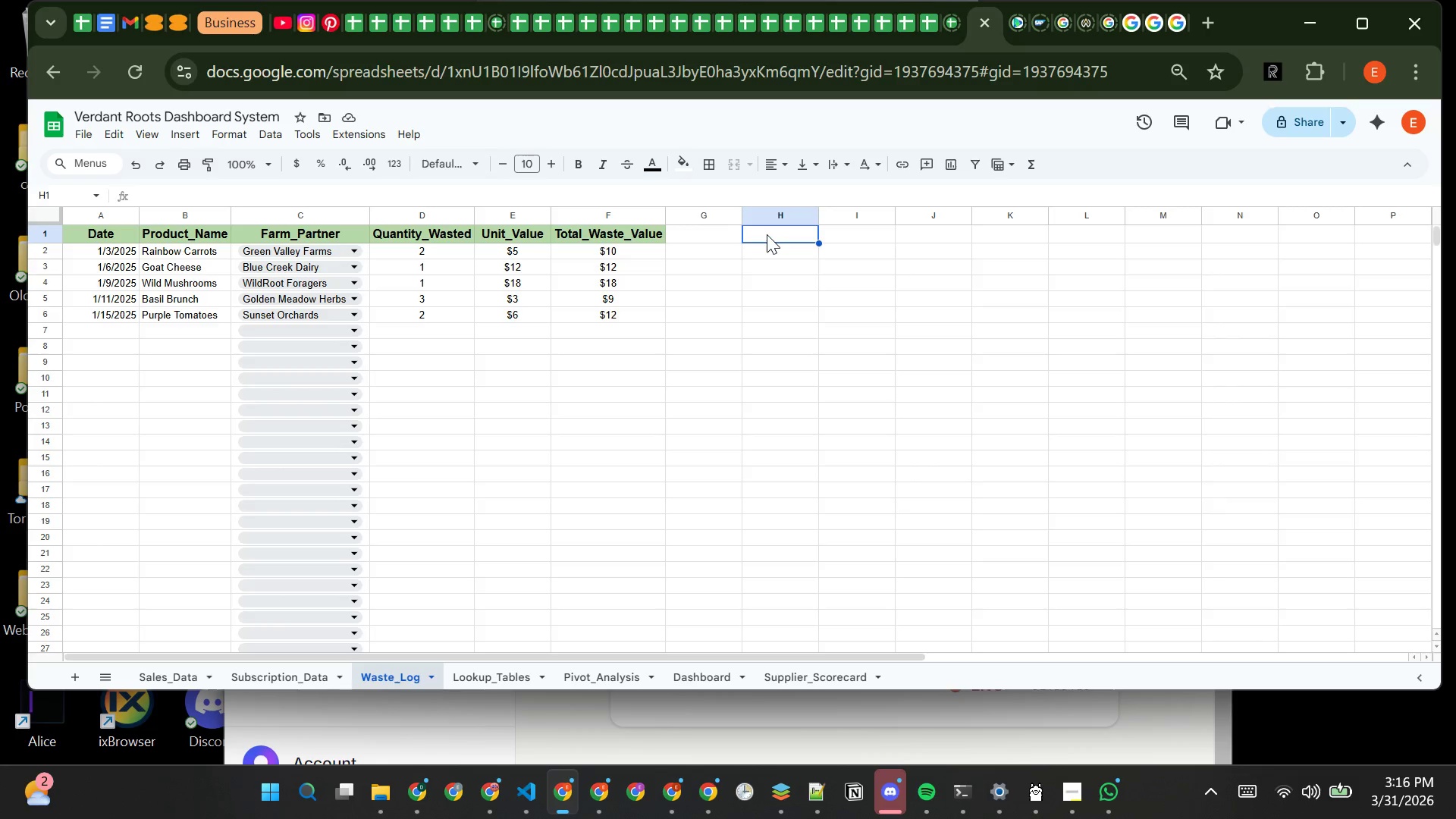 
wait(7.06)
 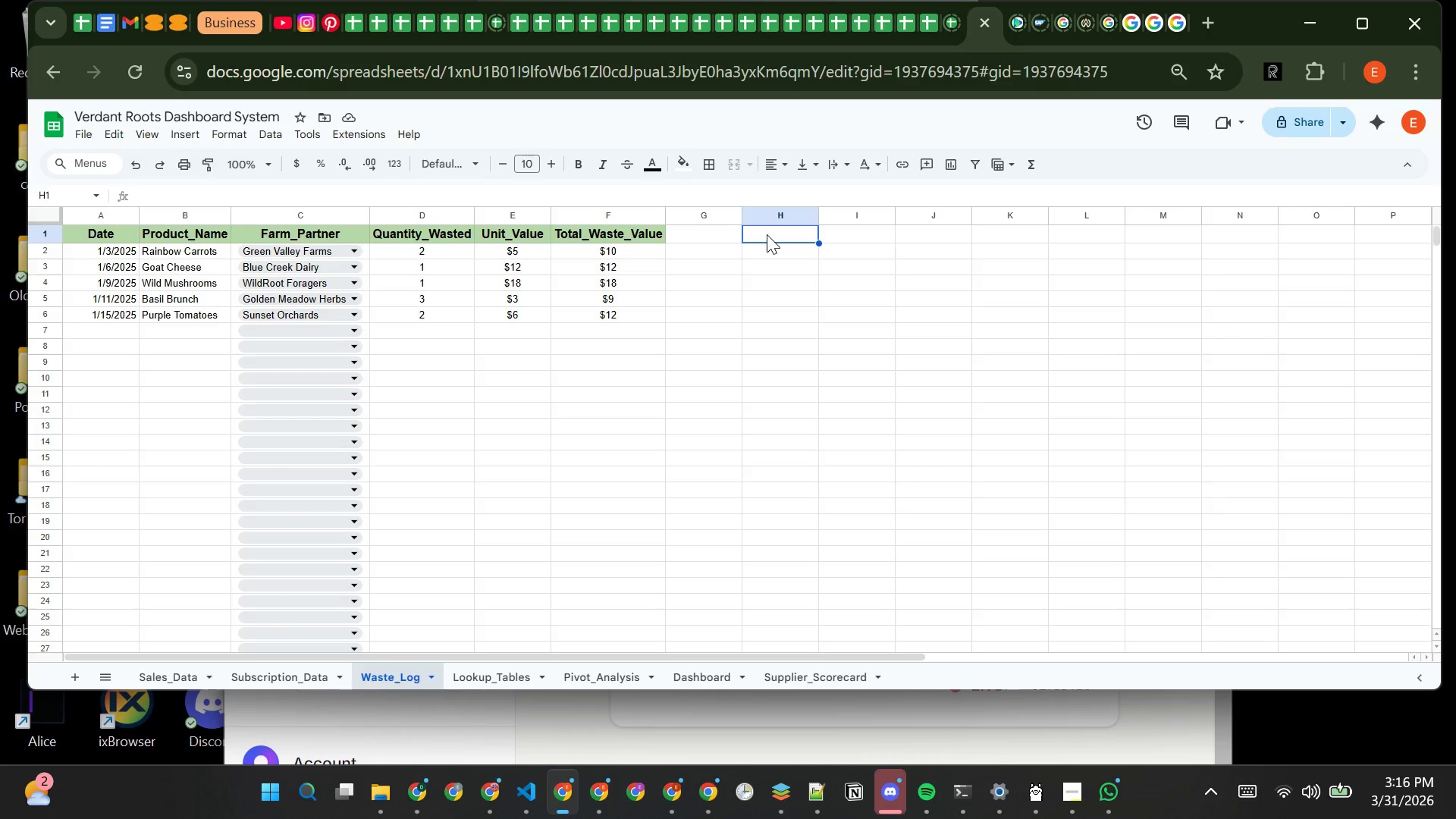 
type(AOV)
 